 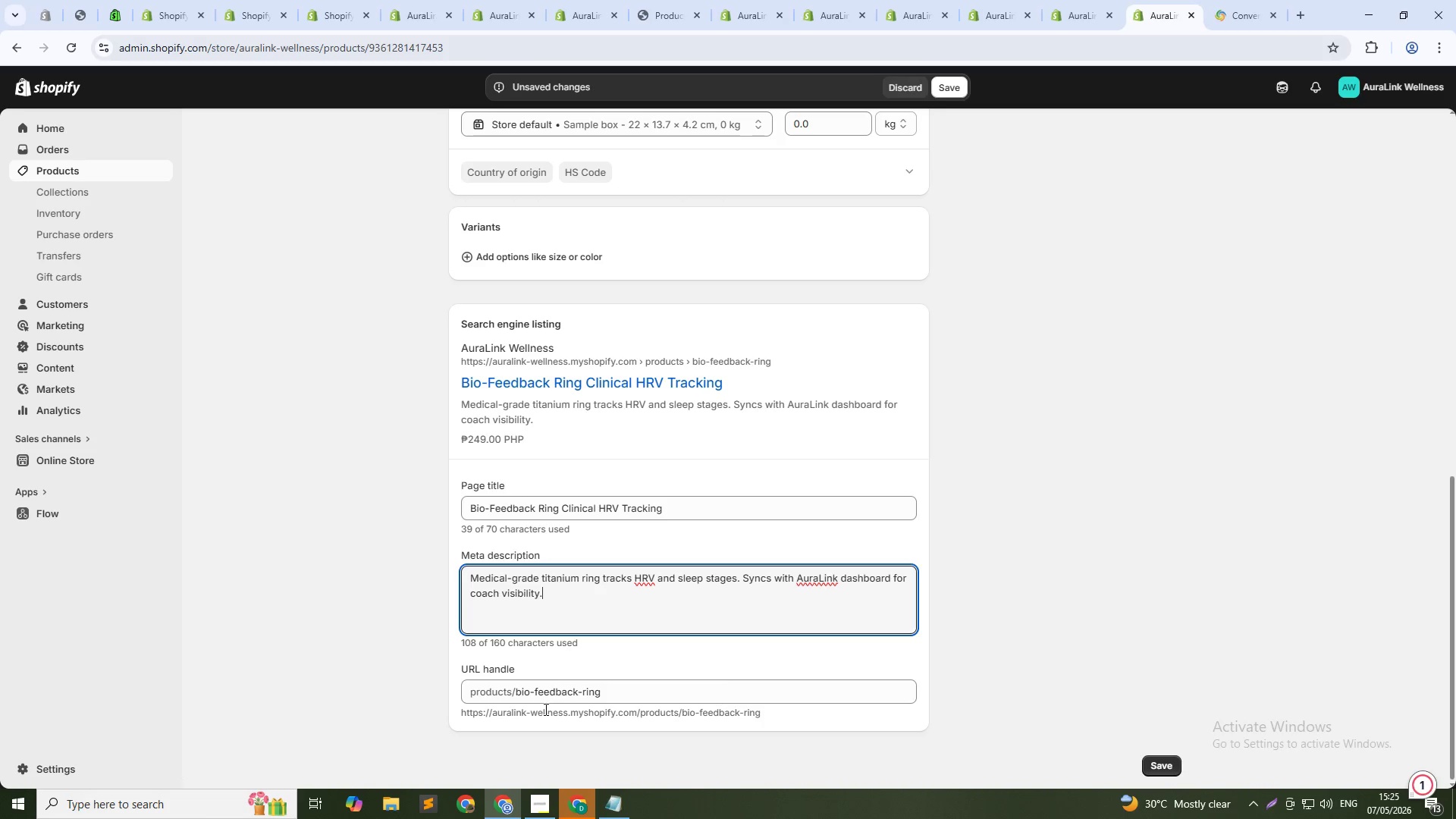 
left_click_drag(start_coordinate=[516, 699], to_coordinate=[603, 691])
 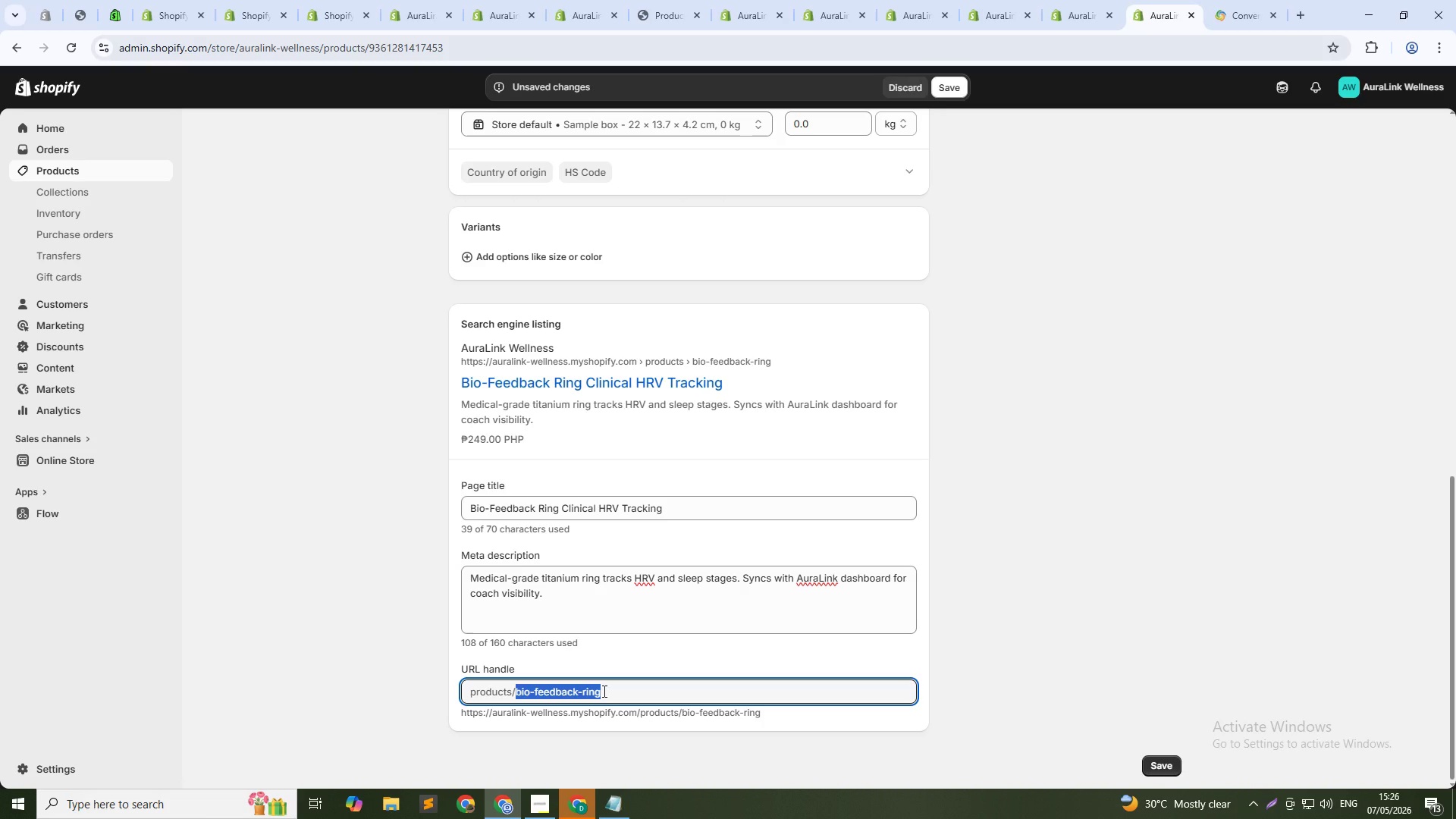 
key(Control+V)
 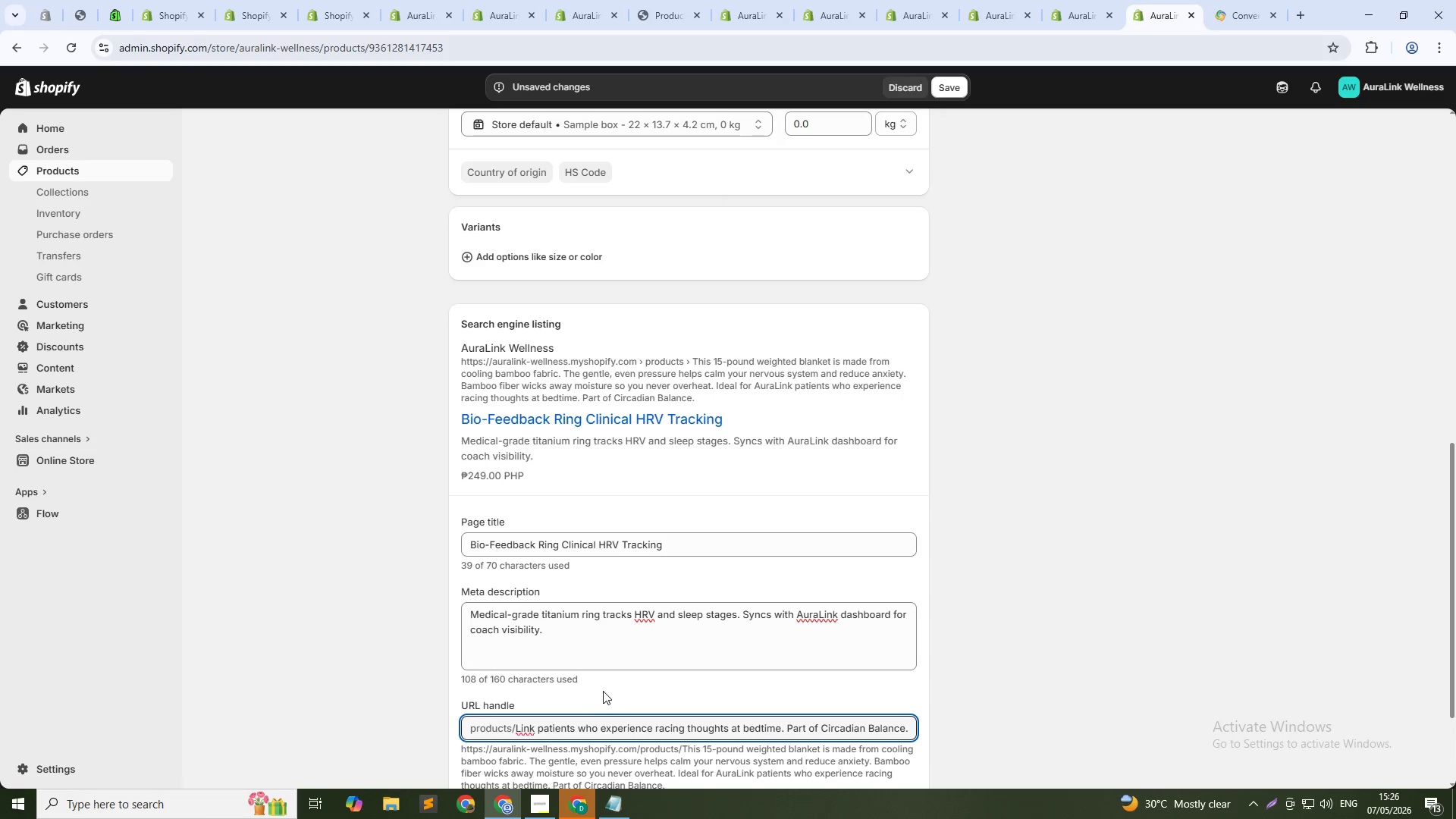 
key(Control+V)
 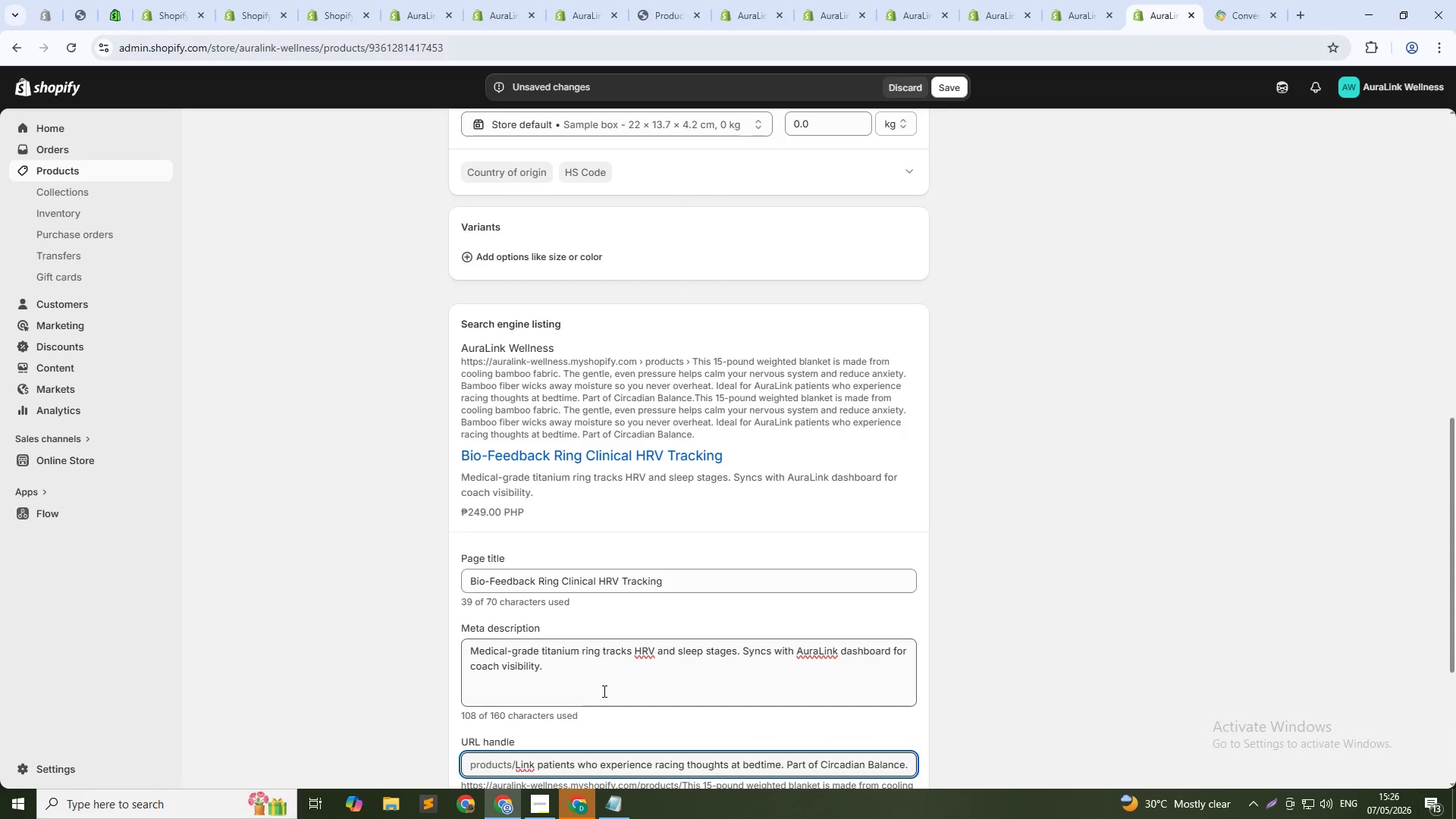 
type(auralink)
 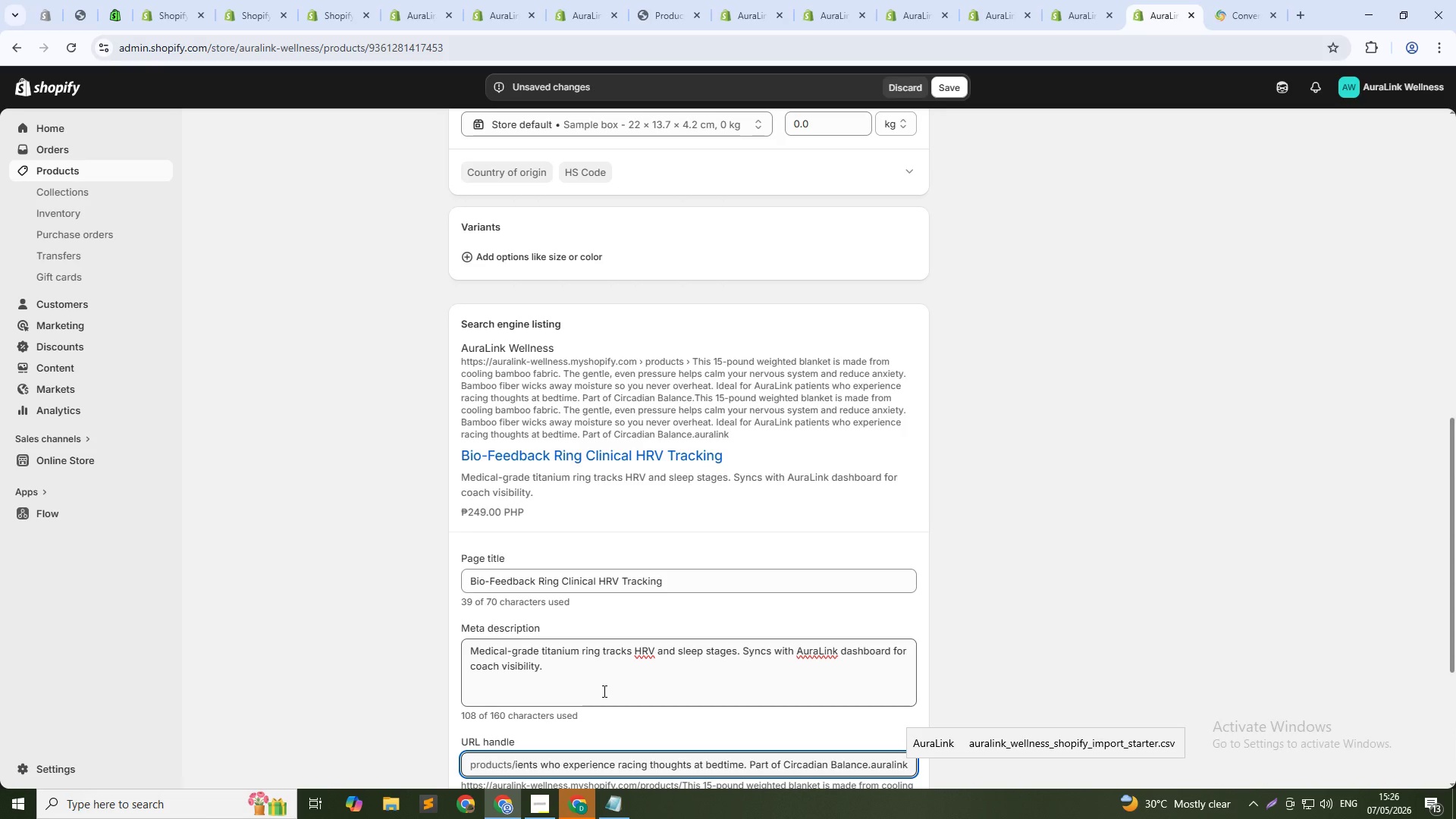 
key(Control+ControlLeft)
 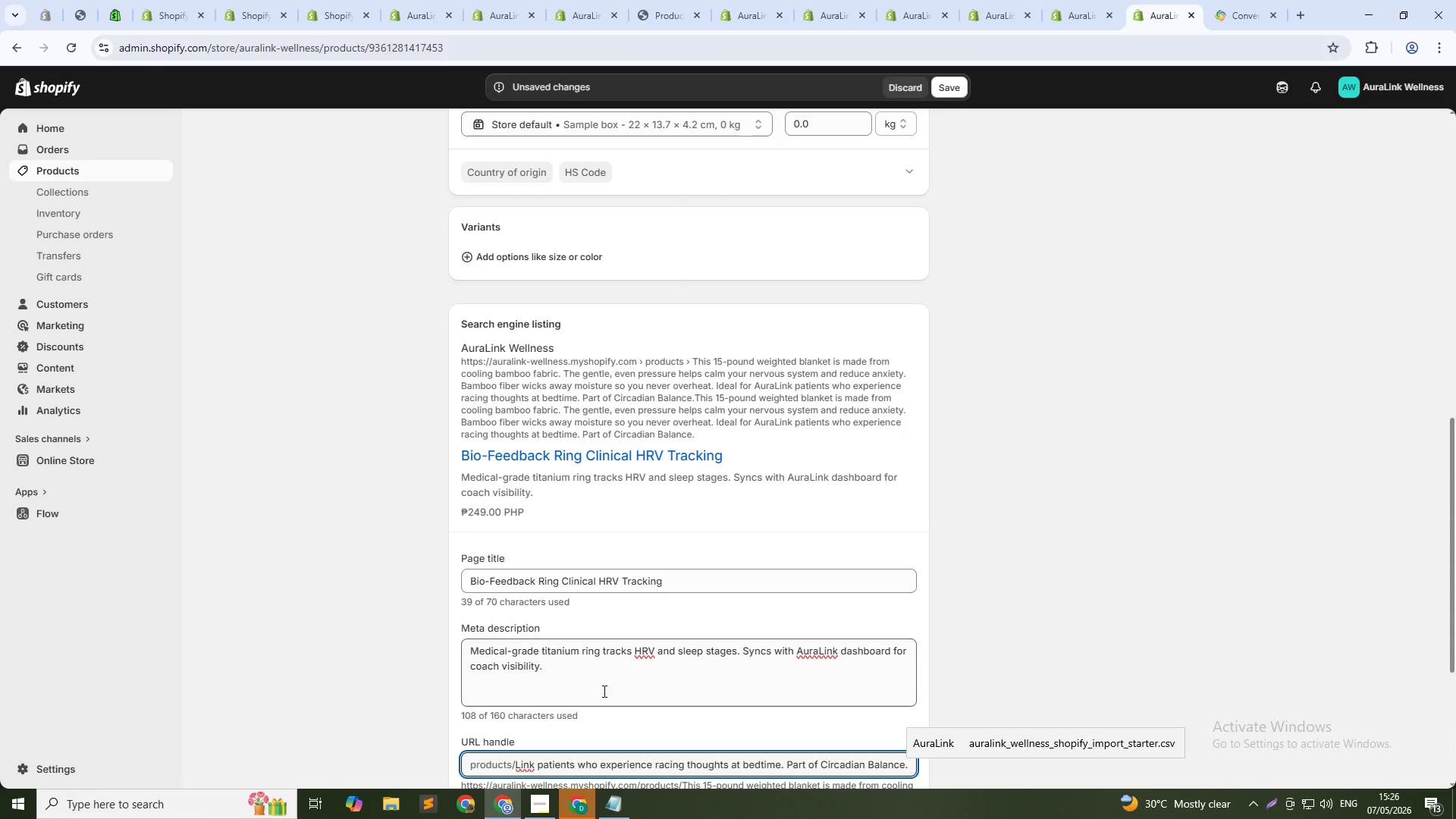 
key(Control+Z)
 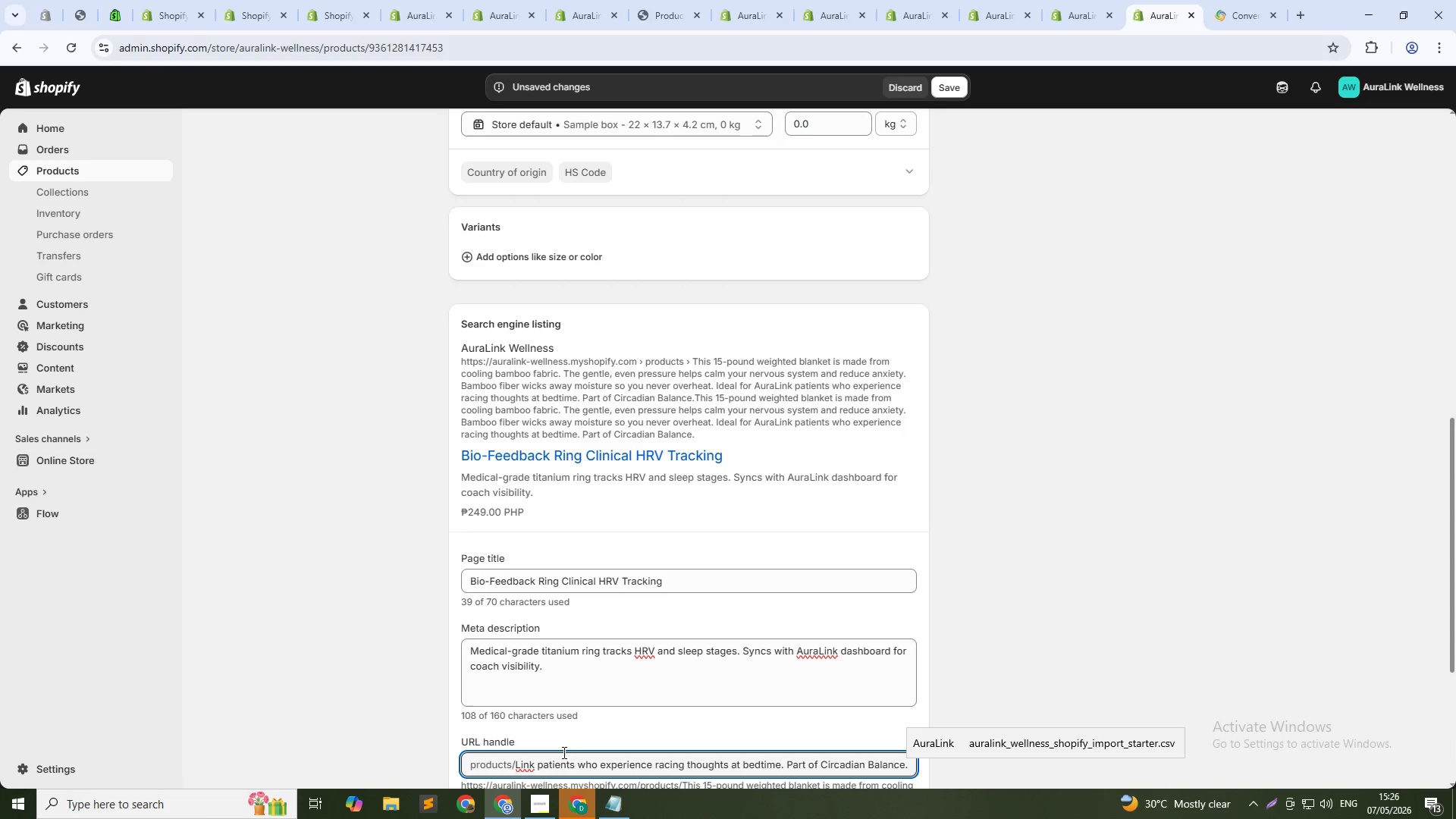 
scroll: coordinate [594, 723], scroll_direction: down, amount: 4.0
 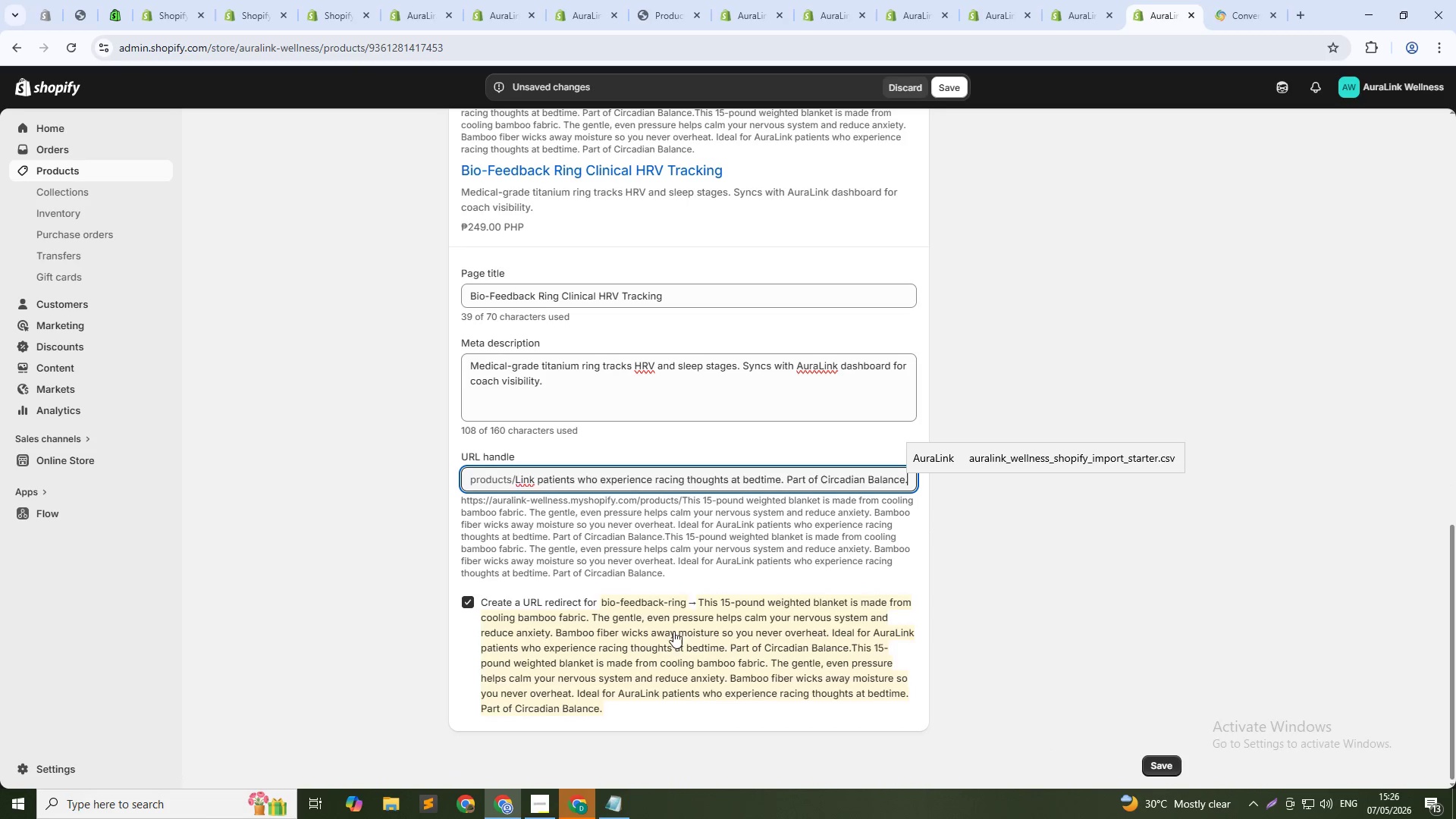 
key(Control+Z)
 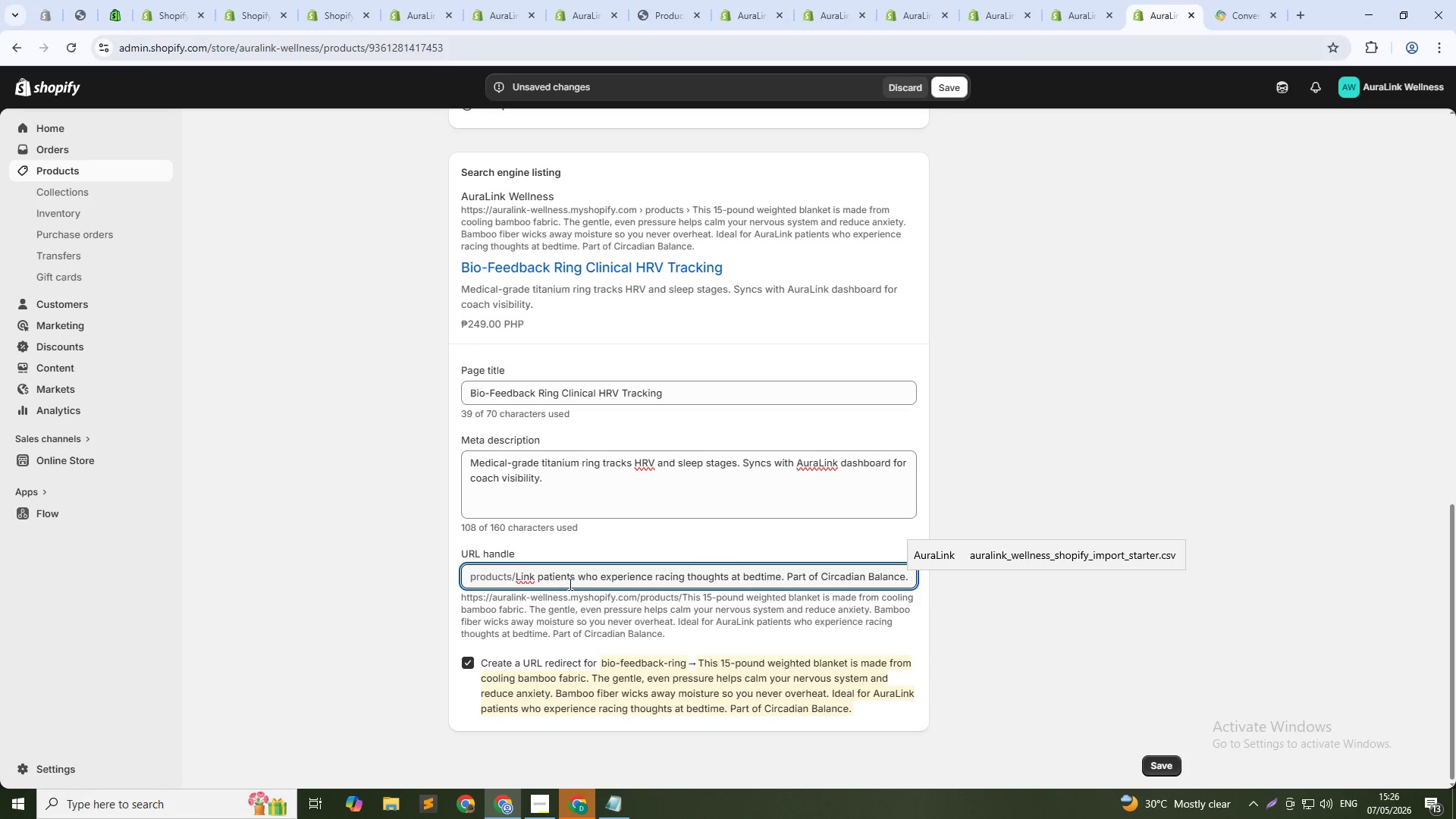 
left_click([570, 580])
 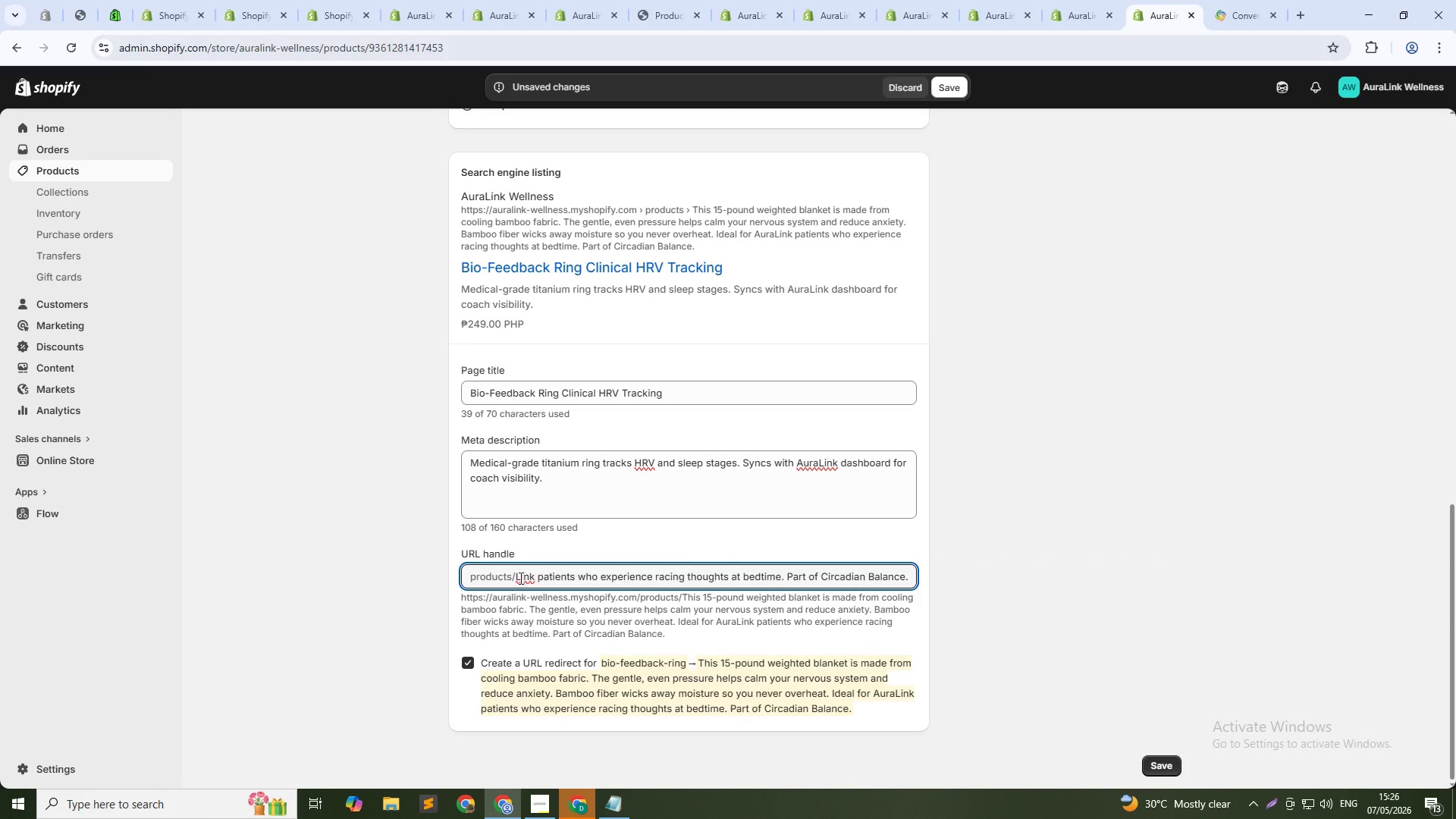 
left_click_drag(start_coordinate=[516, 576], to_coordinate=[935, 576])
 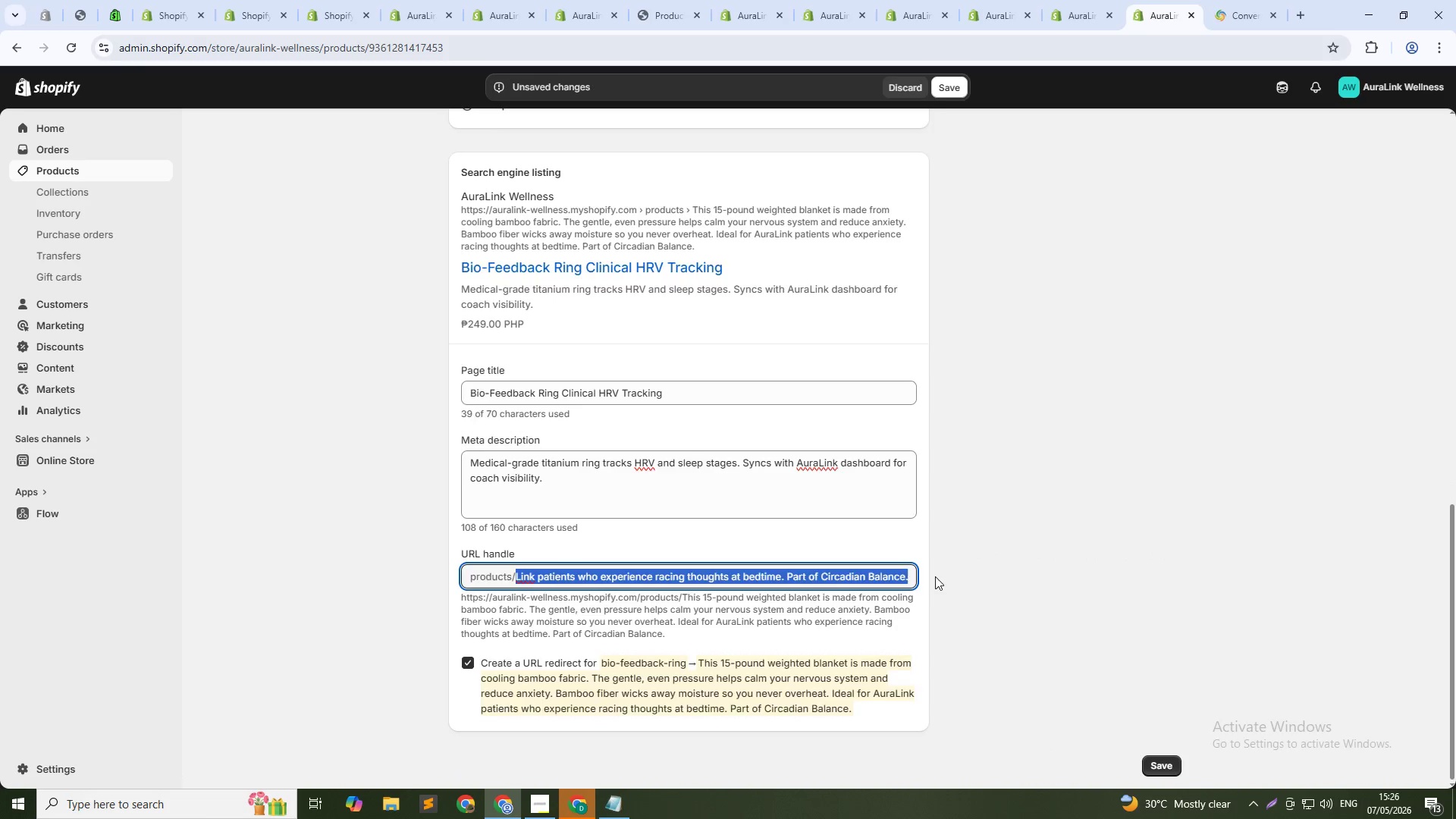 
key(Backspace)
 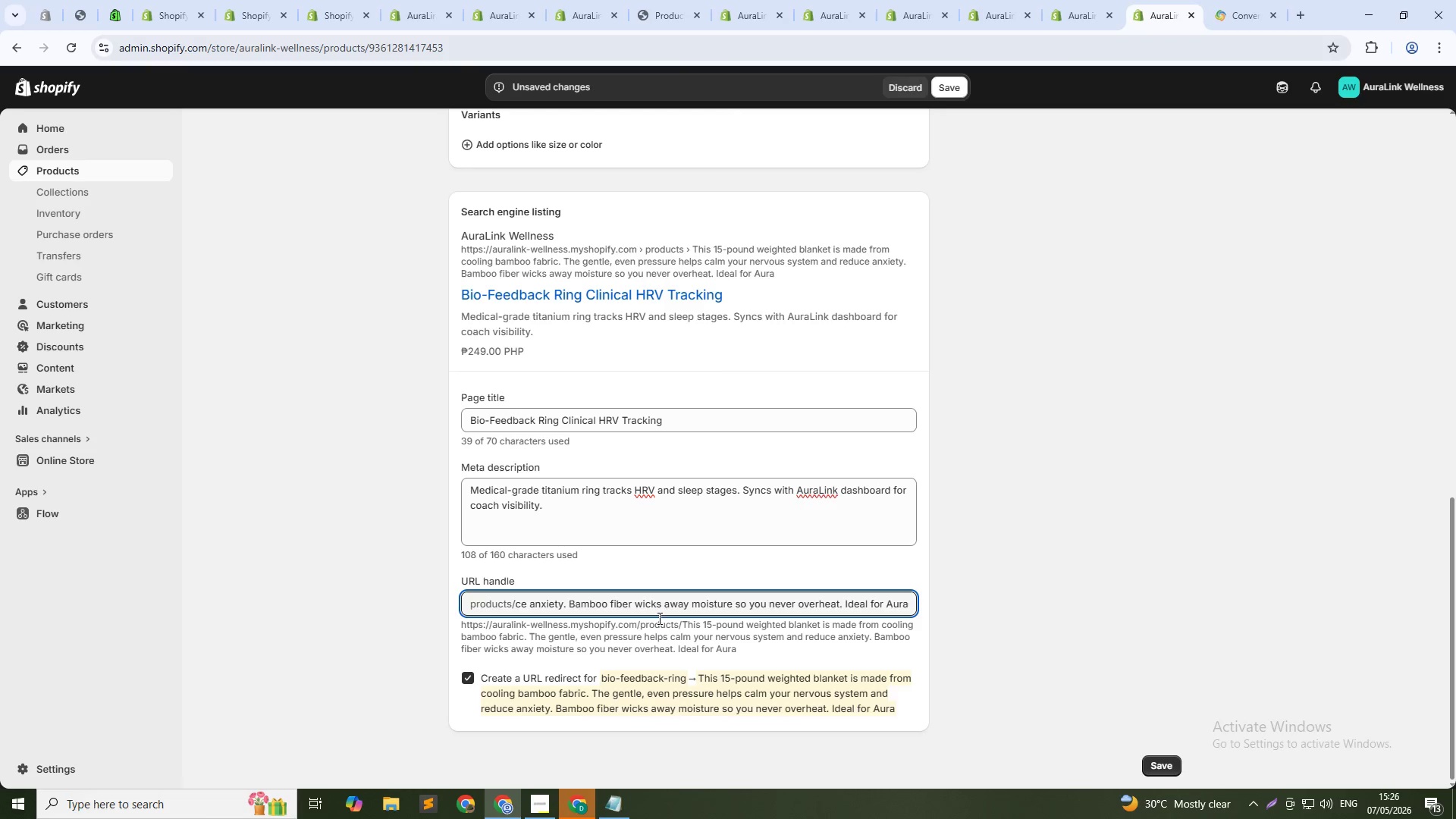 
double_click([667, 602])
 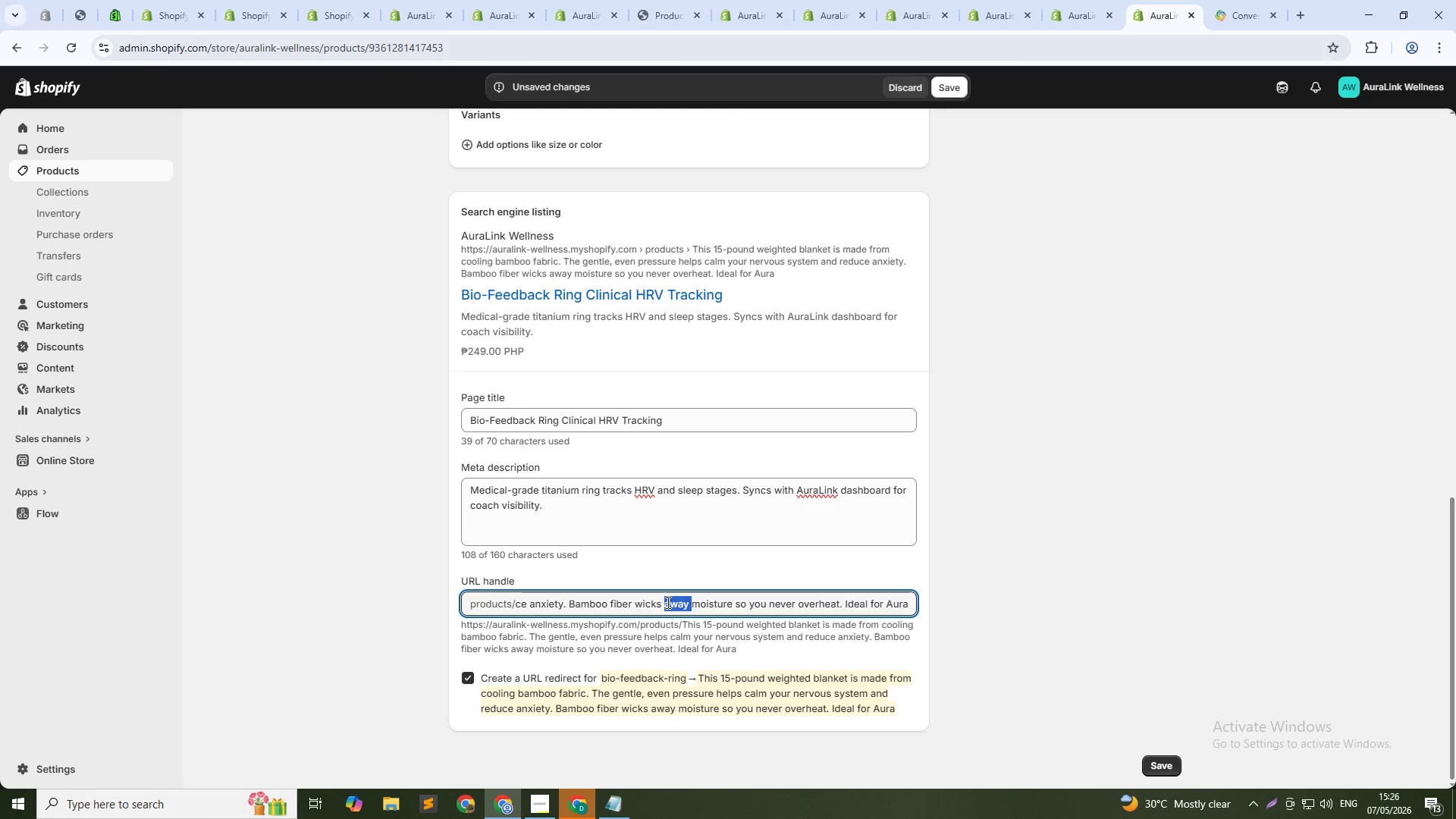 
triple_click([667, 602])
 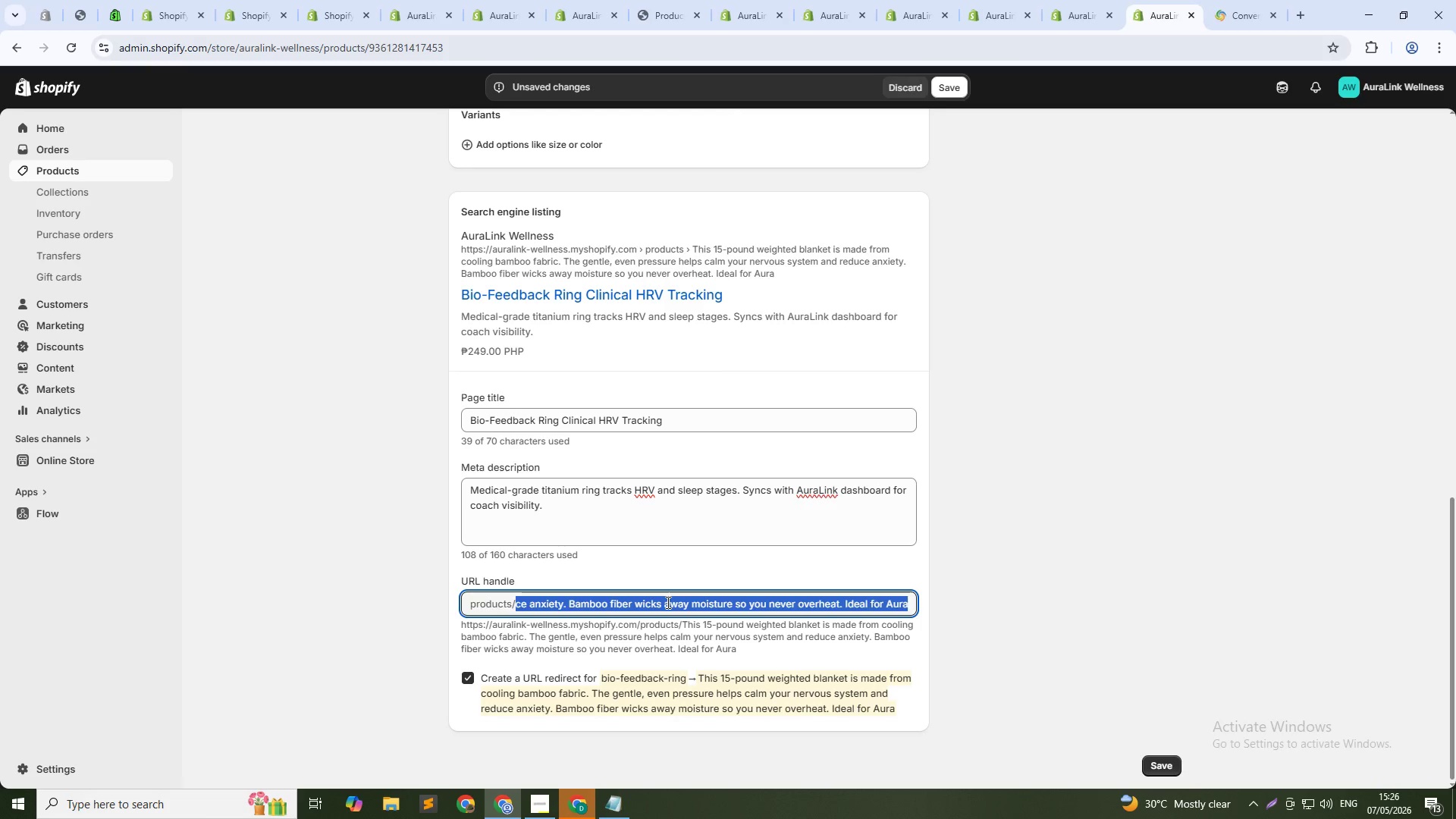 
key(Backspace)
 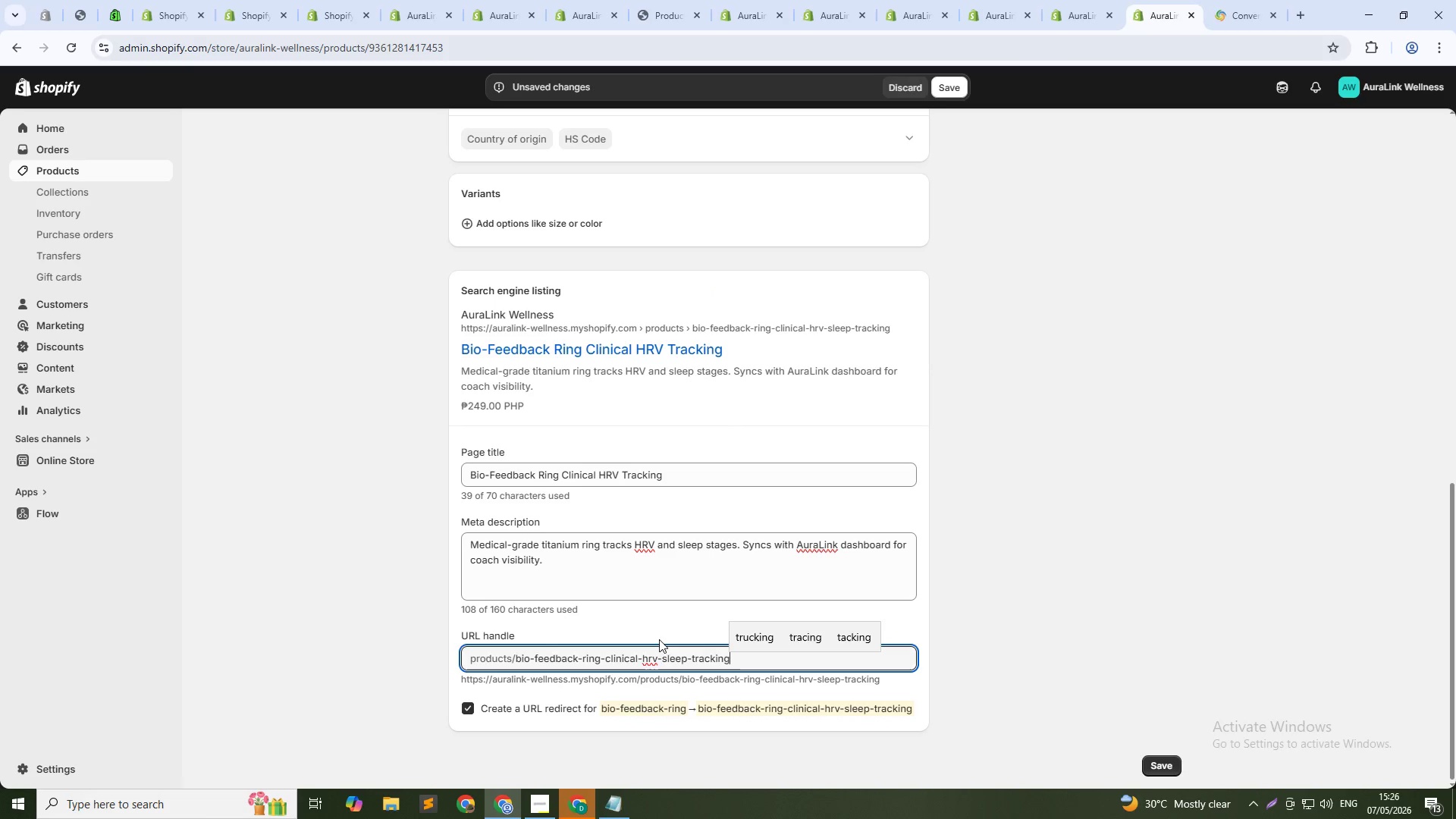 
left_click([656, 669])
 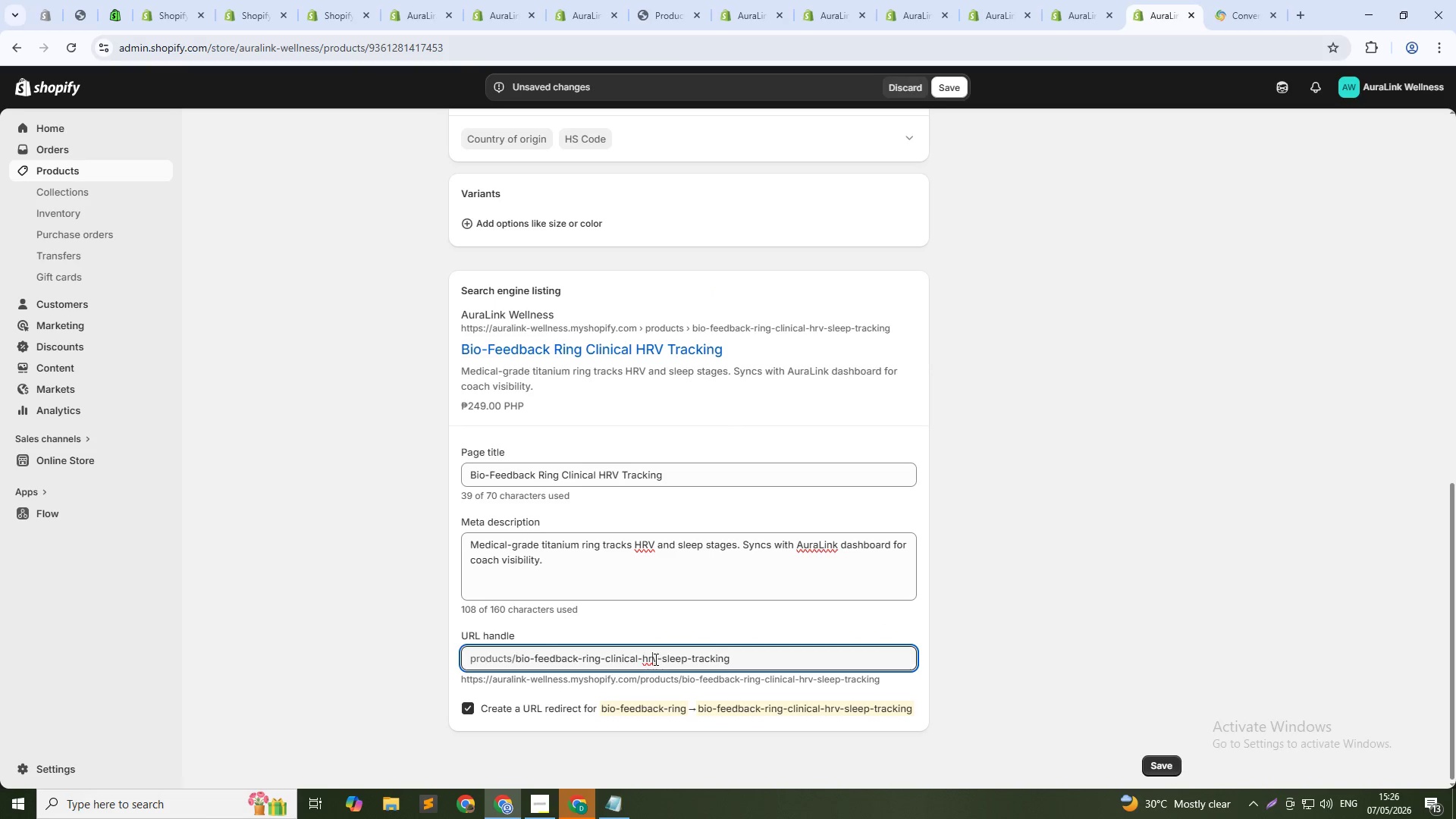 
double_click([654, 659])
 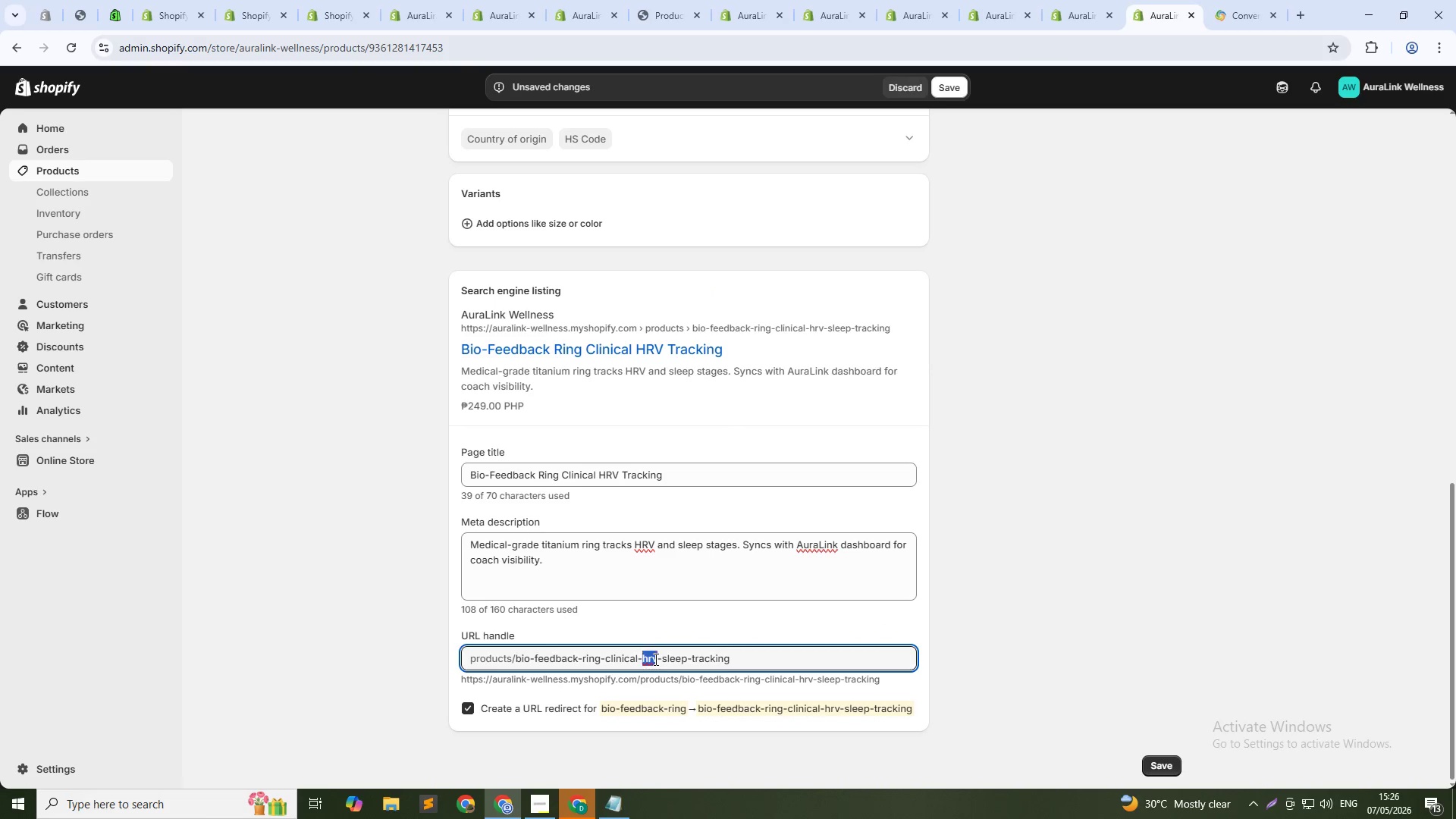 
triple_click([654, 659])
 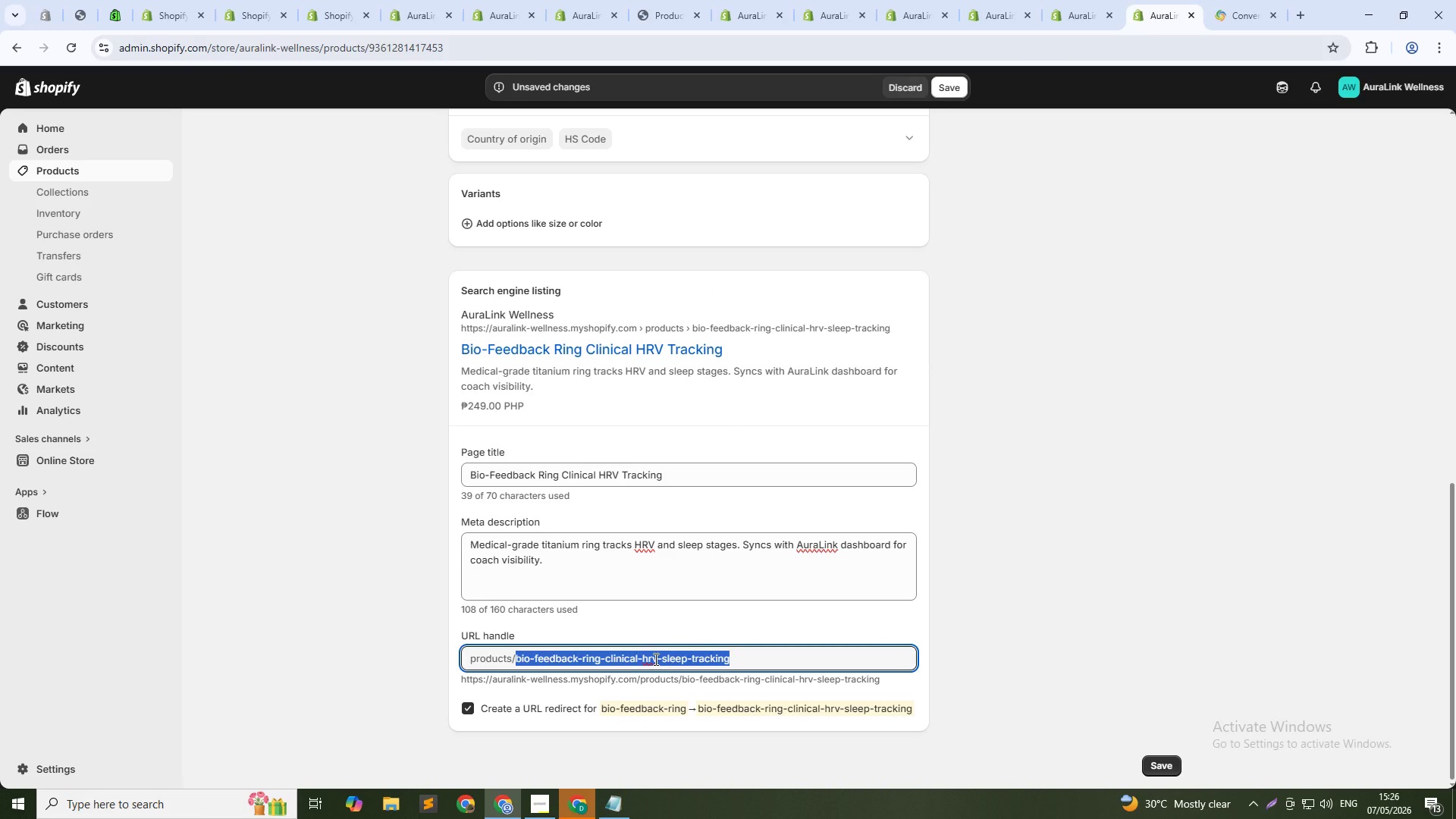 
key(Backspace)
 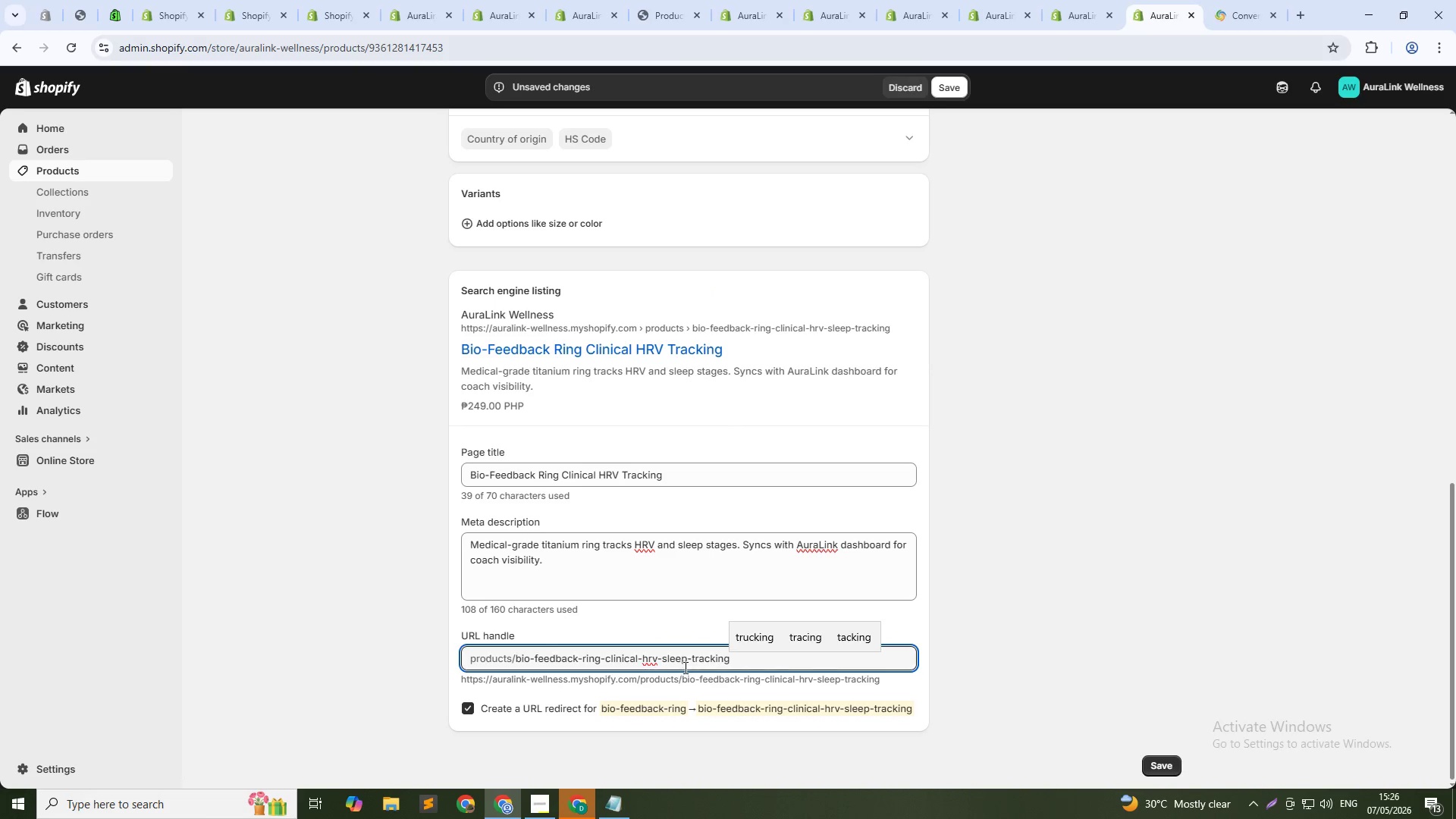 
left_click_drag(start_coordinate=[735, 660], to_coordinate=[398, 686])
 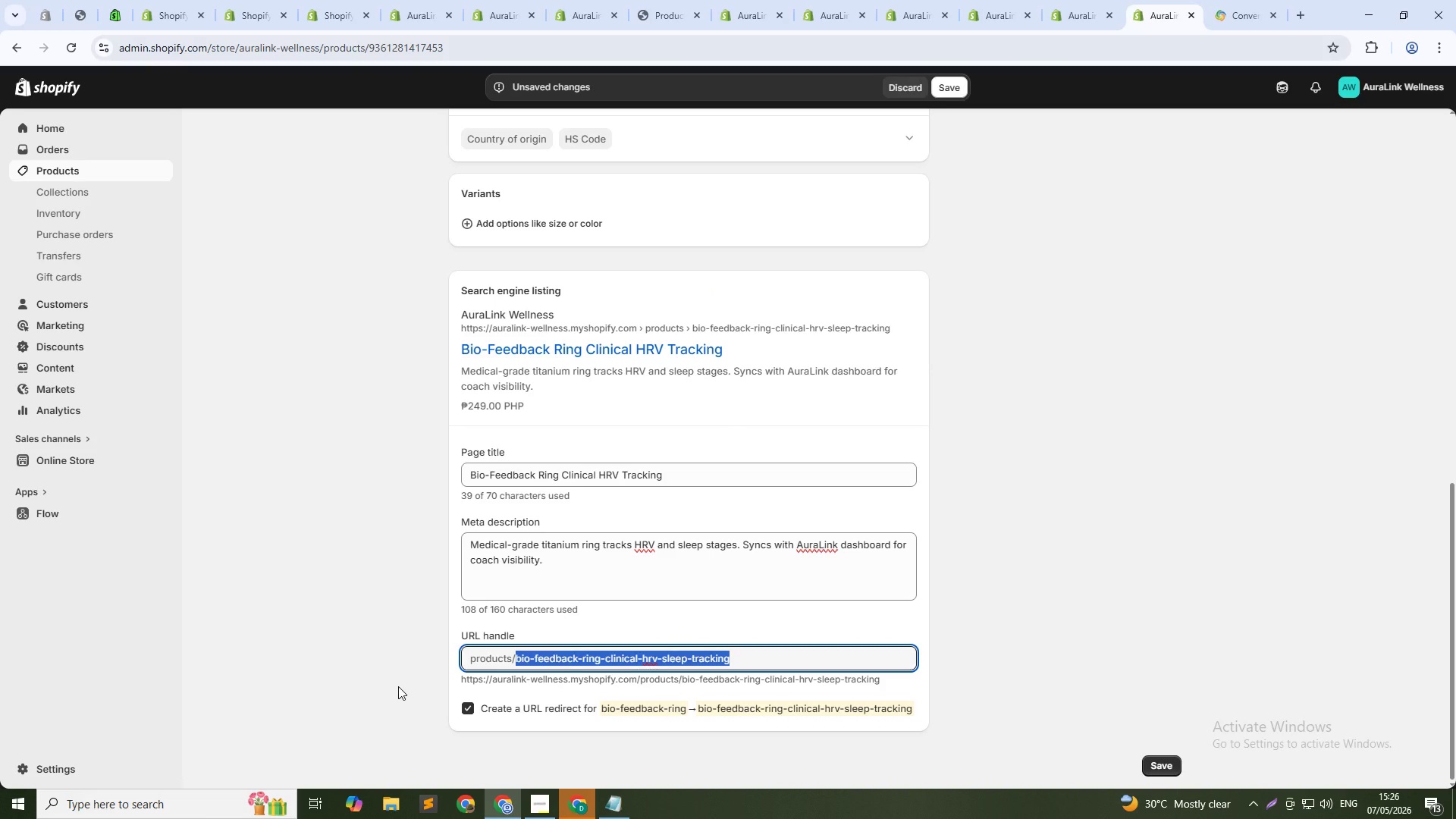 
type(auralink )
key(Backspace)
type(-prof)
key(Backspace)
type(d-0049)
 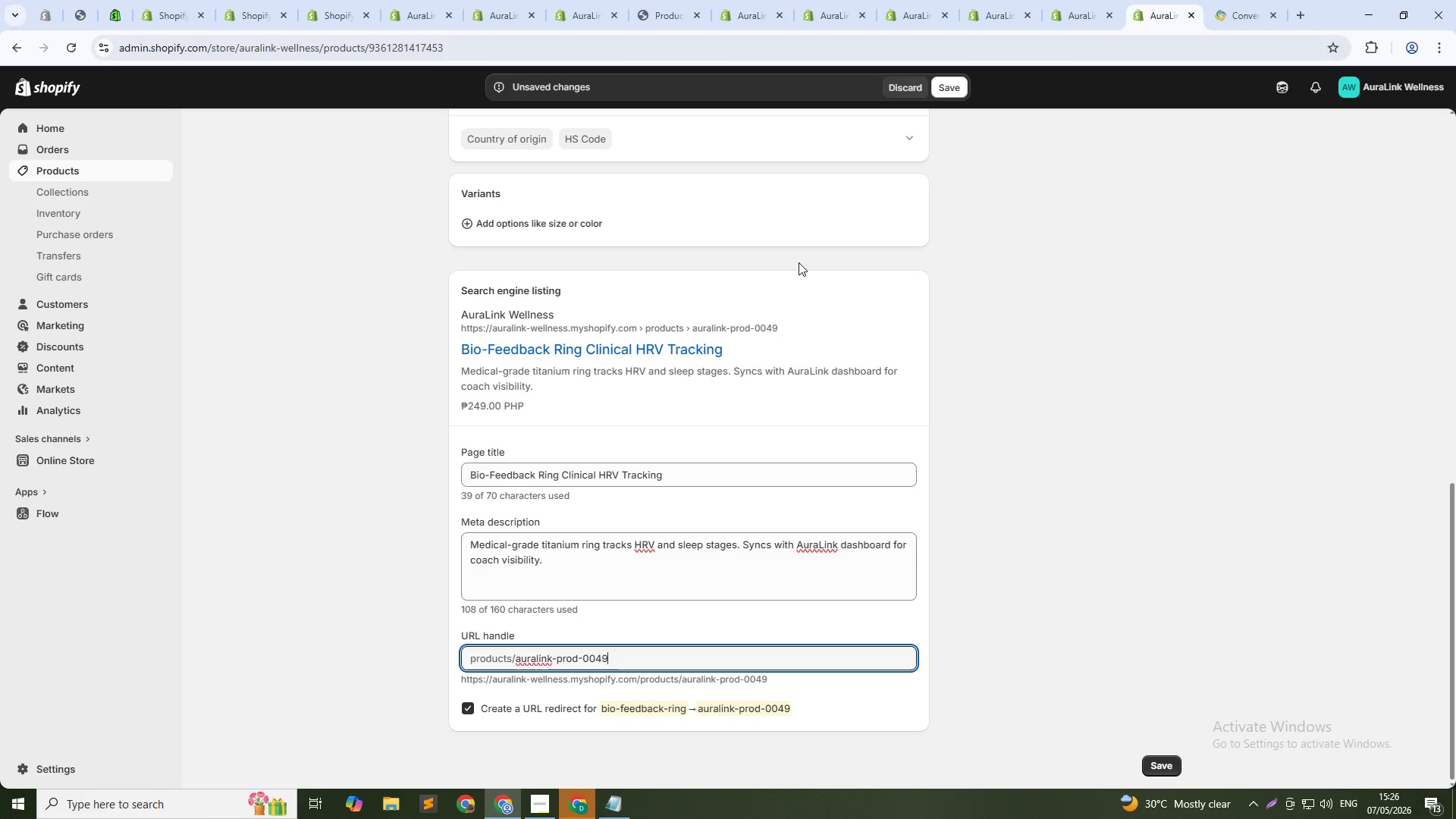 
scroll: coordinate [741, 312], scroll_direction: up, amount: 7.0
 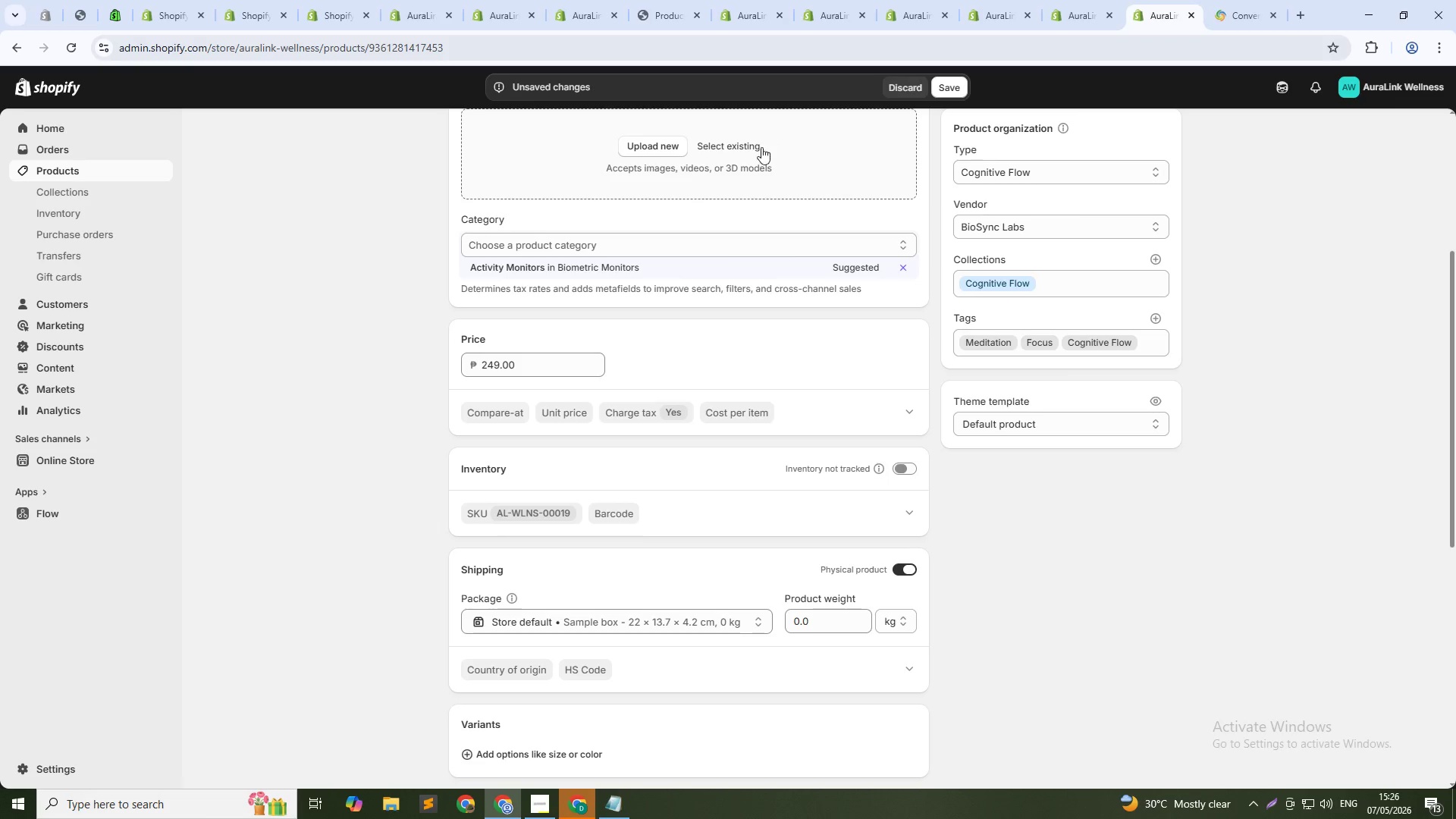 
left_click([756, 147])
 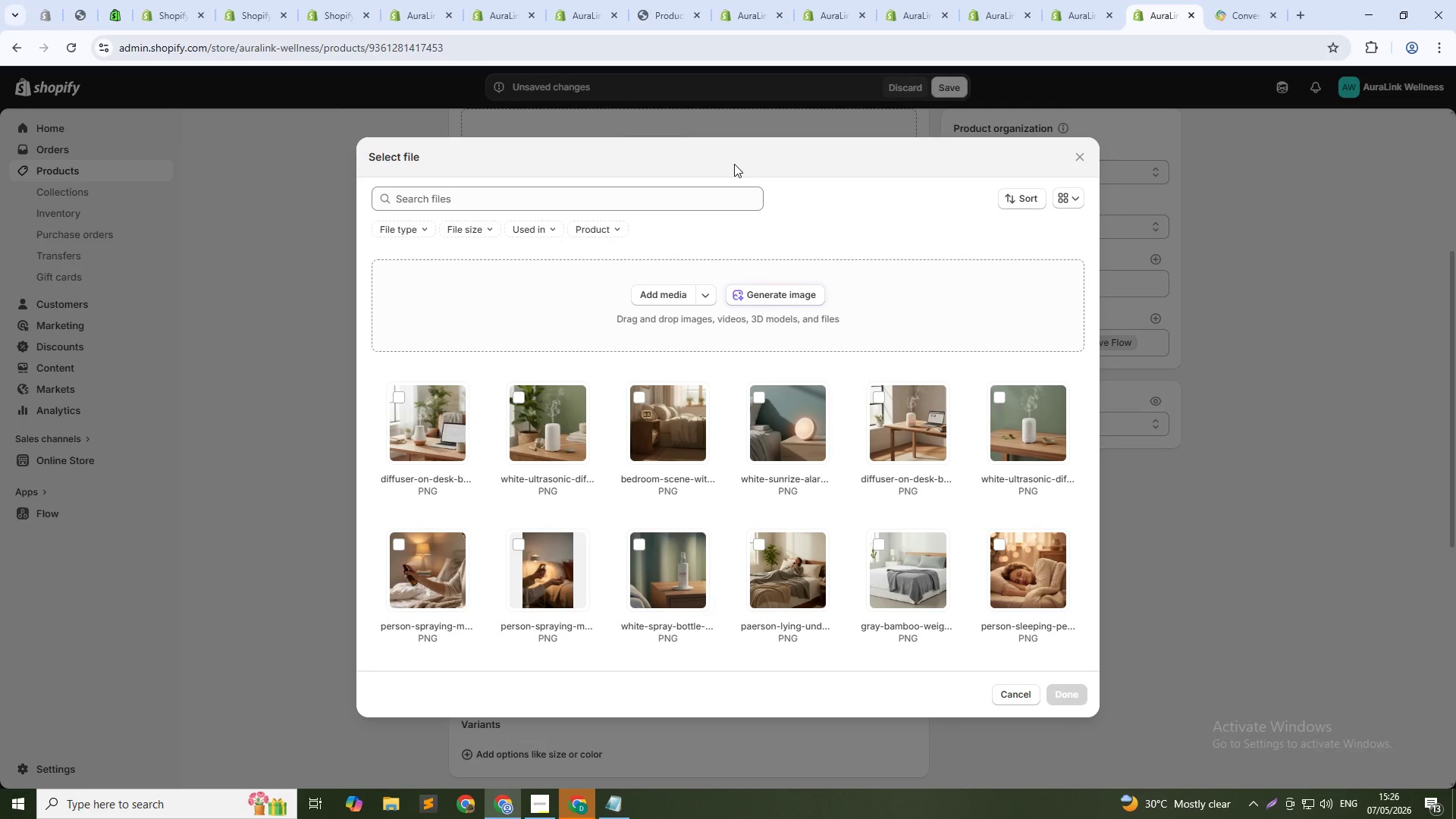 
wait(5.55)
 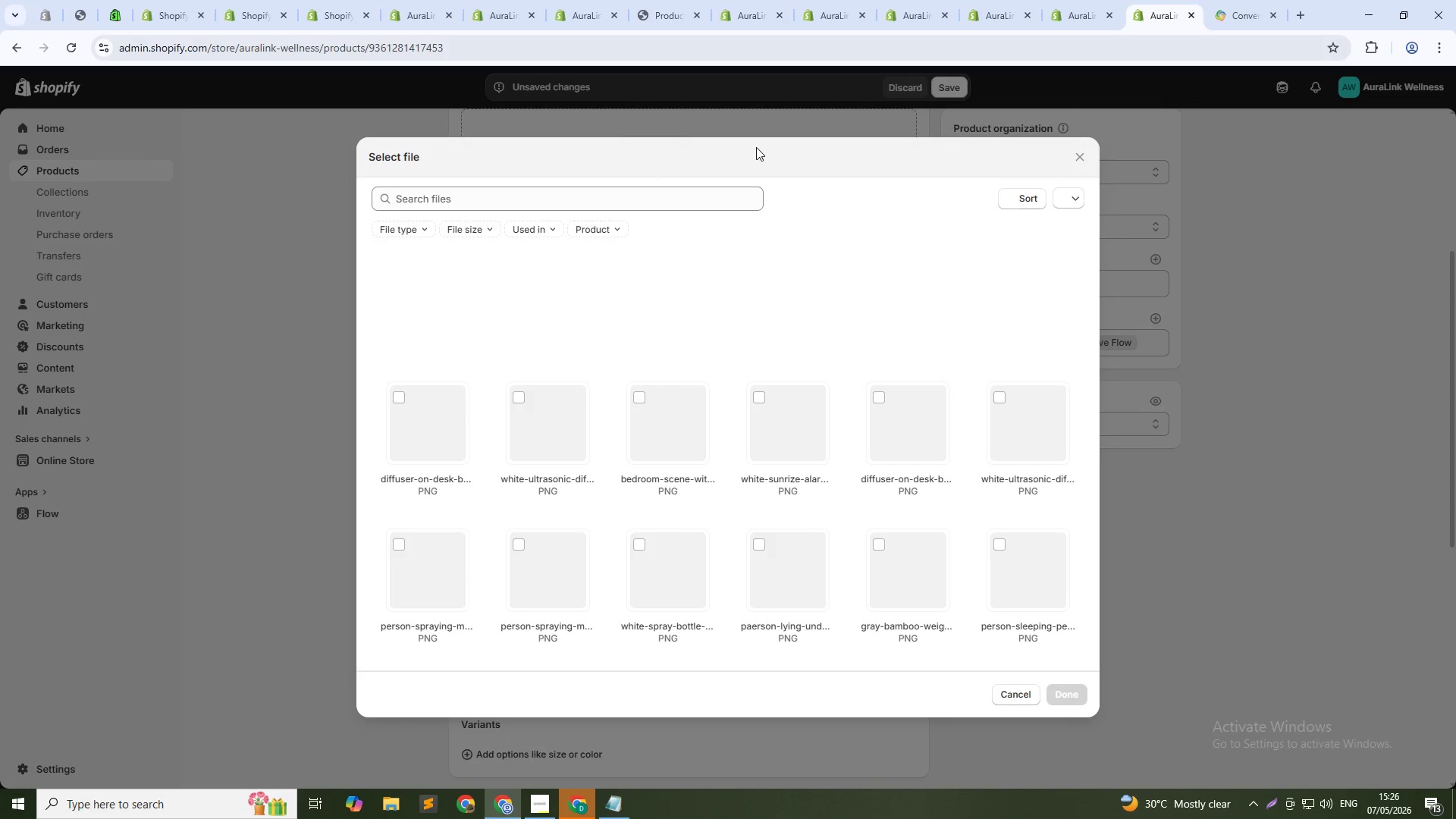 
left_click([788, 302])
 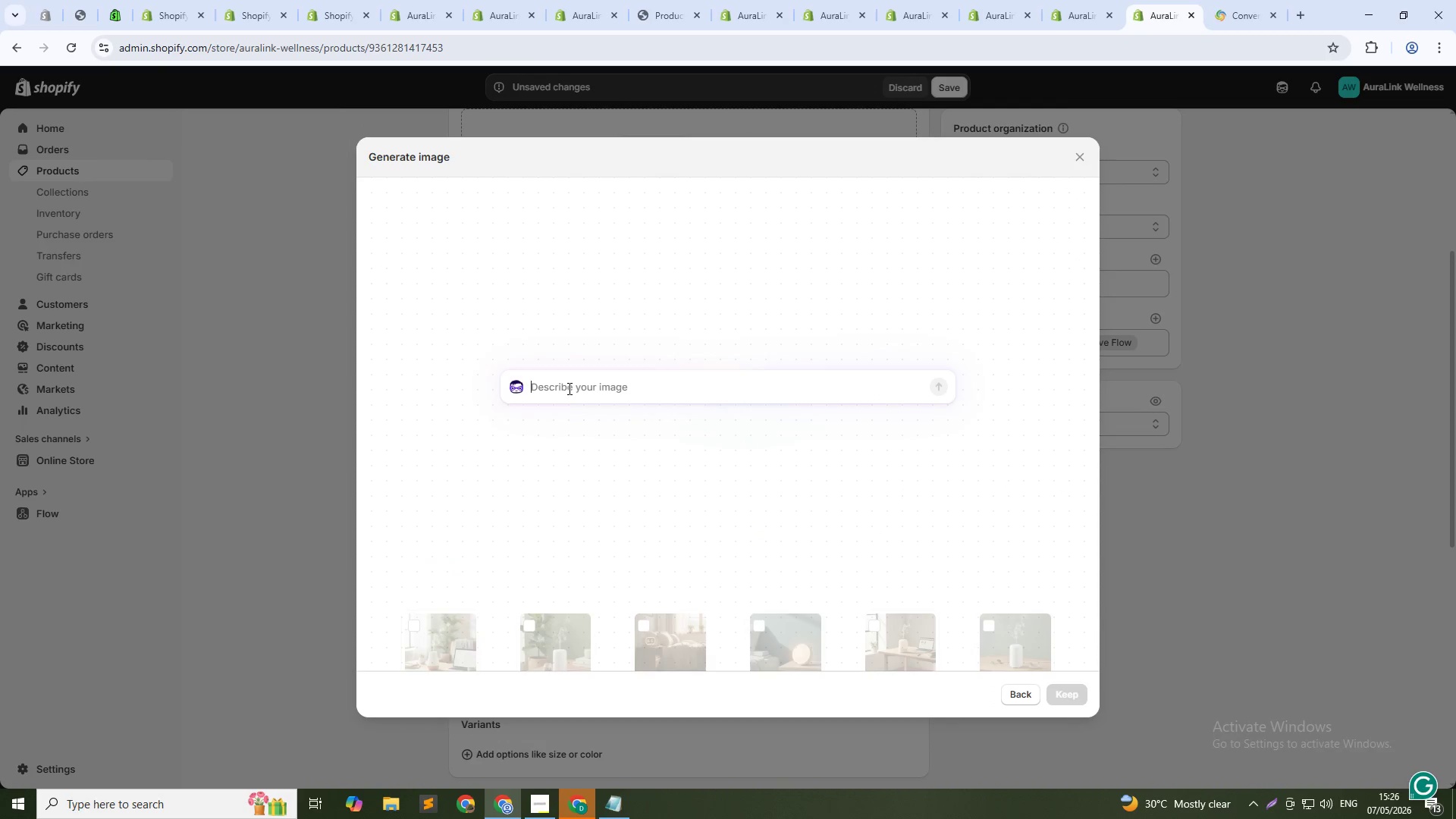 
type(titanium bio feedback ring on a white surface soft teal background clean mef)
key(Backspace)
type(dia)
key(Backspace)
type(cal aesthec)
key(Backspace)
type(tic. even lighi)
key(Backspace)
type(ting. :)
key(Backspace)
type(1:1 squre)
 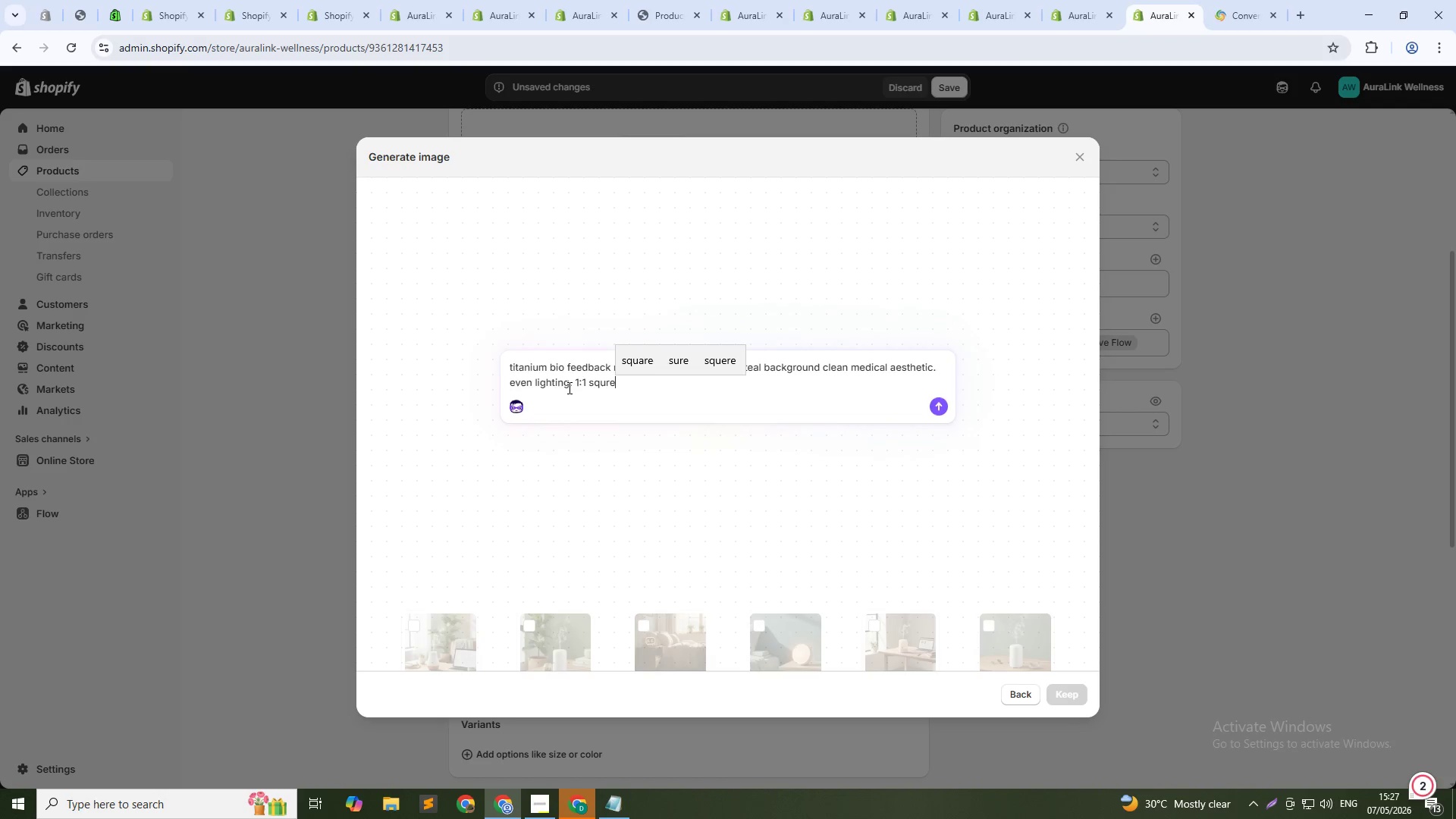 
 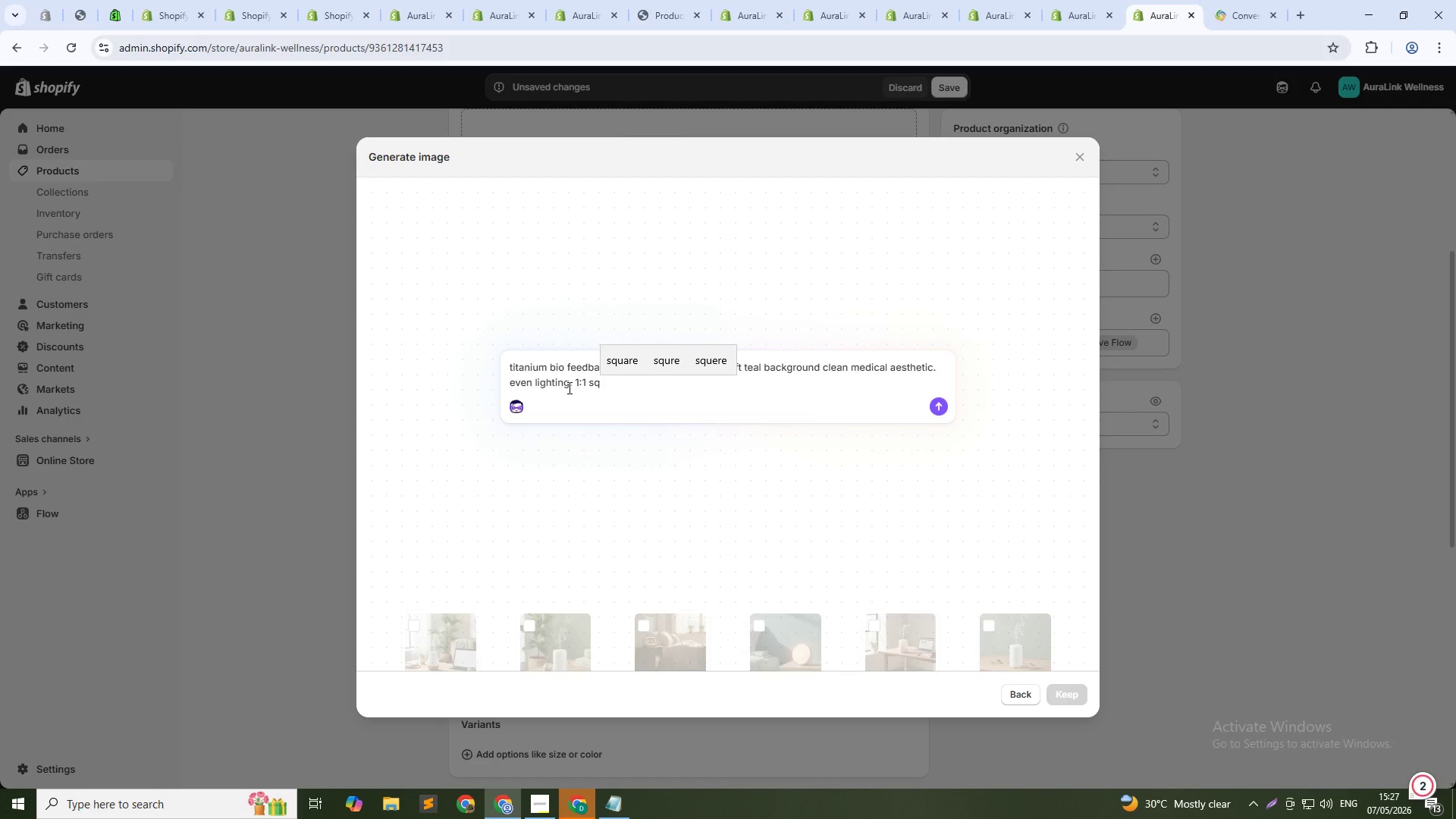 
key(Enter)
 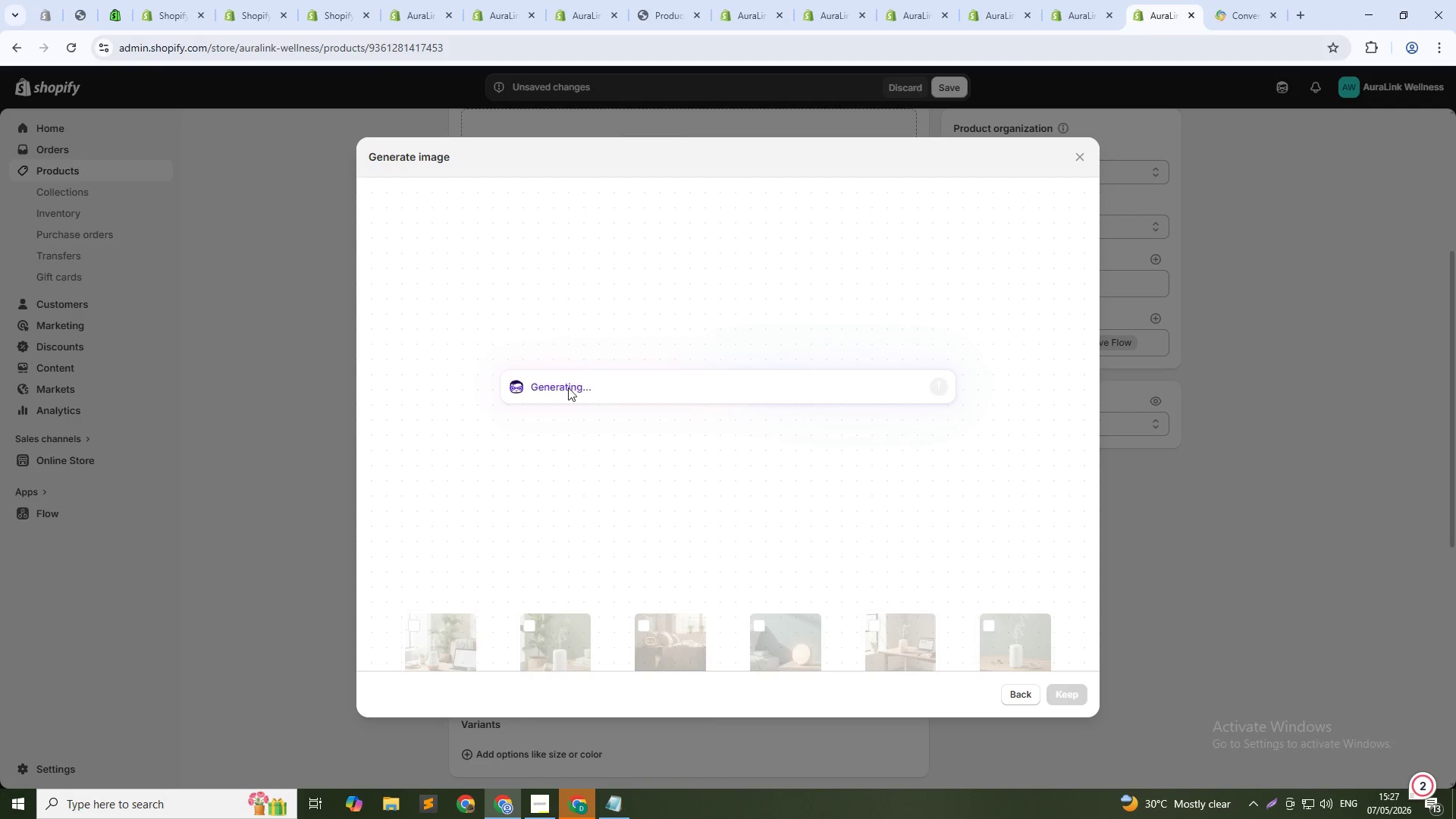 
key(Enter)
 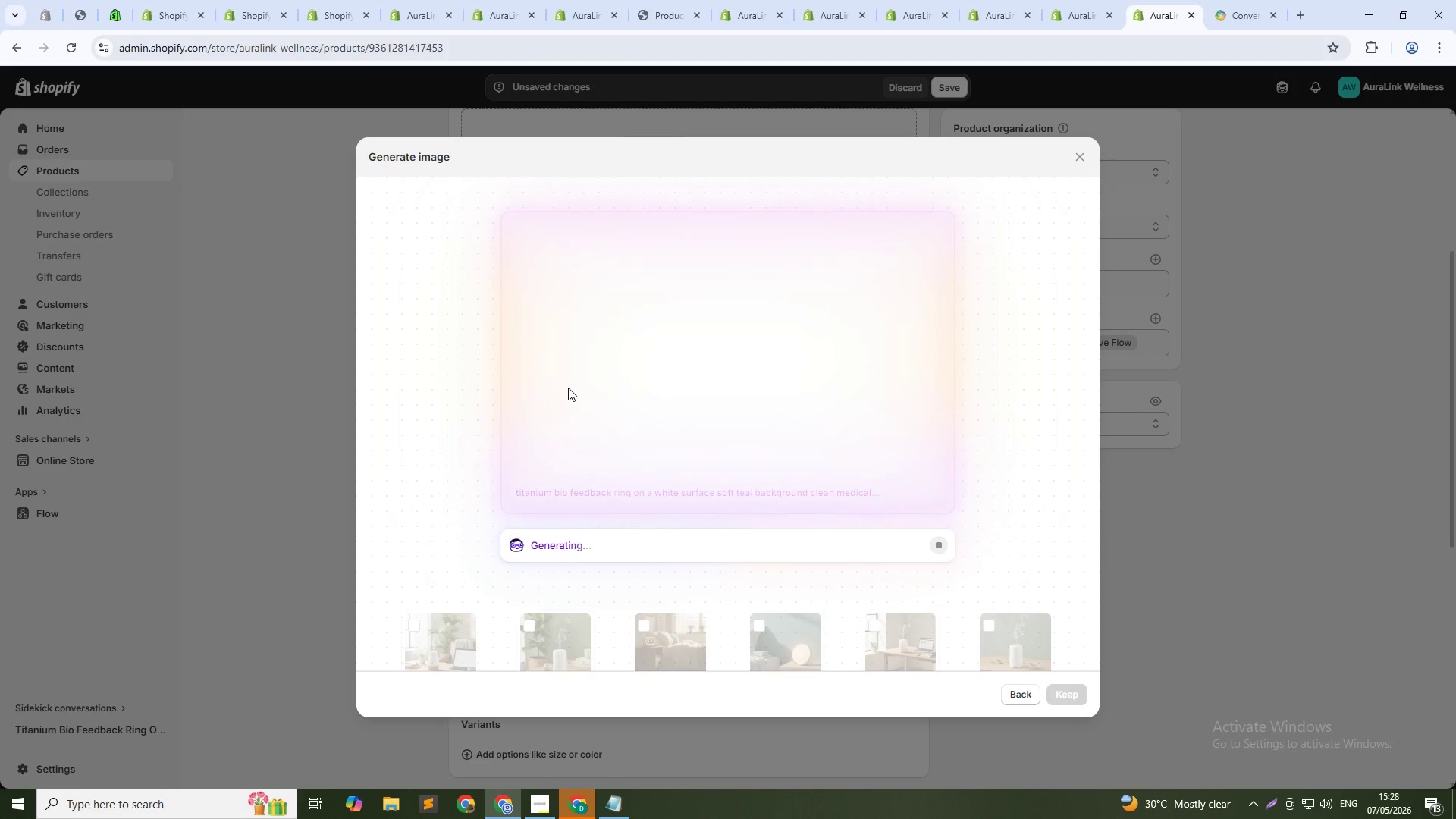 
wait(33.97)
 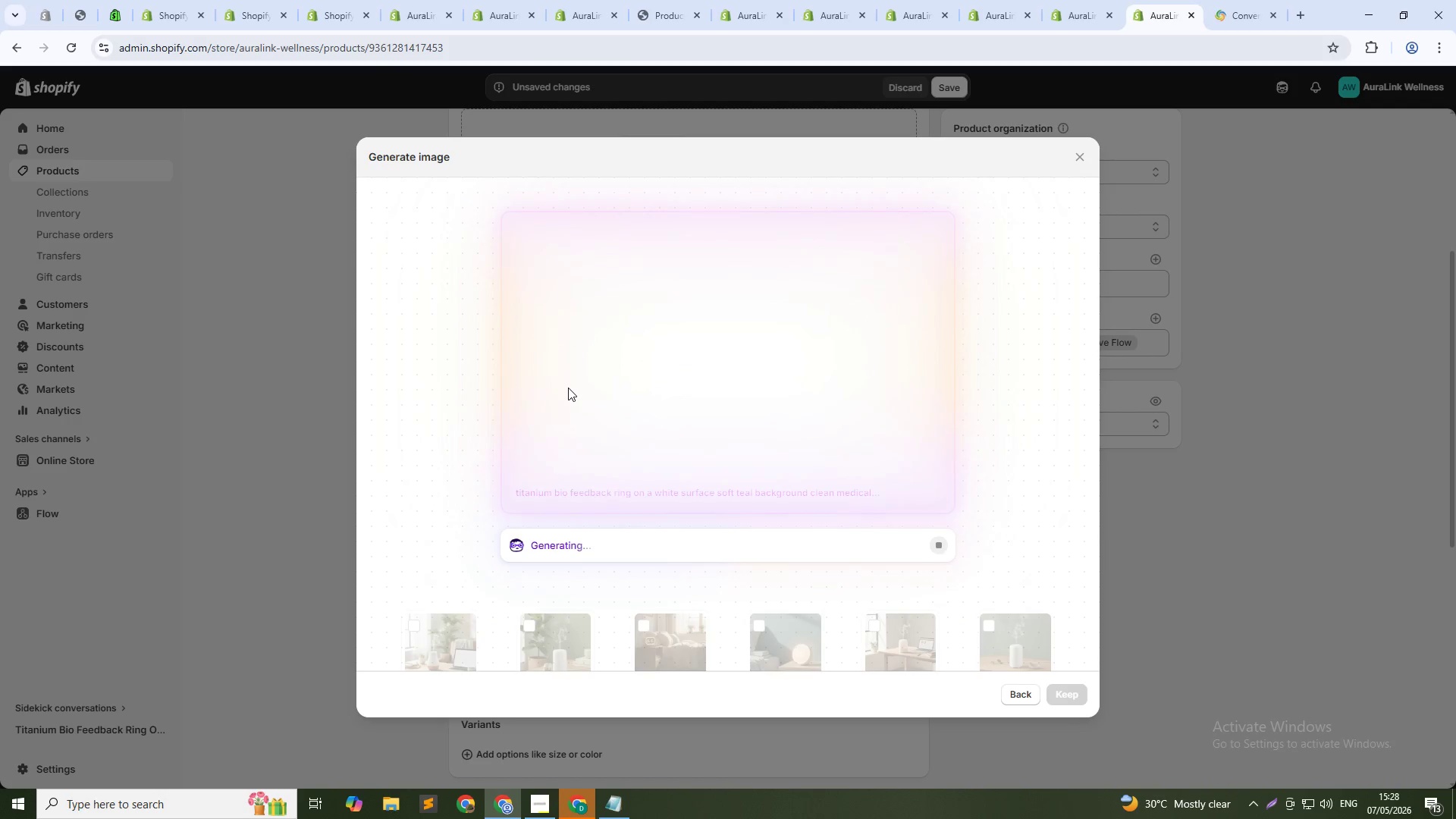 
left_click([1074, 693])
 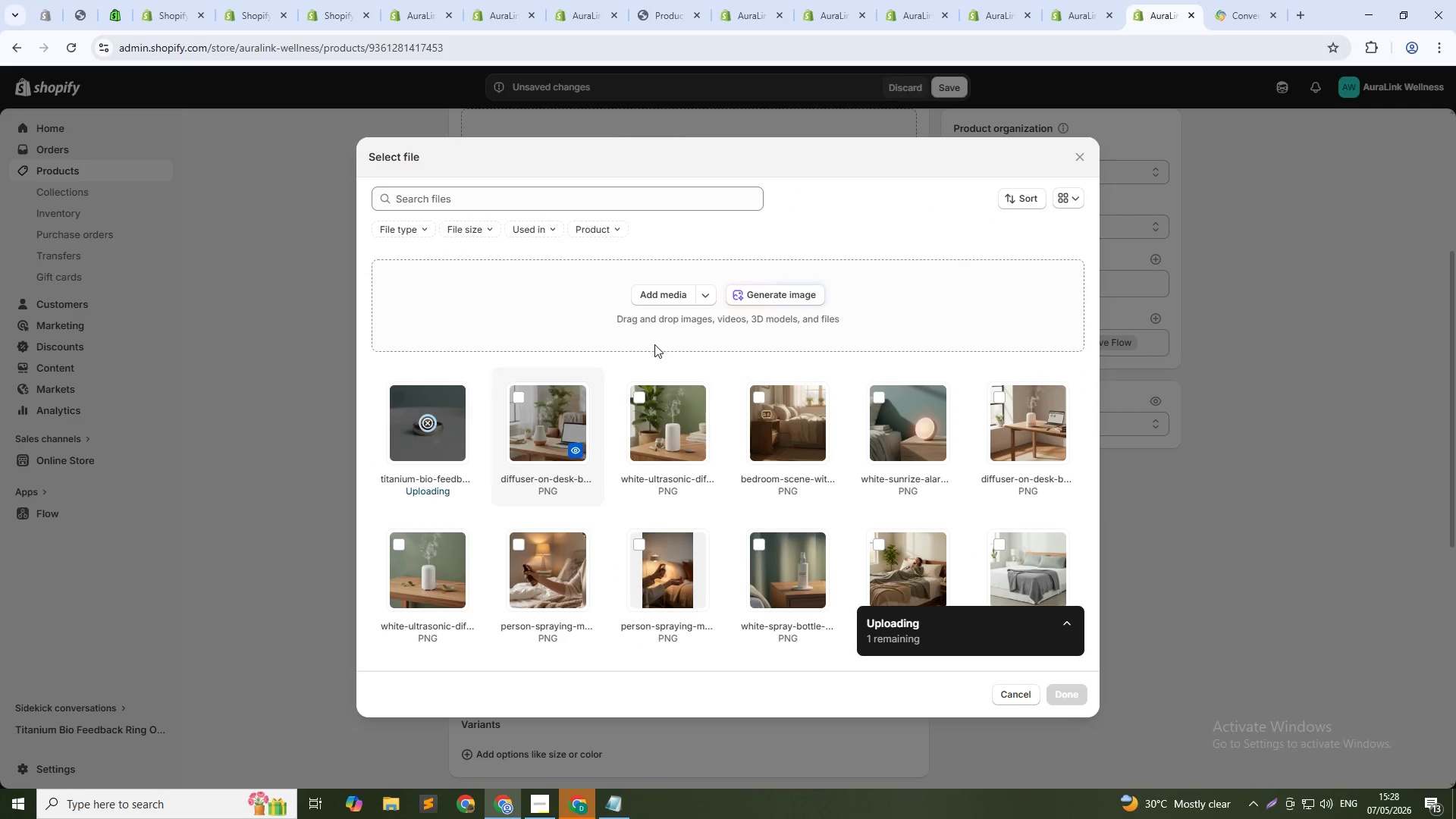 
left_click([762, 299])
 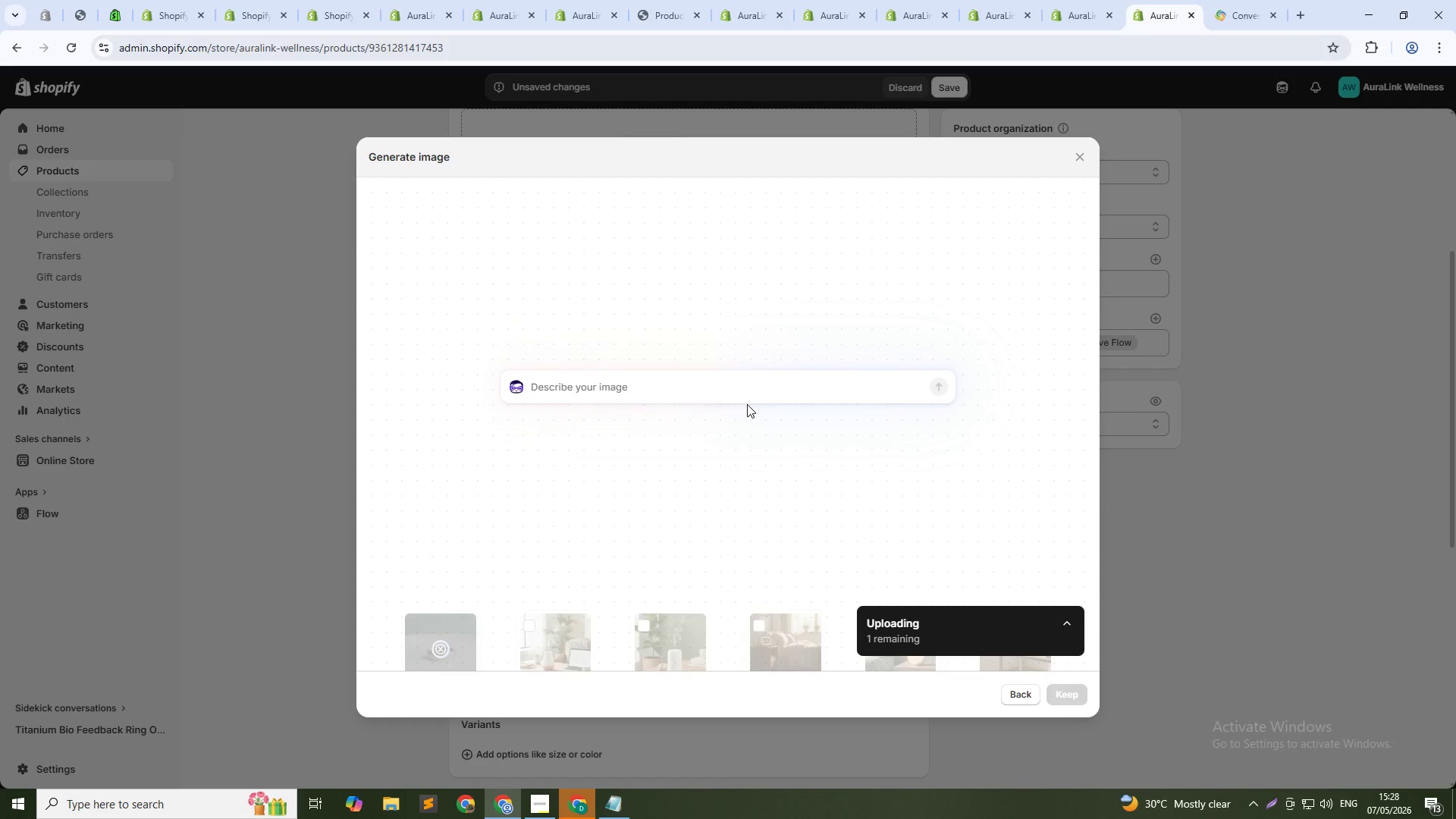 
type(person wearing th ering while sleepig close-up of hand resting on pillow. sofet night light . 1:1 squre)
 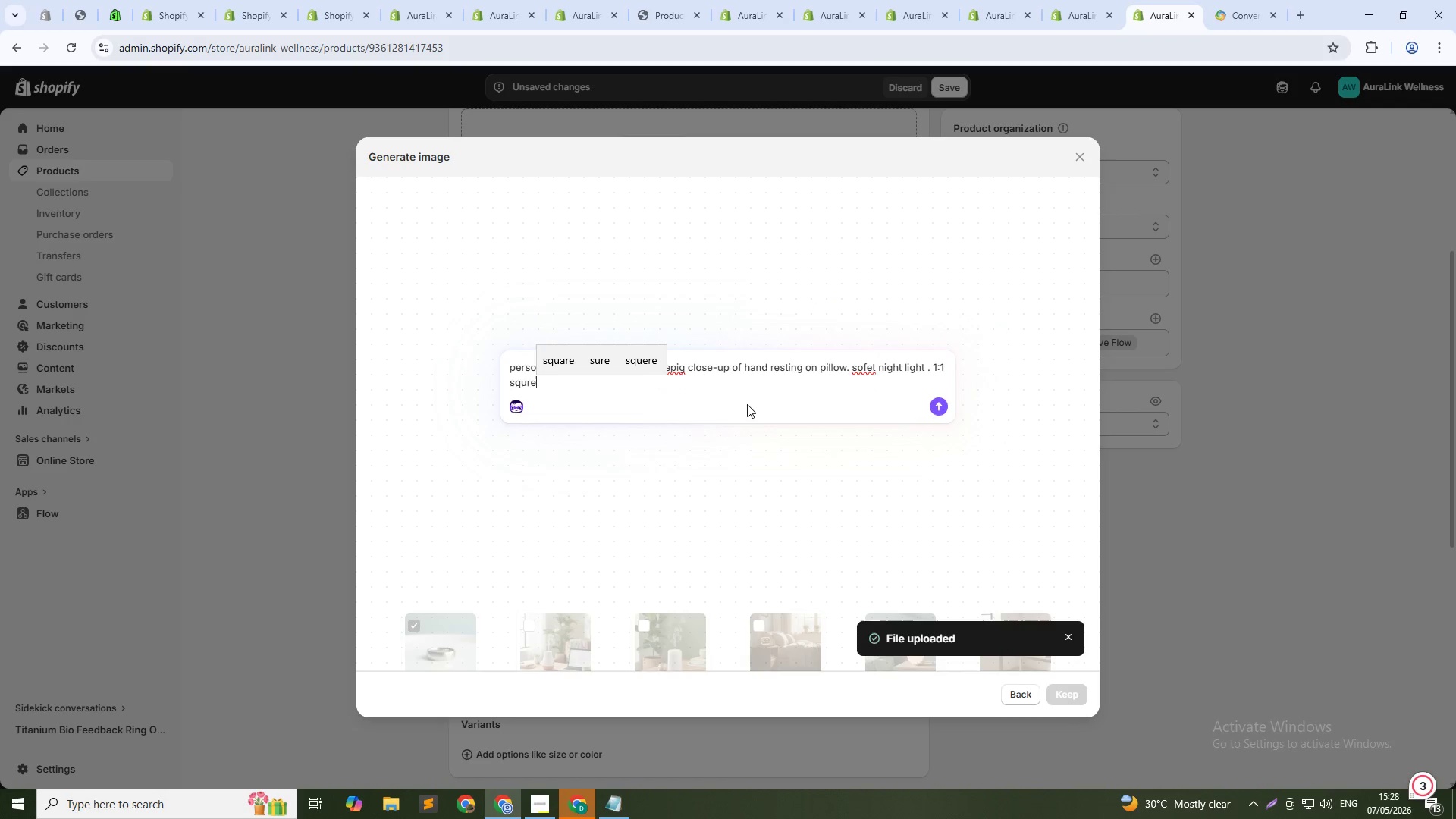 
scroll: coordinate [762, 390], scroll_direction: up, amount: 1.0
 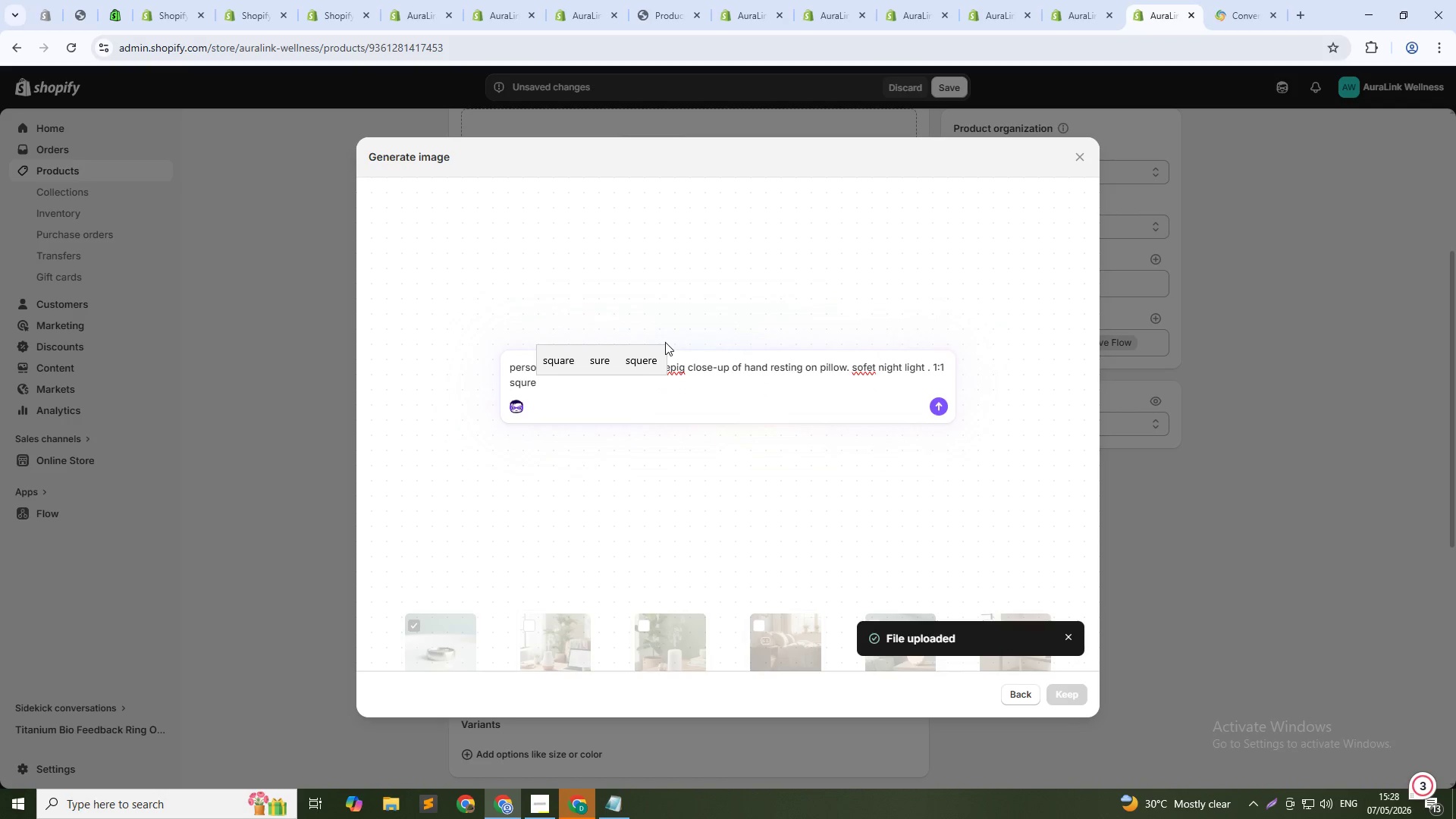 
key(Enter)
 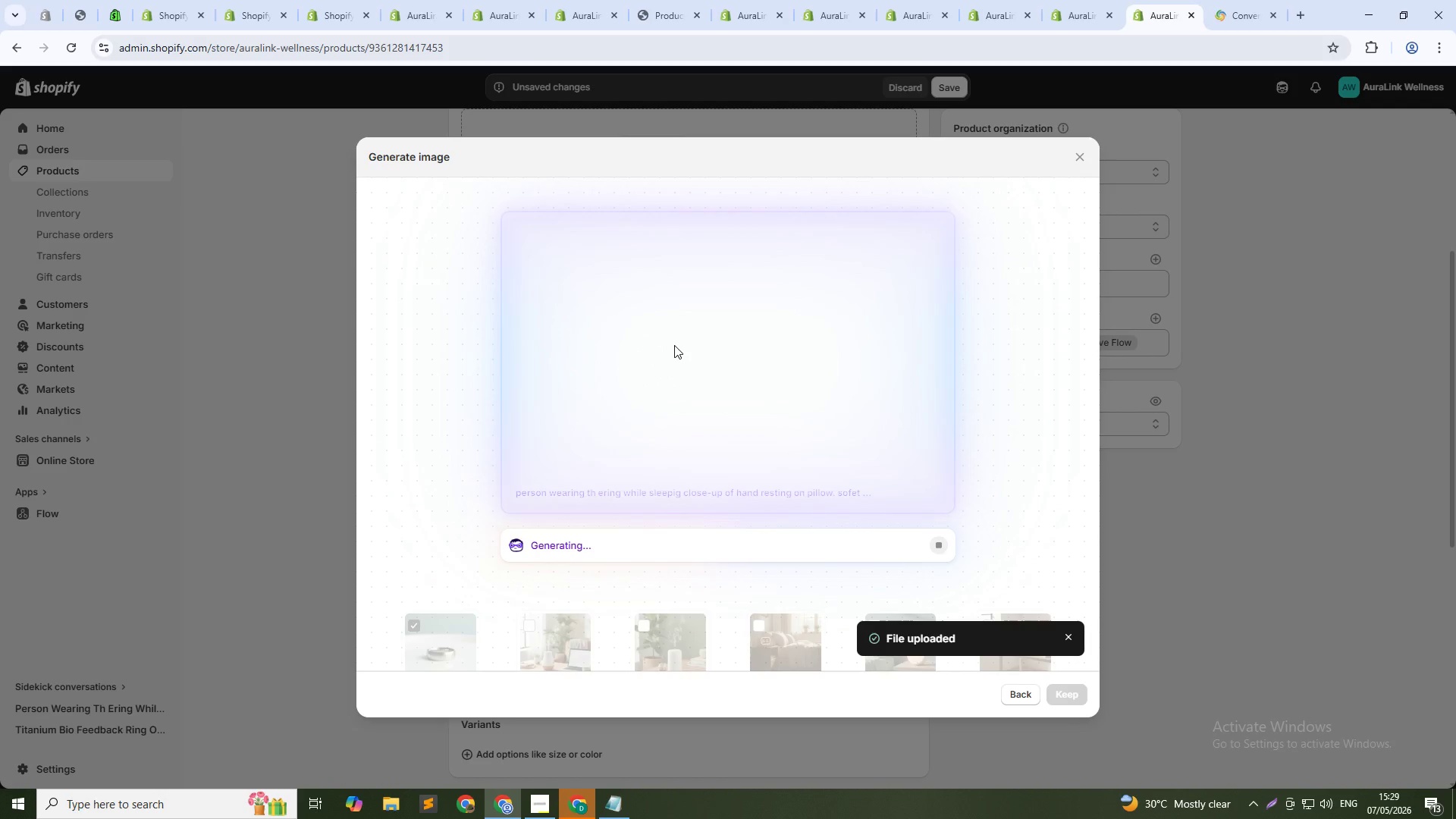 
wait(26.33)
 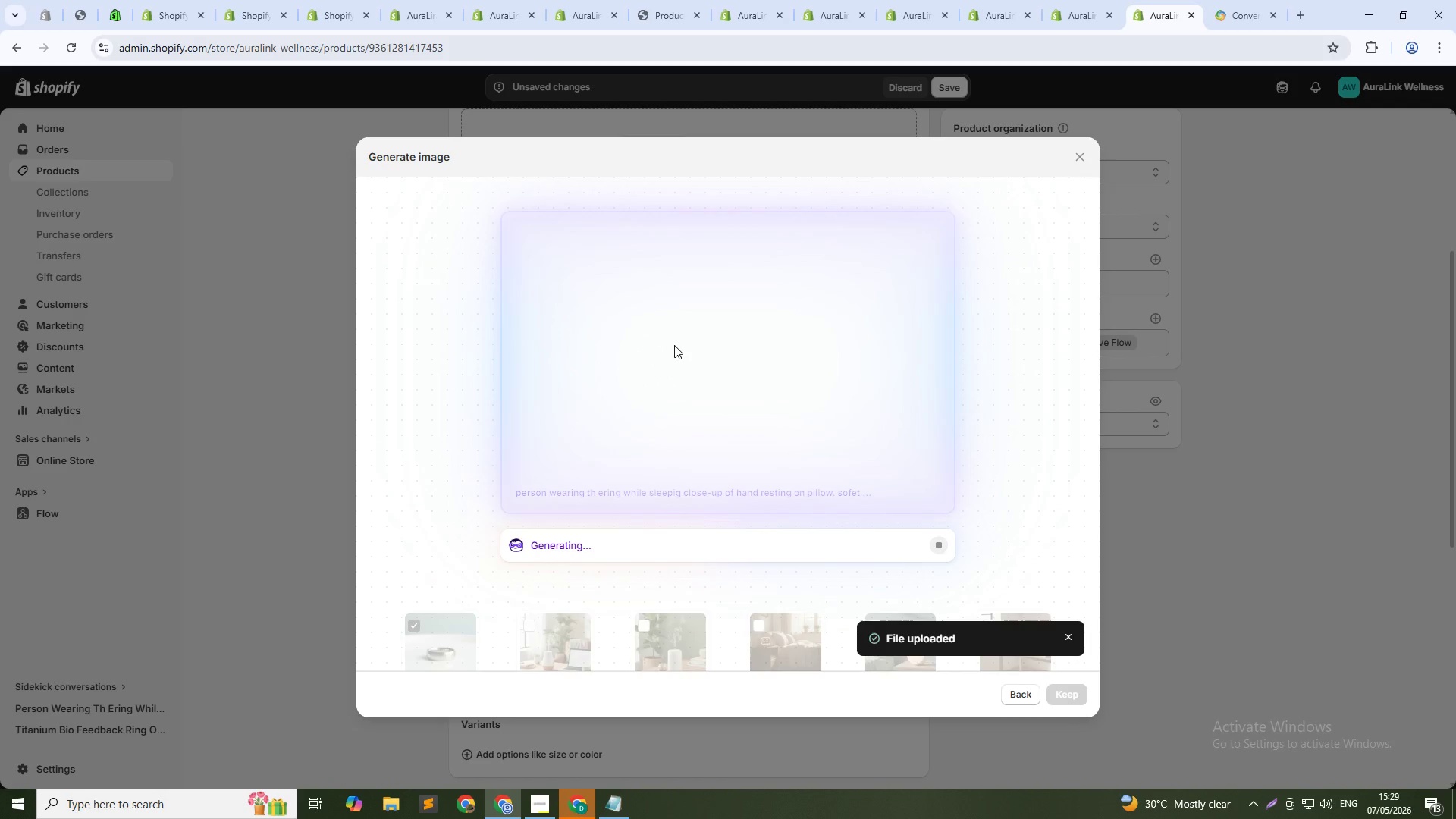 
left_click([1077, 695])
 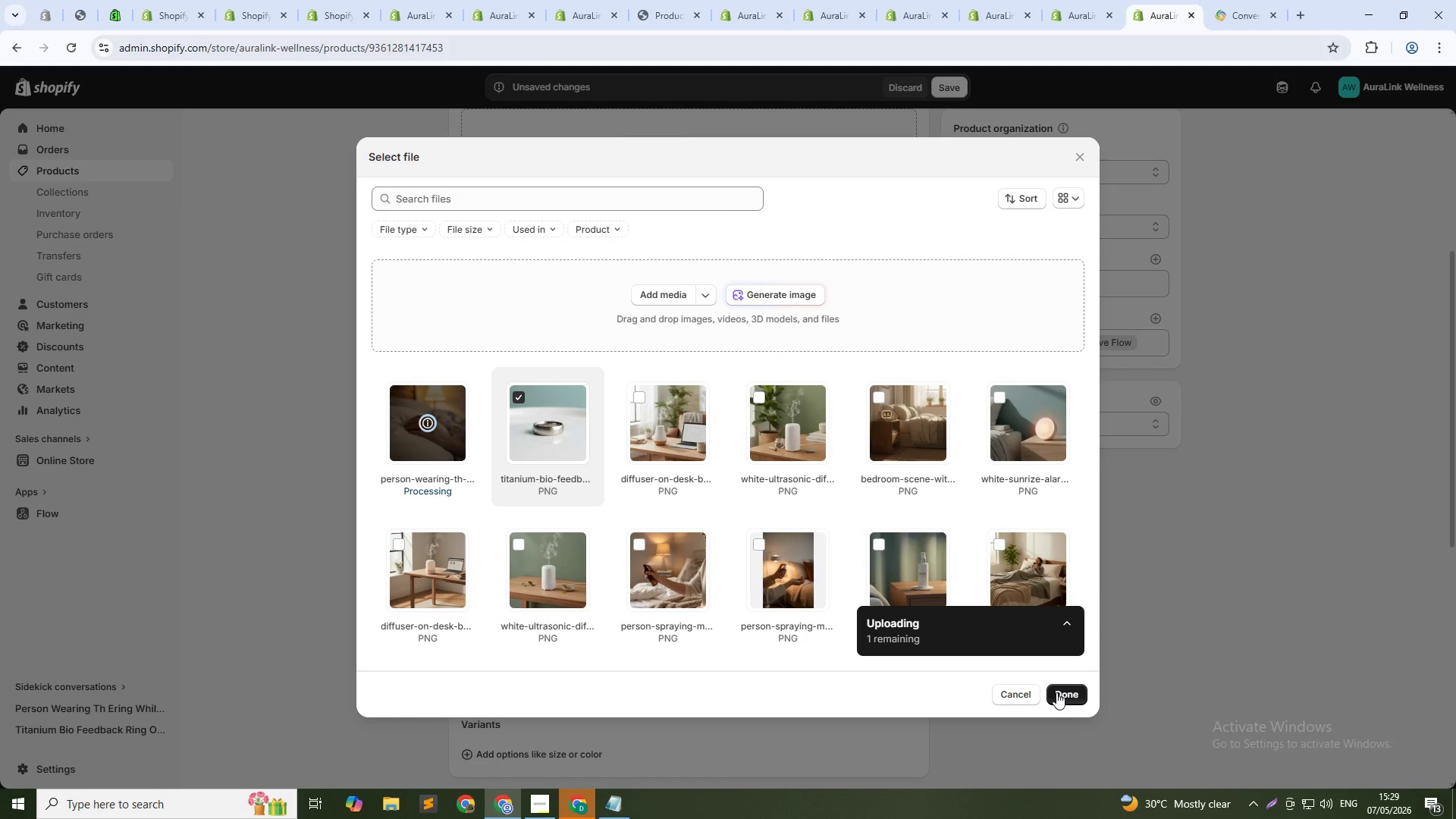 
wait(5.98)
 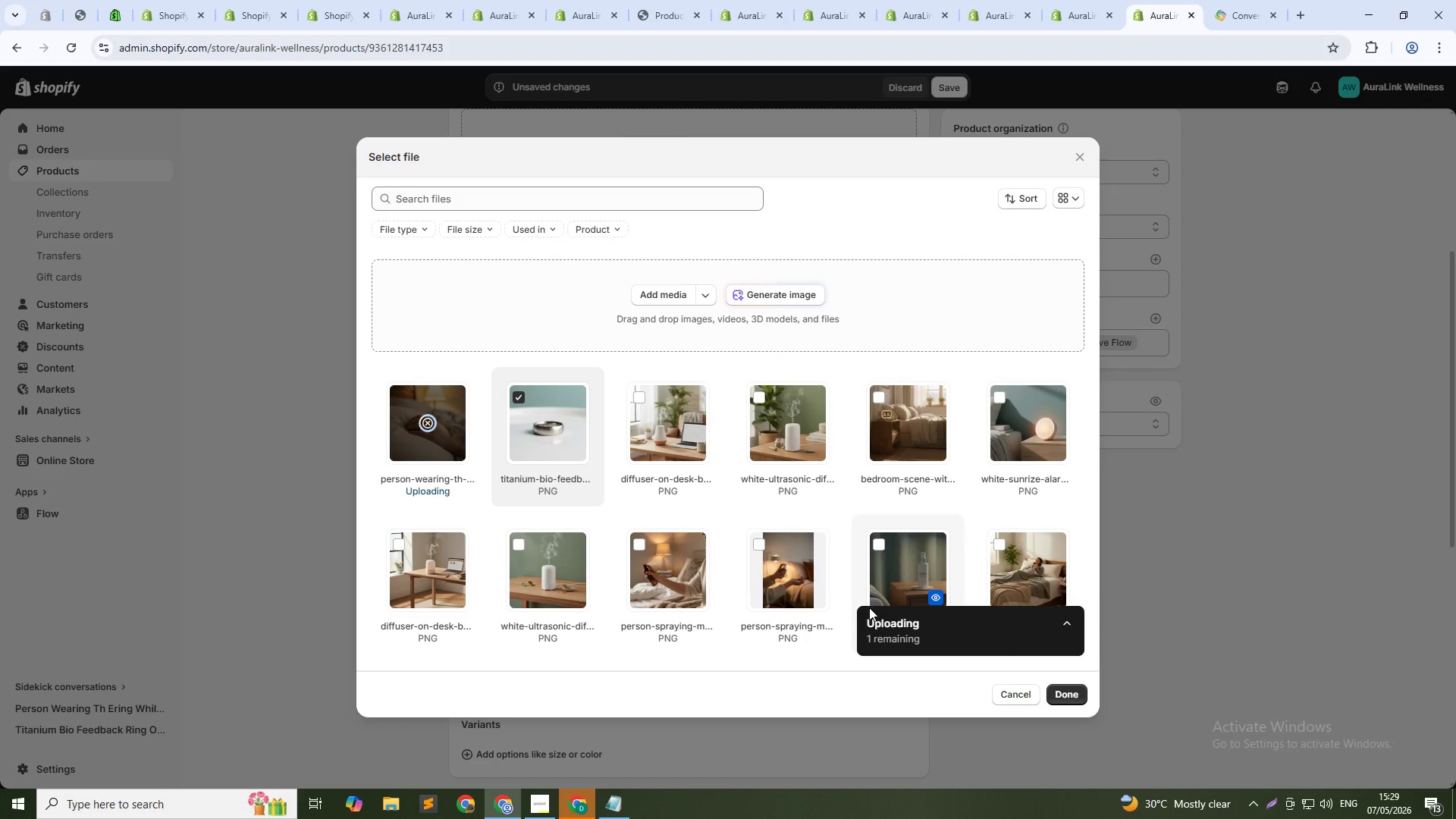 
left_click([1056, 692])
 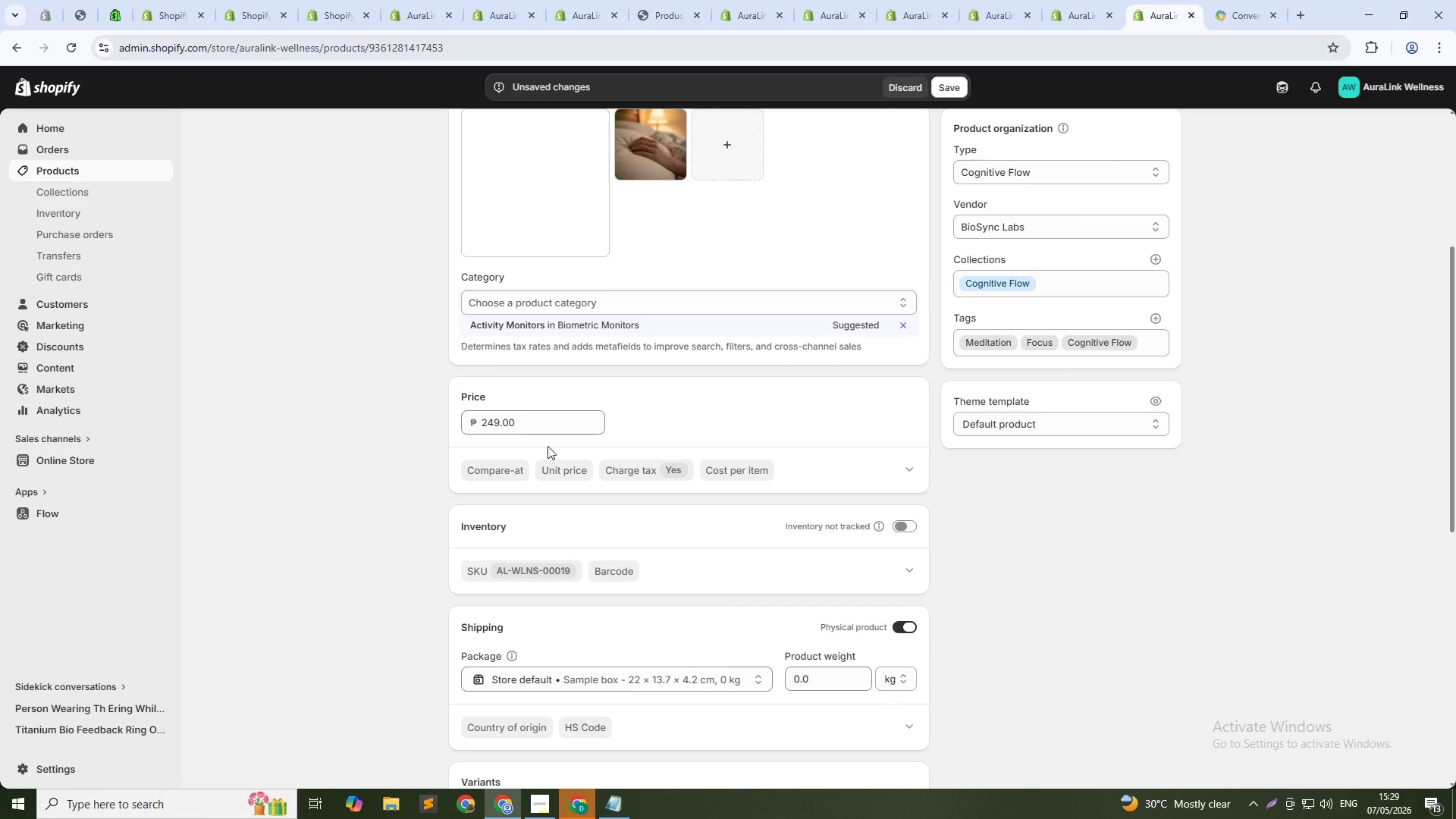 
scroll: coordinate [560, 433], scroll_direction: up, amount: 3.0
 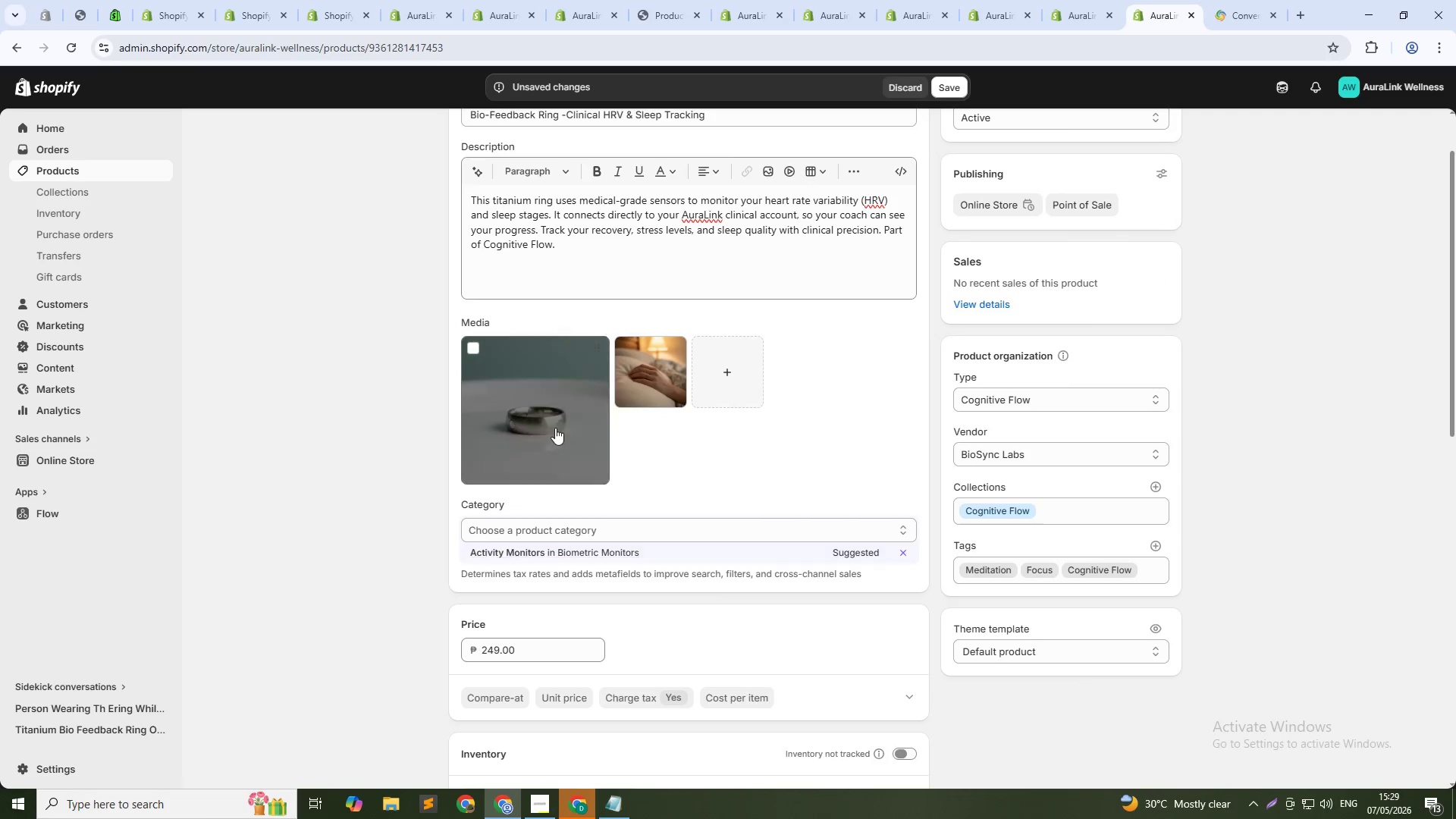 
left_click([527, 433])
 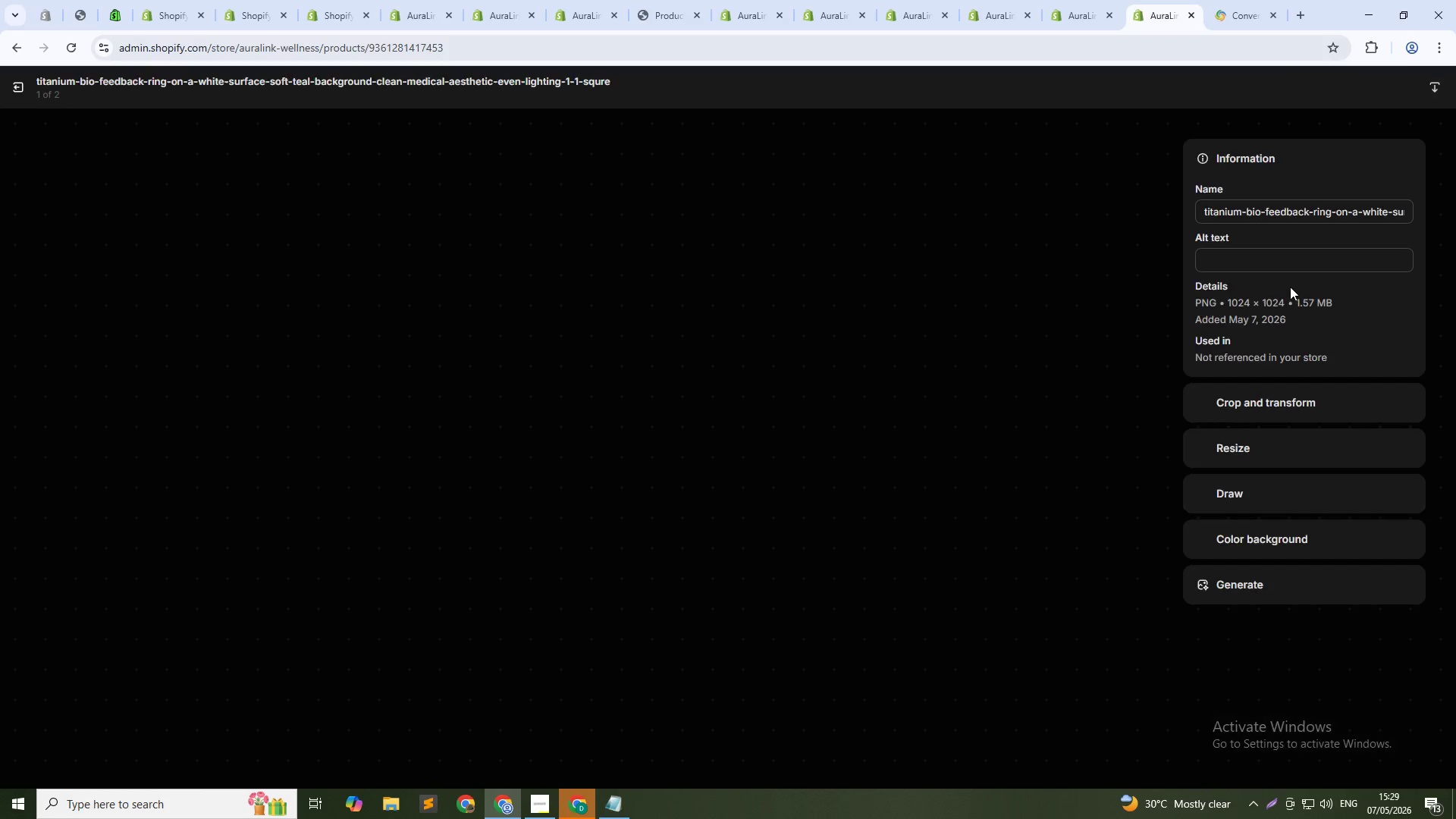 
left_click([1251, 270])
 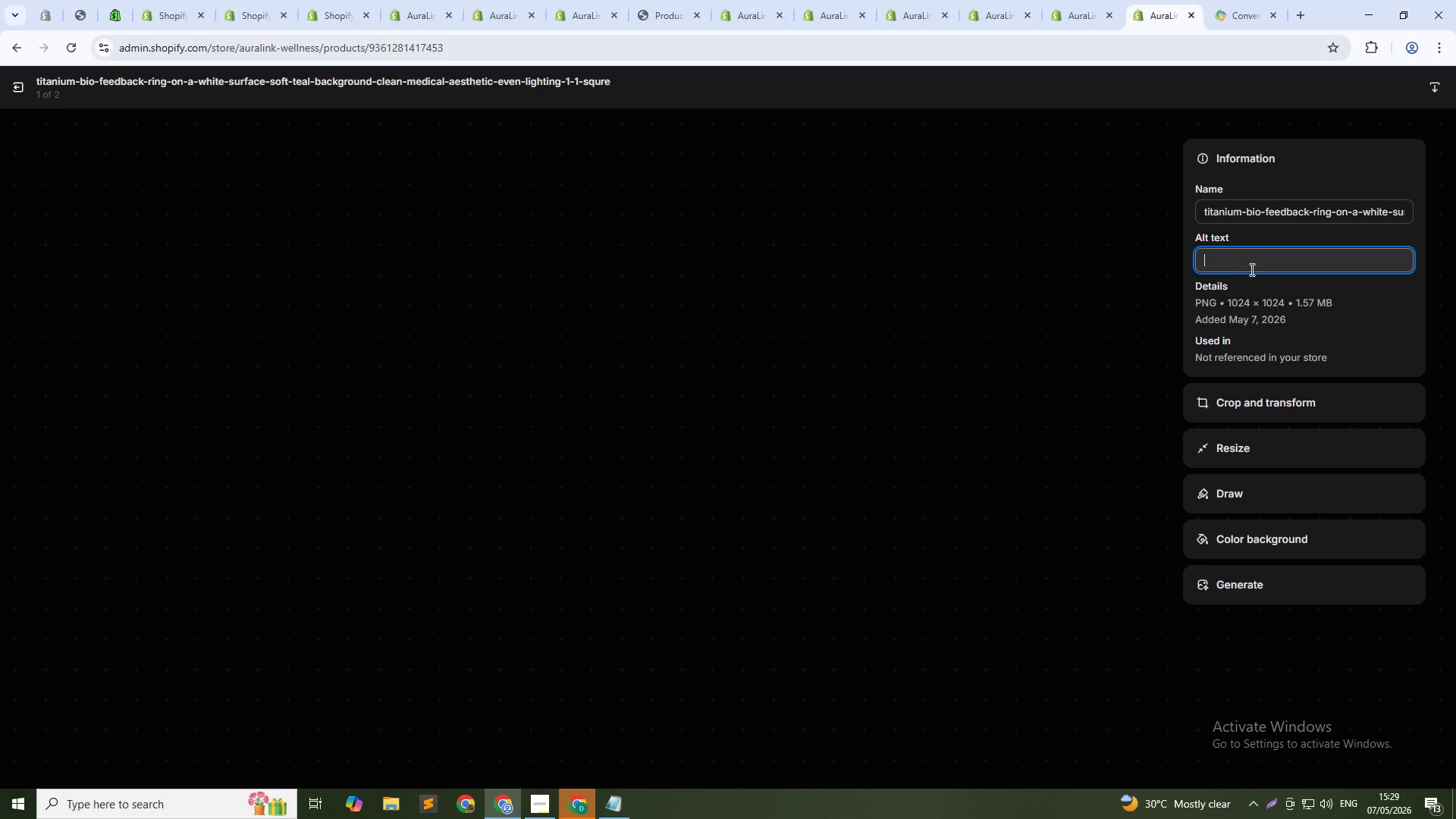 
type(bIO-FED)
key(Backspace)
type(EDBACK HEART RATE RING FOR CLINICAL hrv TRACKING -Con)
key(Backspace)
key(Backspace)
key(Backspace)
type( Con)
key(Backspace)
type(gntive Flow wellness tool)
 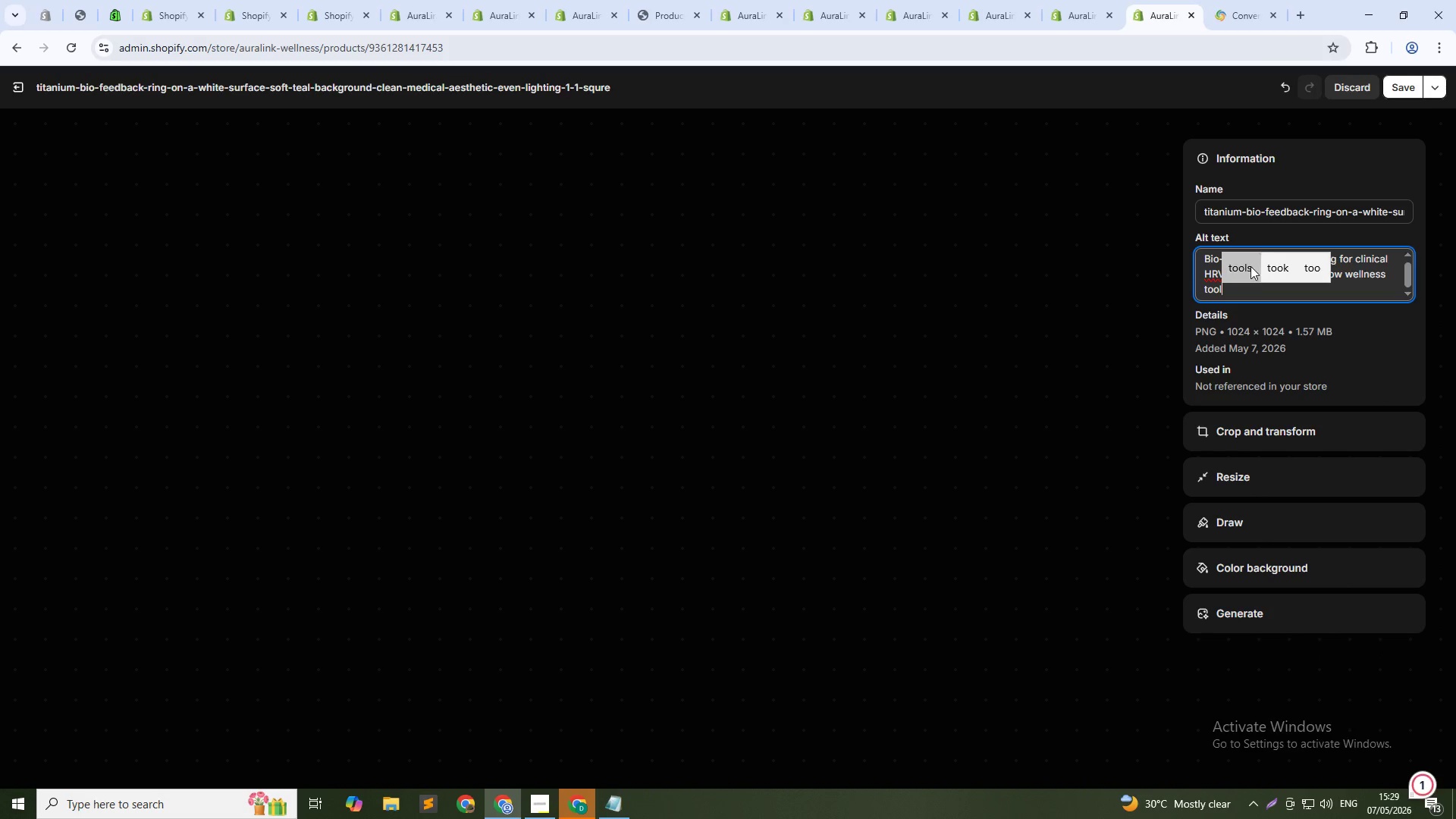 
hold_key(key=CapsLock, duration=0.41)
 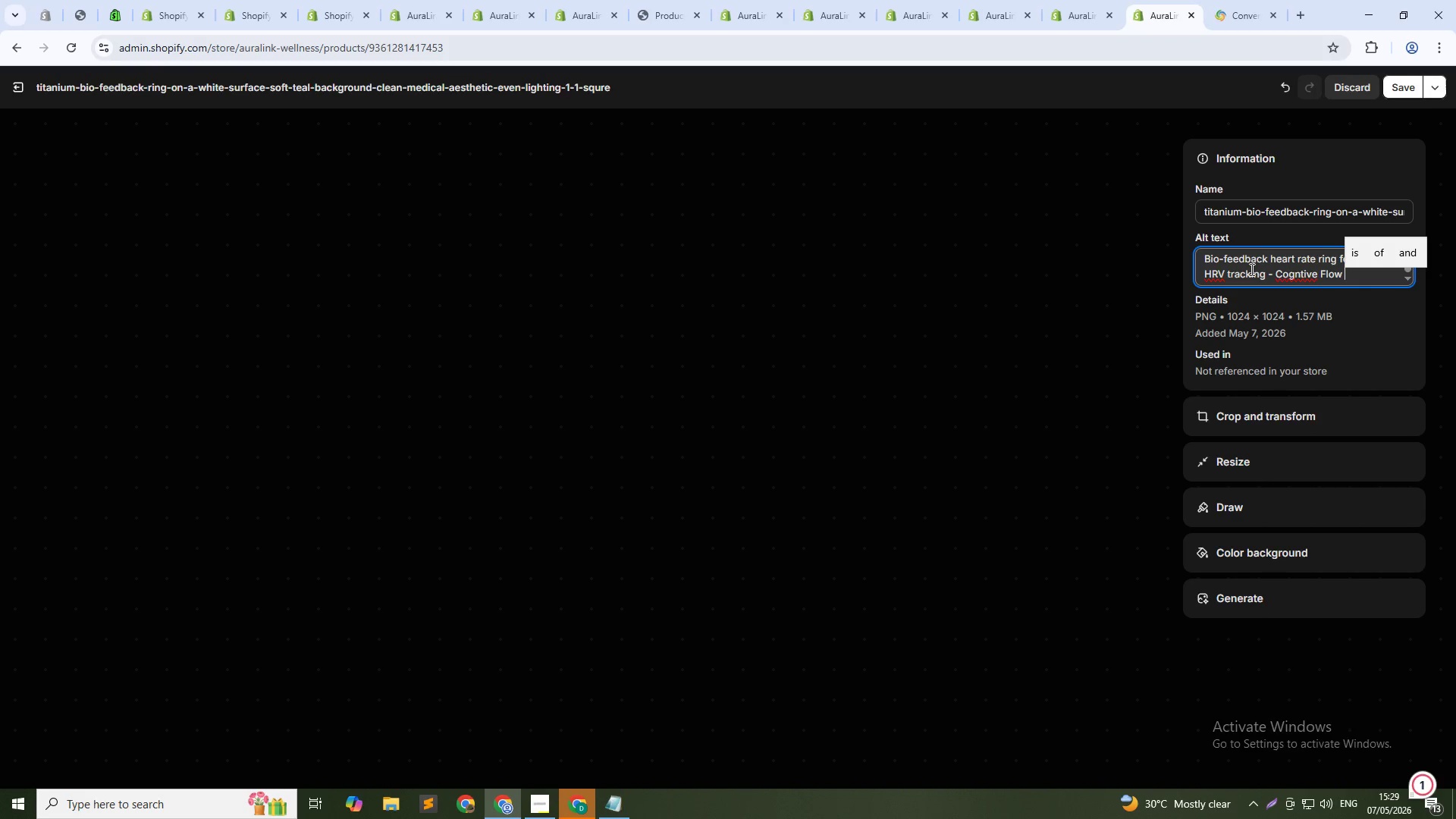 
left_click([1358, 272])
 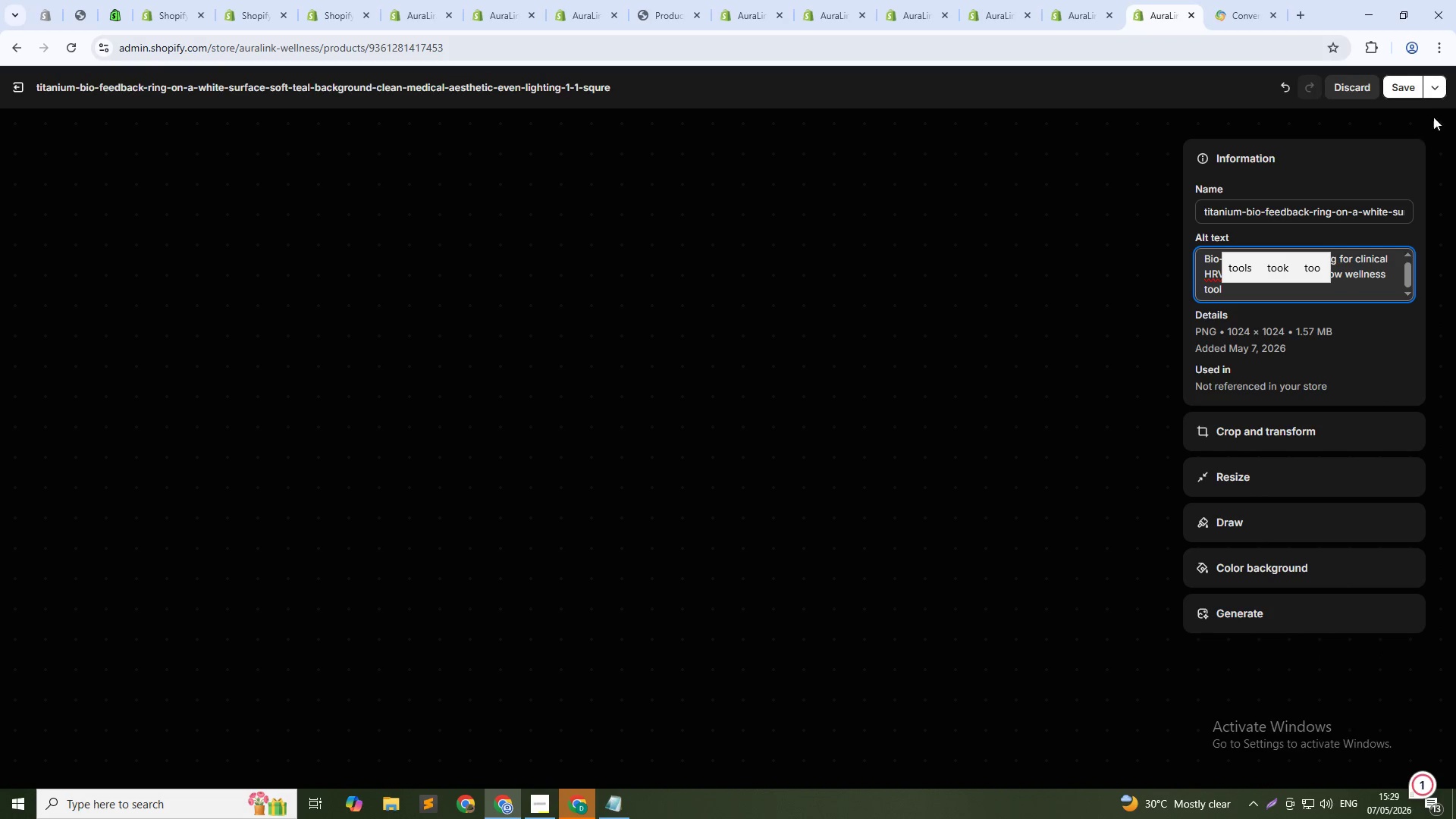 
left_click([1400, 77])
 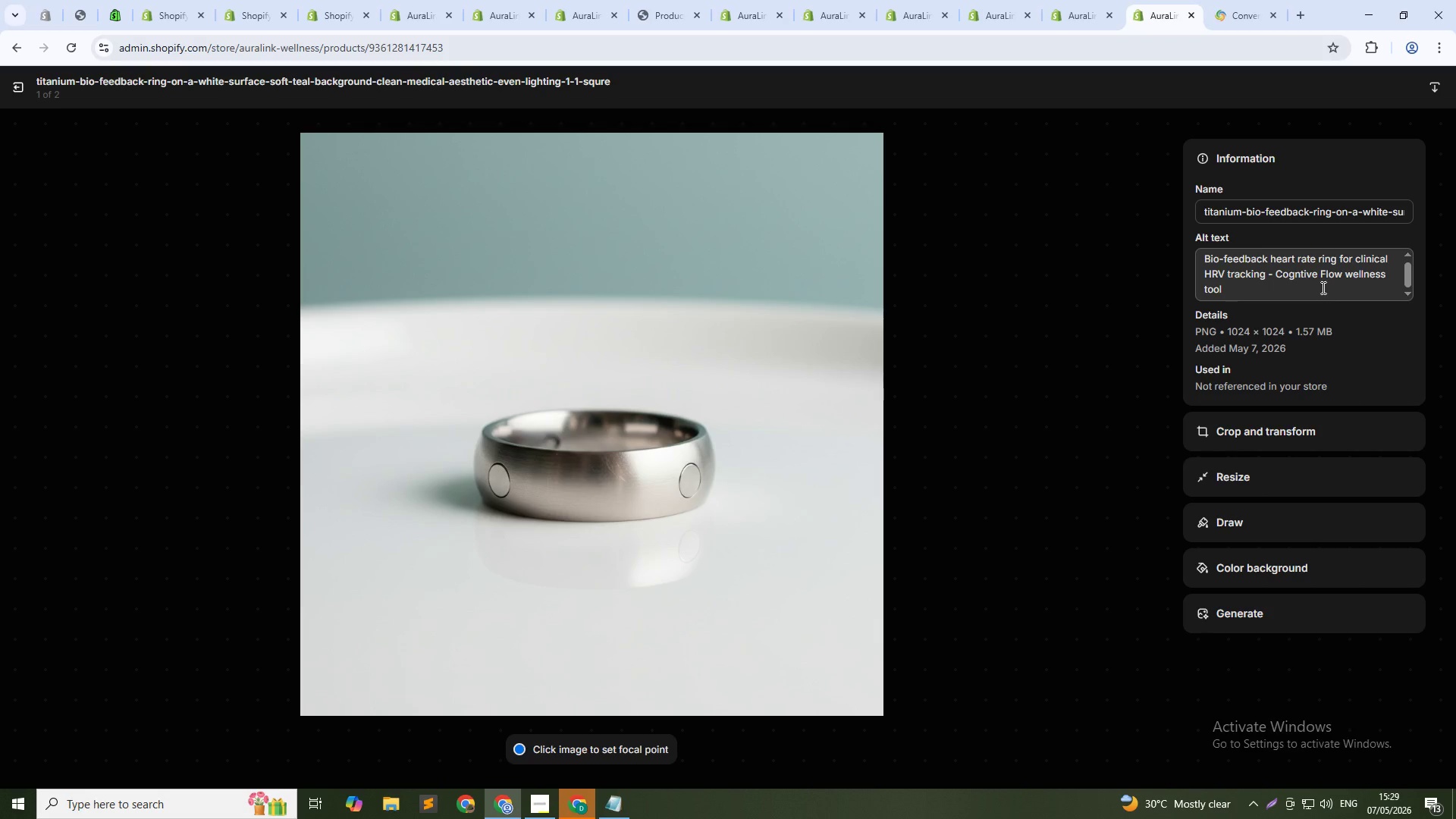 
left_click([1299, 271])
 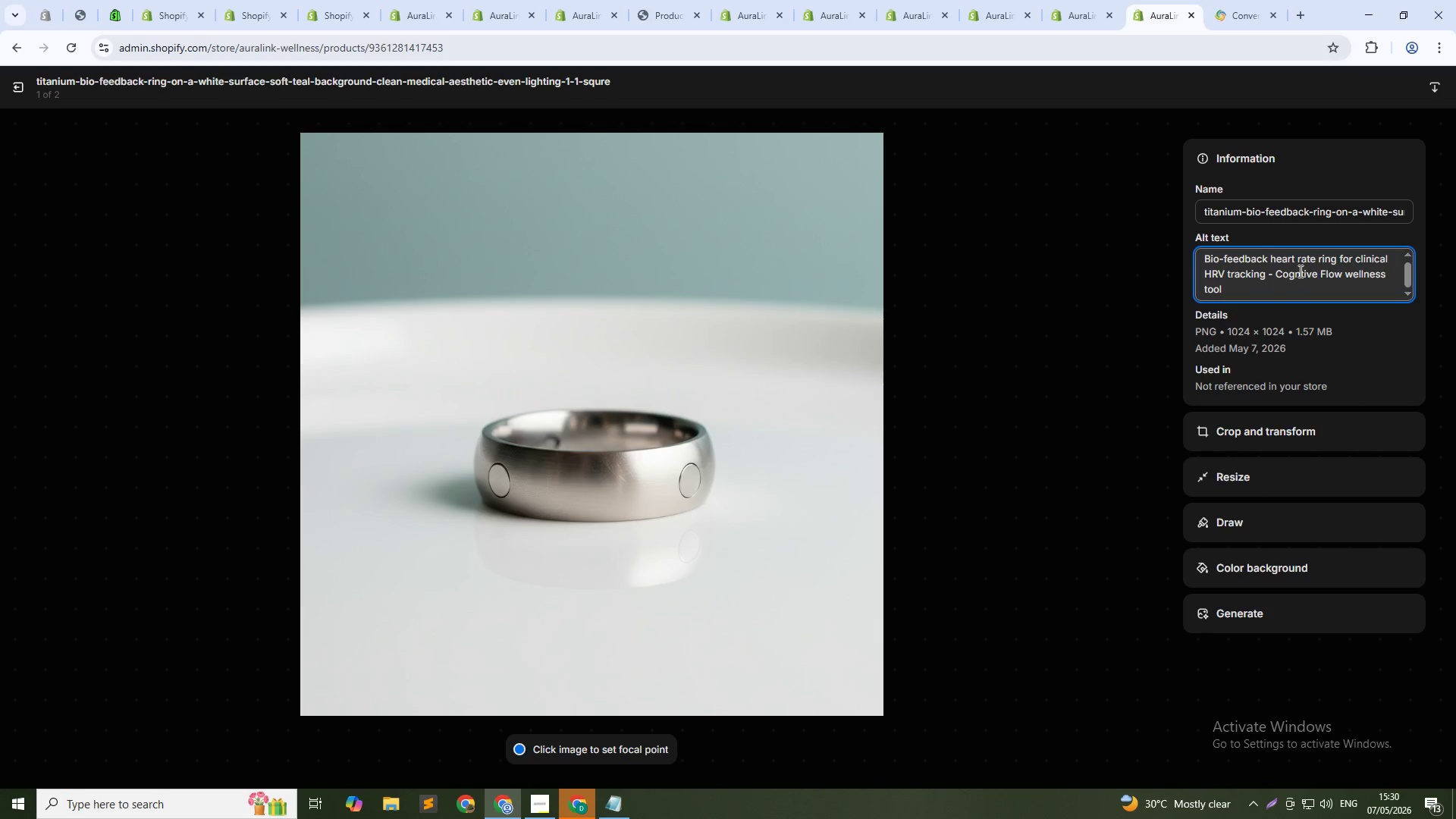 
key(I)
 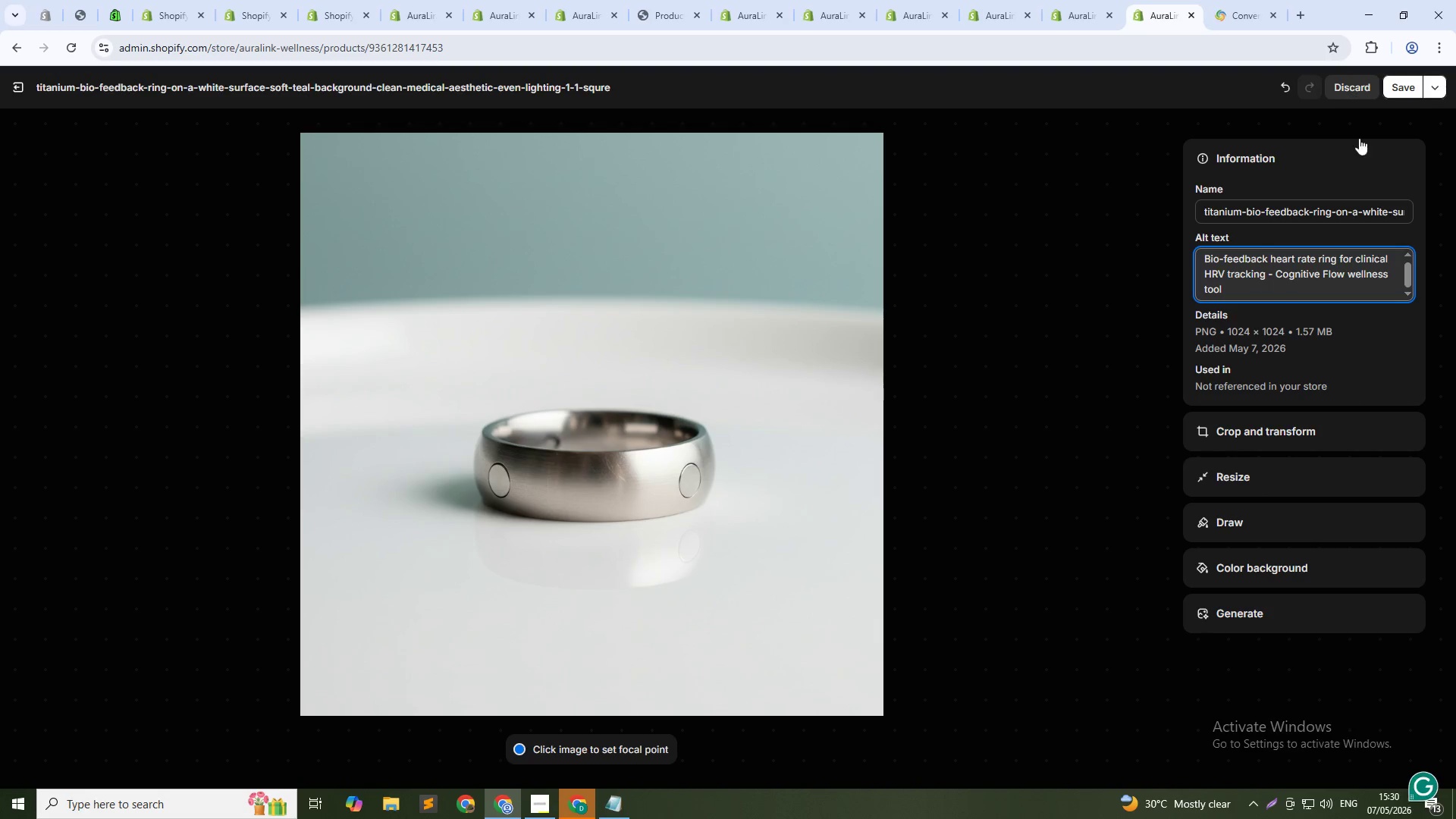 
left_click([1401, 96])
 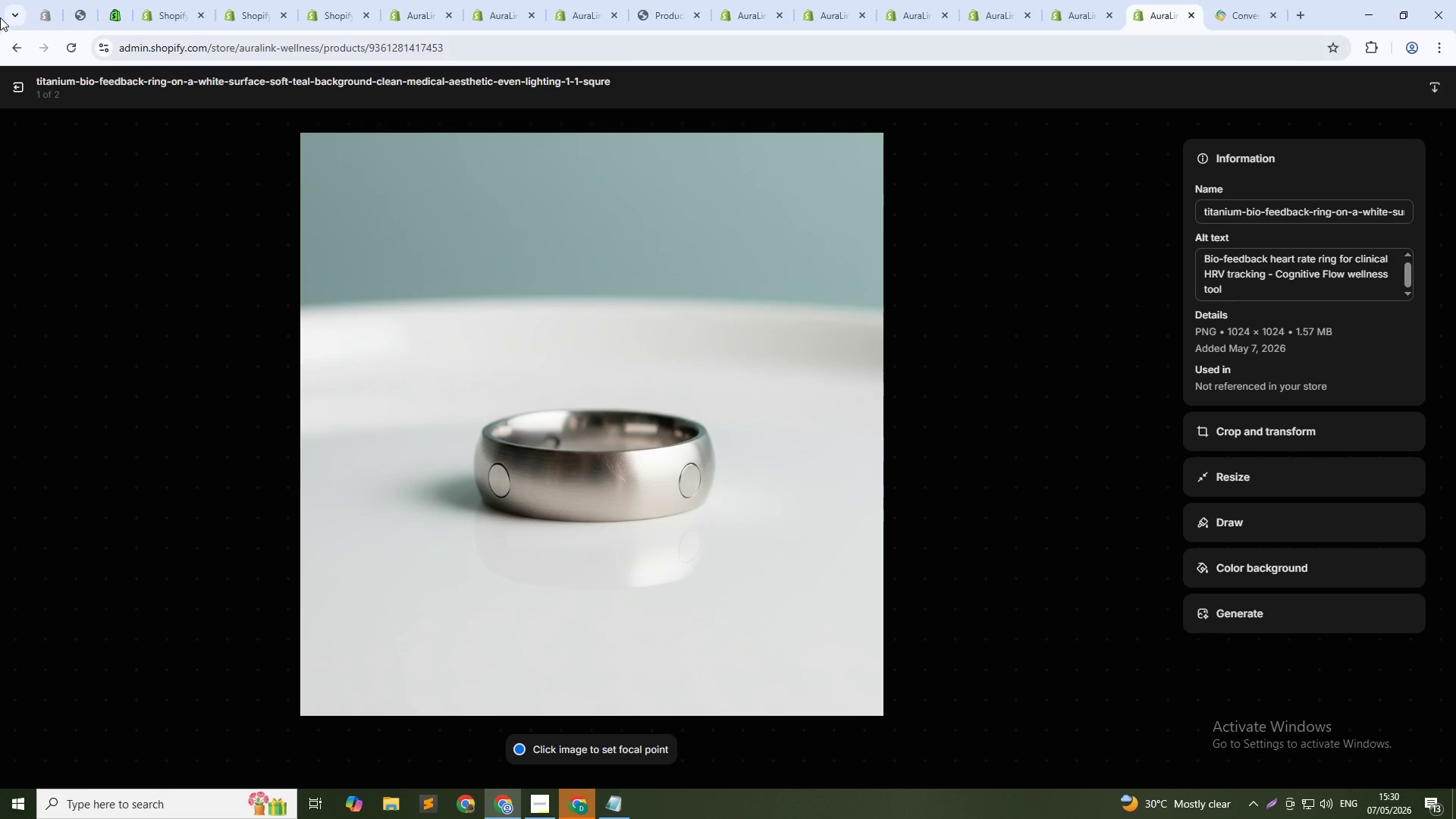 
left_click([24, 82])
 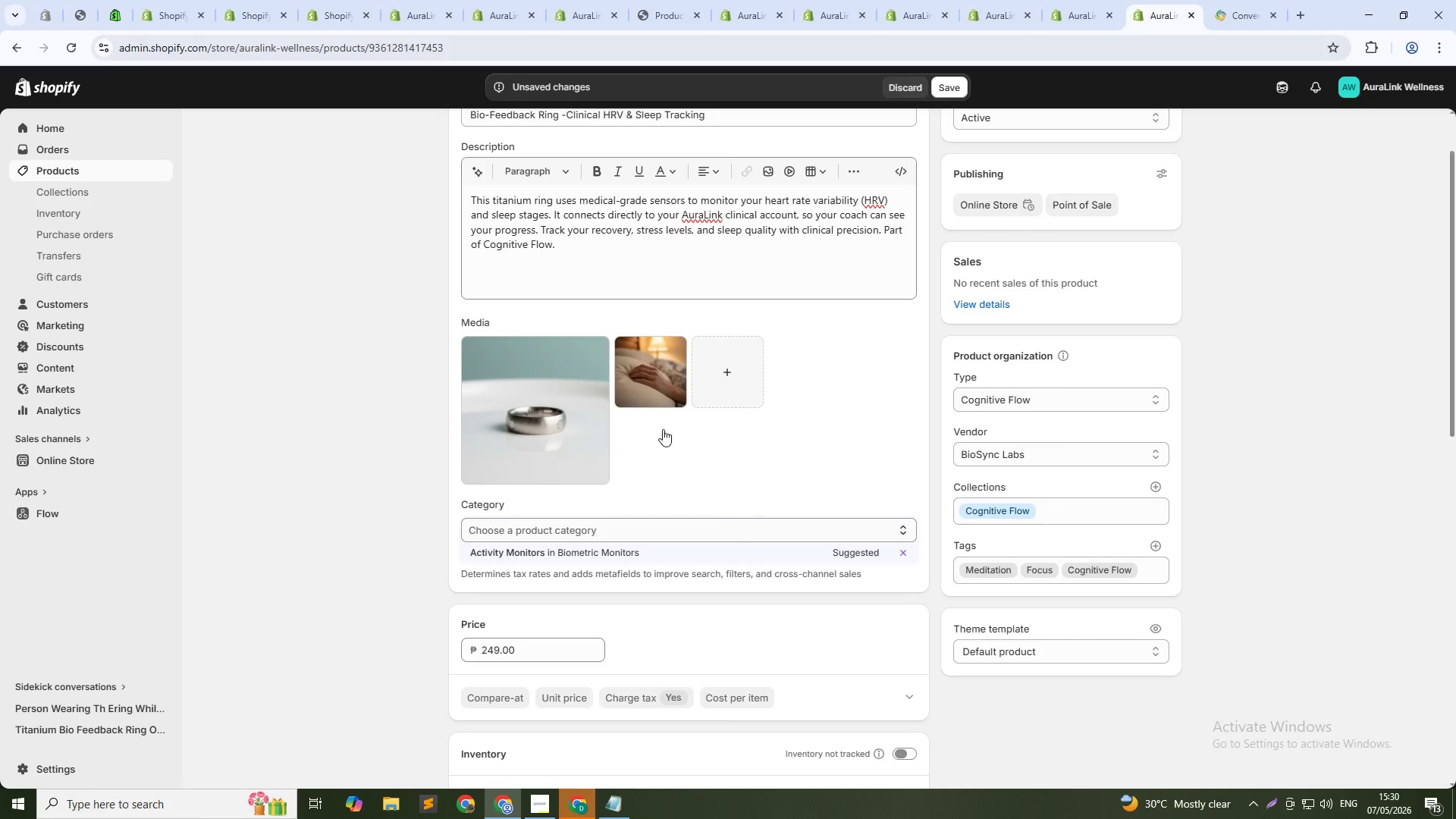 
left_click([656, 357])
 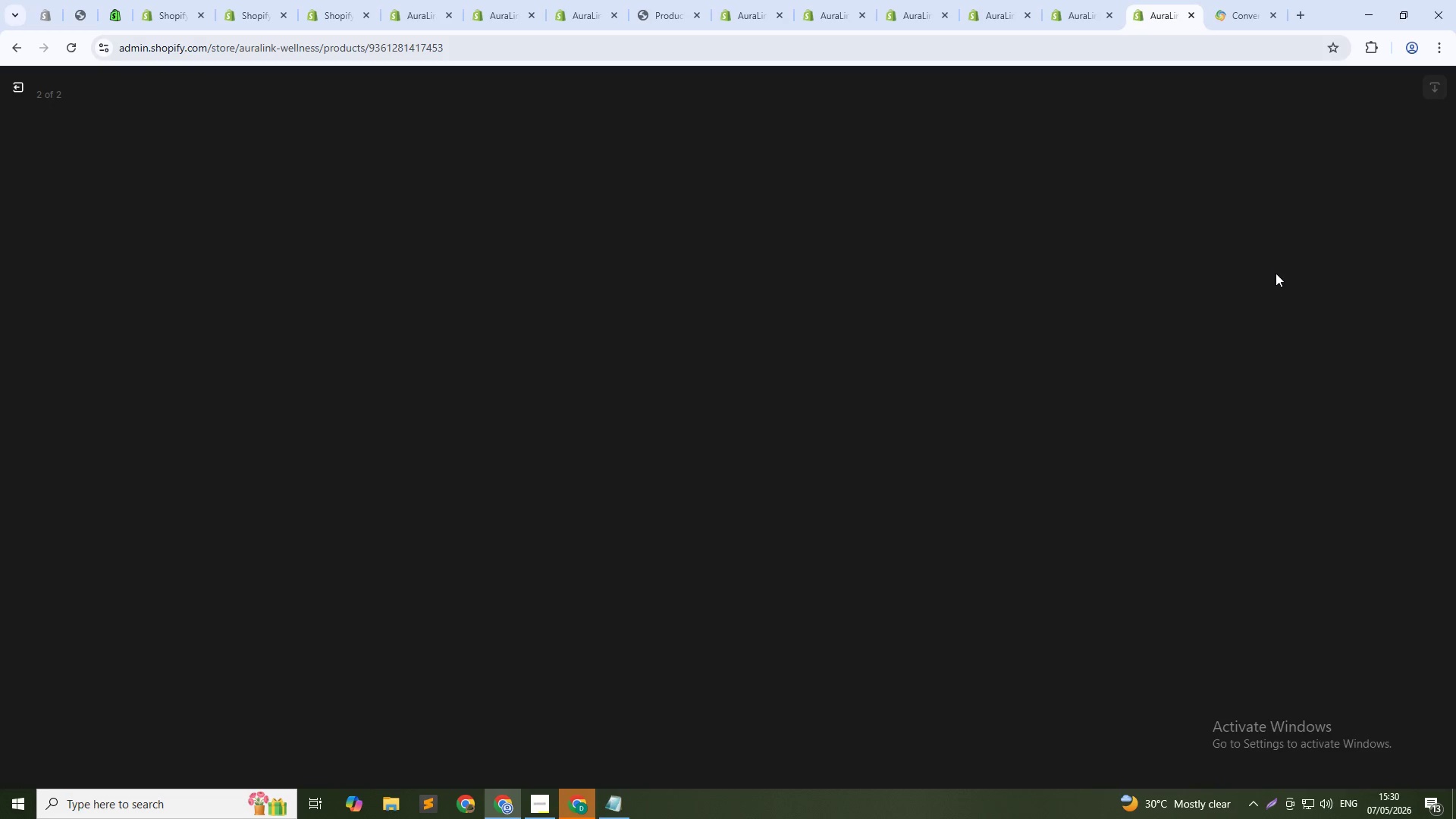 
left_click_drag(start_coordinate=[1267, 256], to_coordinate=[1262, 256])
 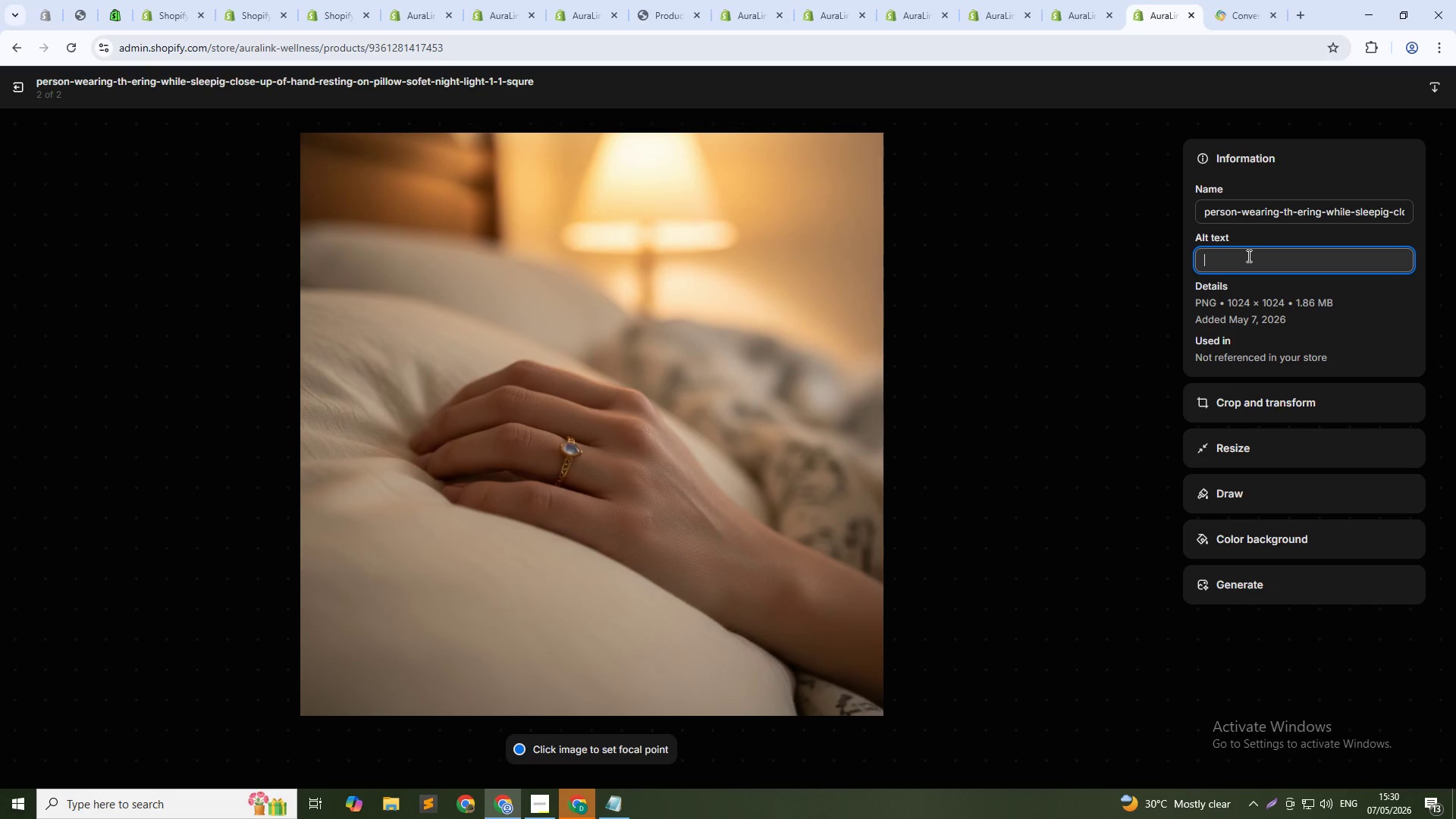 
type(Patient using bio-feedback ring - monitoring sleep stages and recovery)
 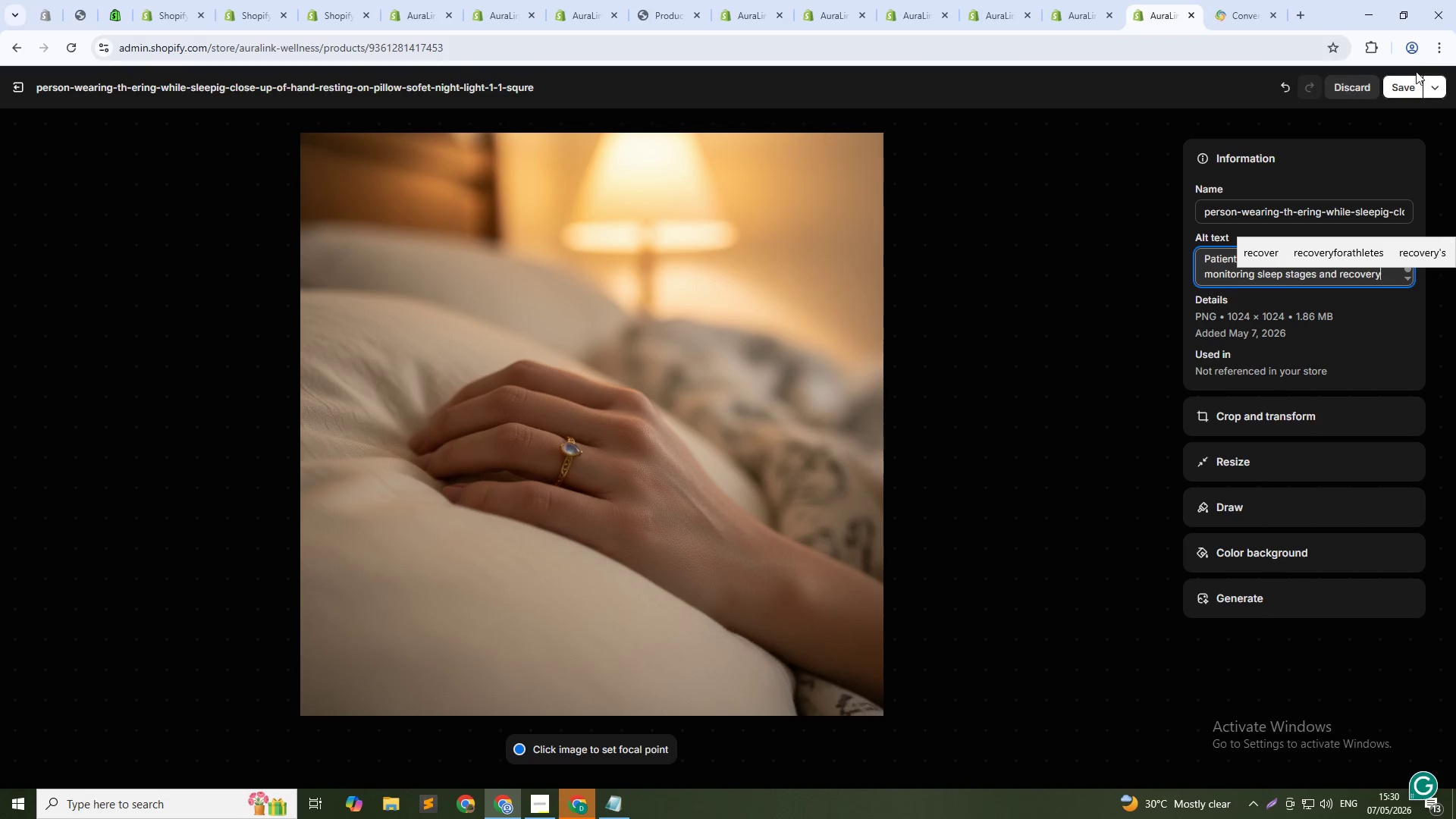 
left_click([1411, 83])
 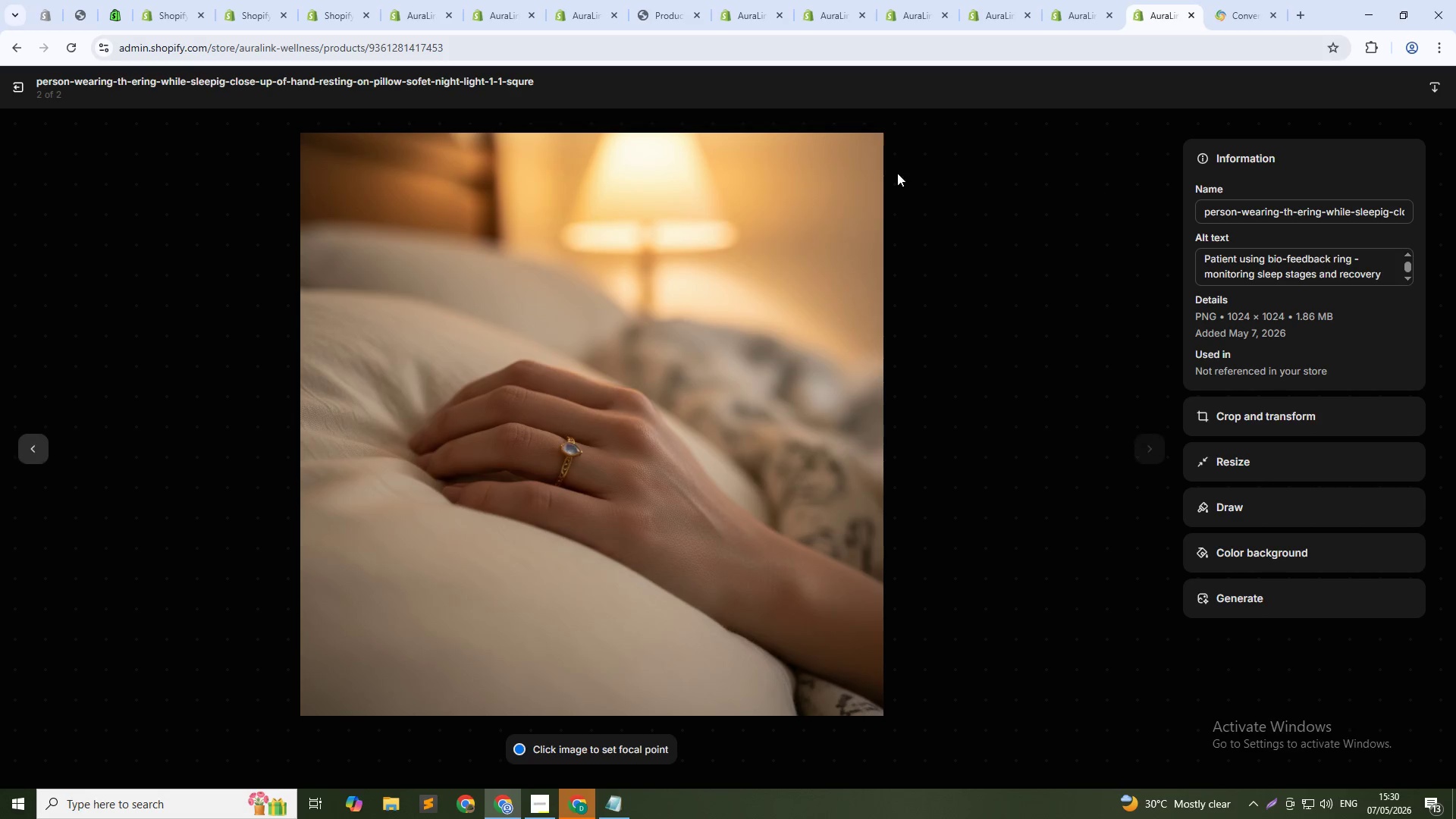 
left_click([14, 87])
 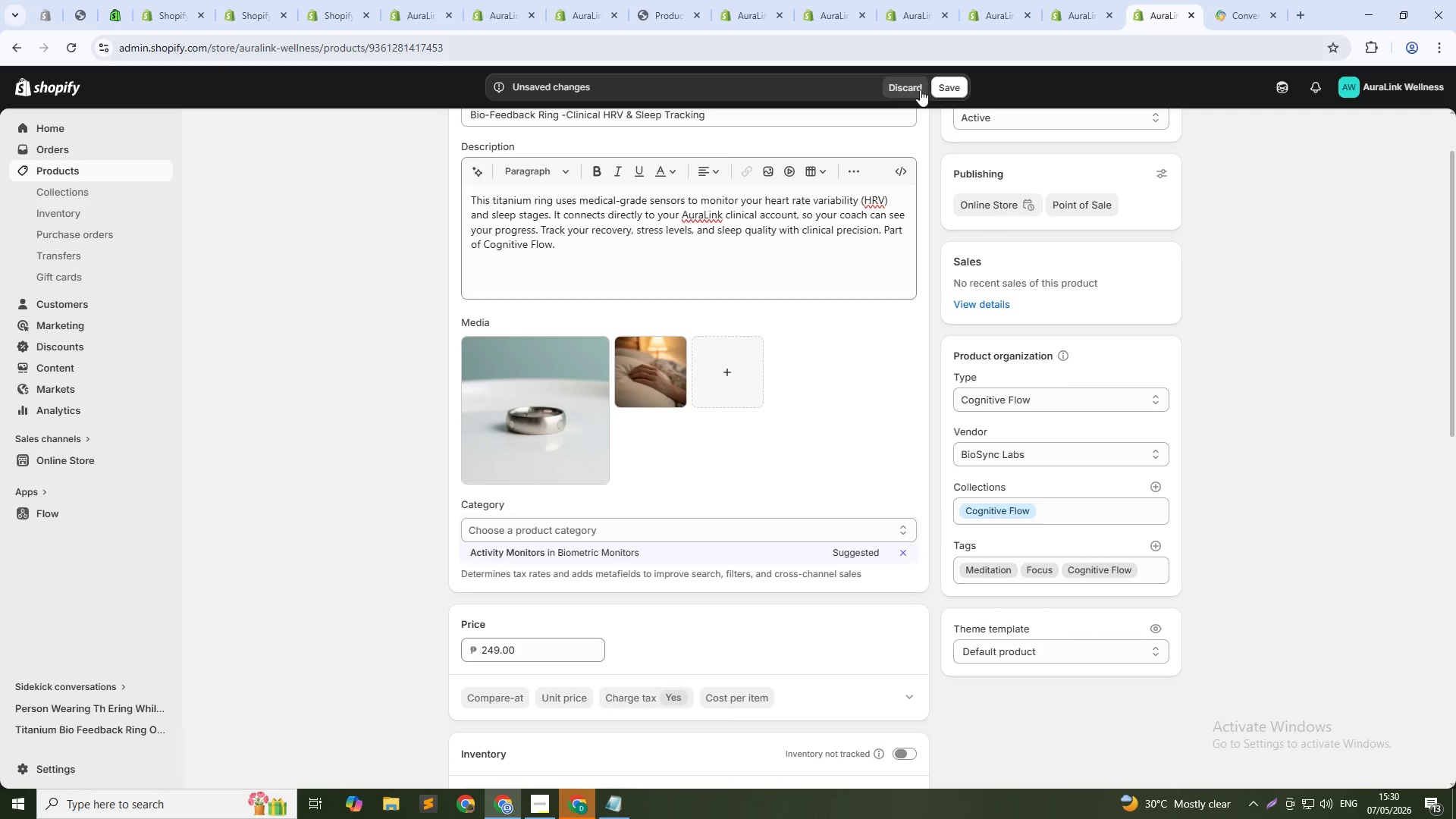 
left_click([945, 87])
 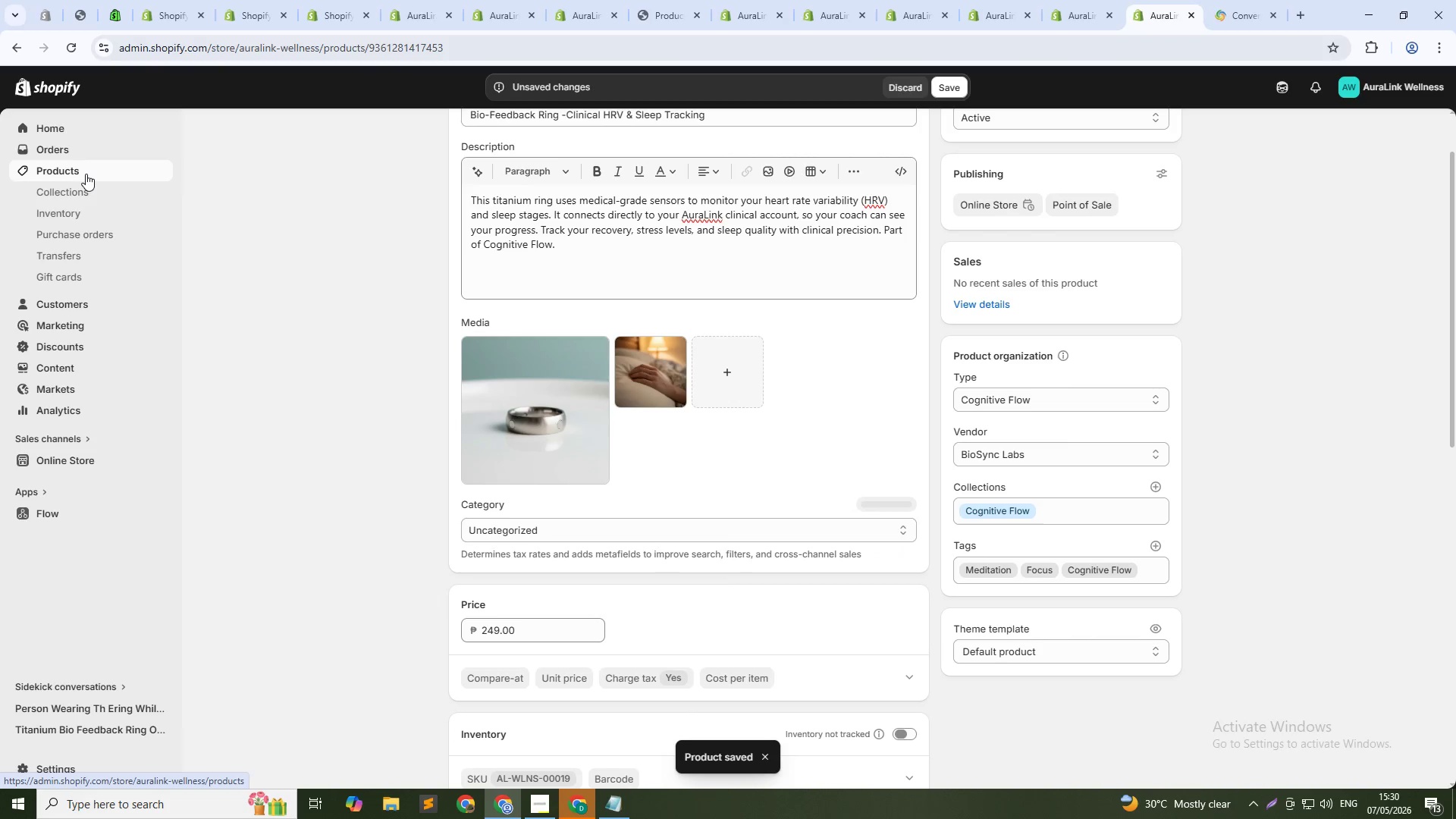 
wait(6.14)
 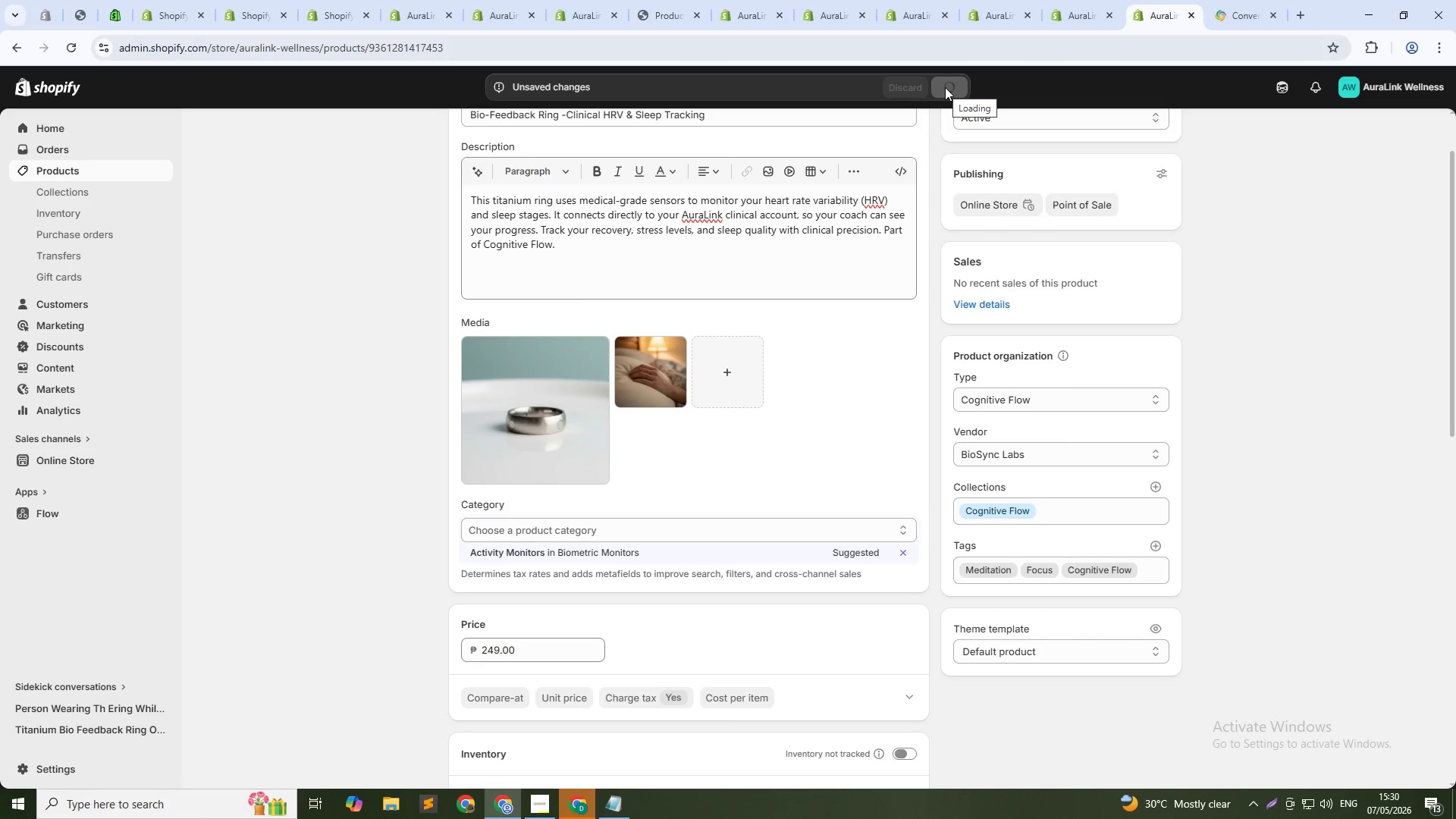 
left_click([86, 174])
 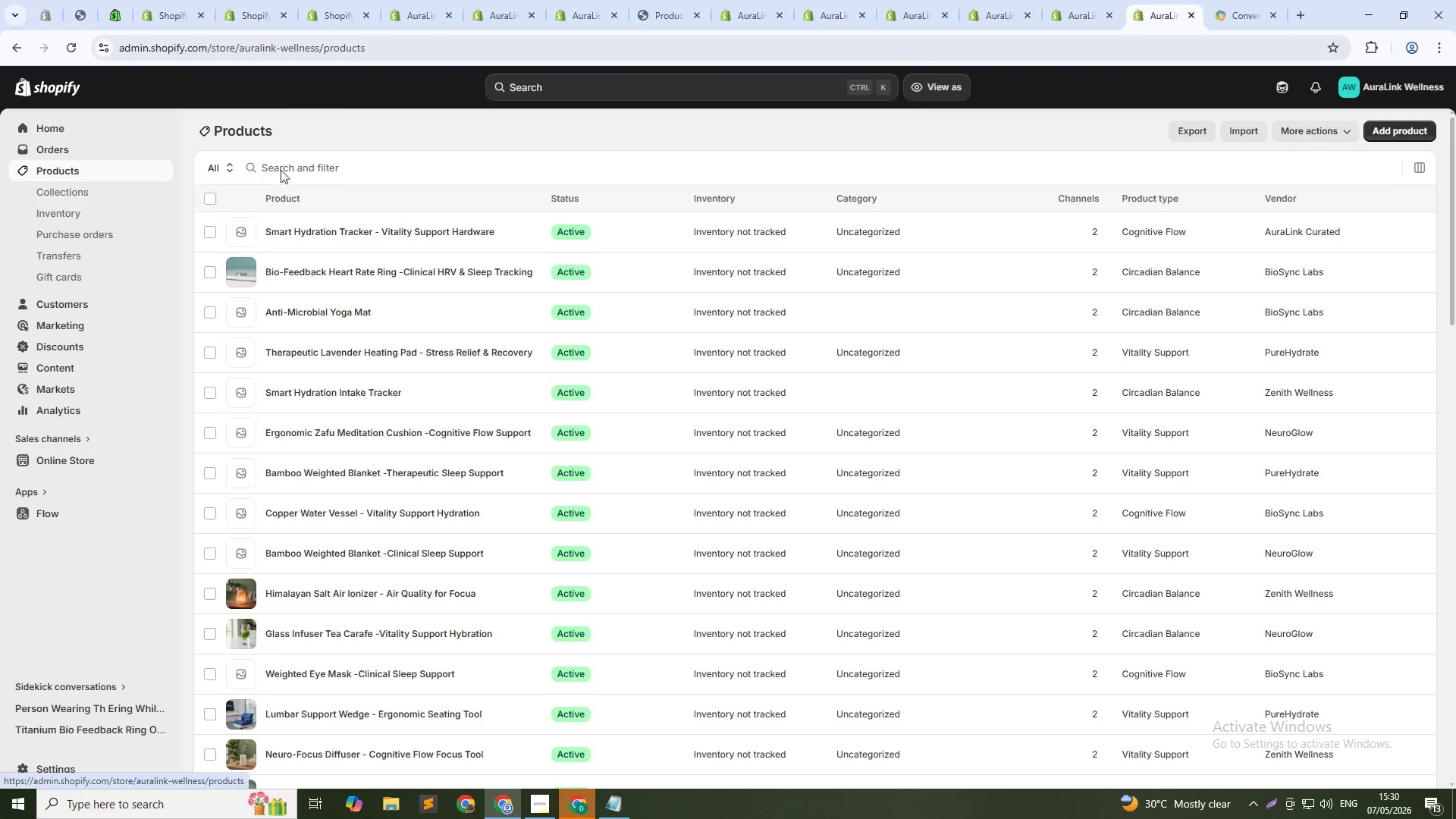 
left_click([304, 163])
 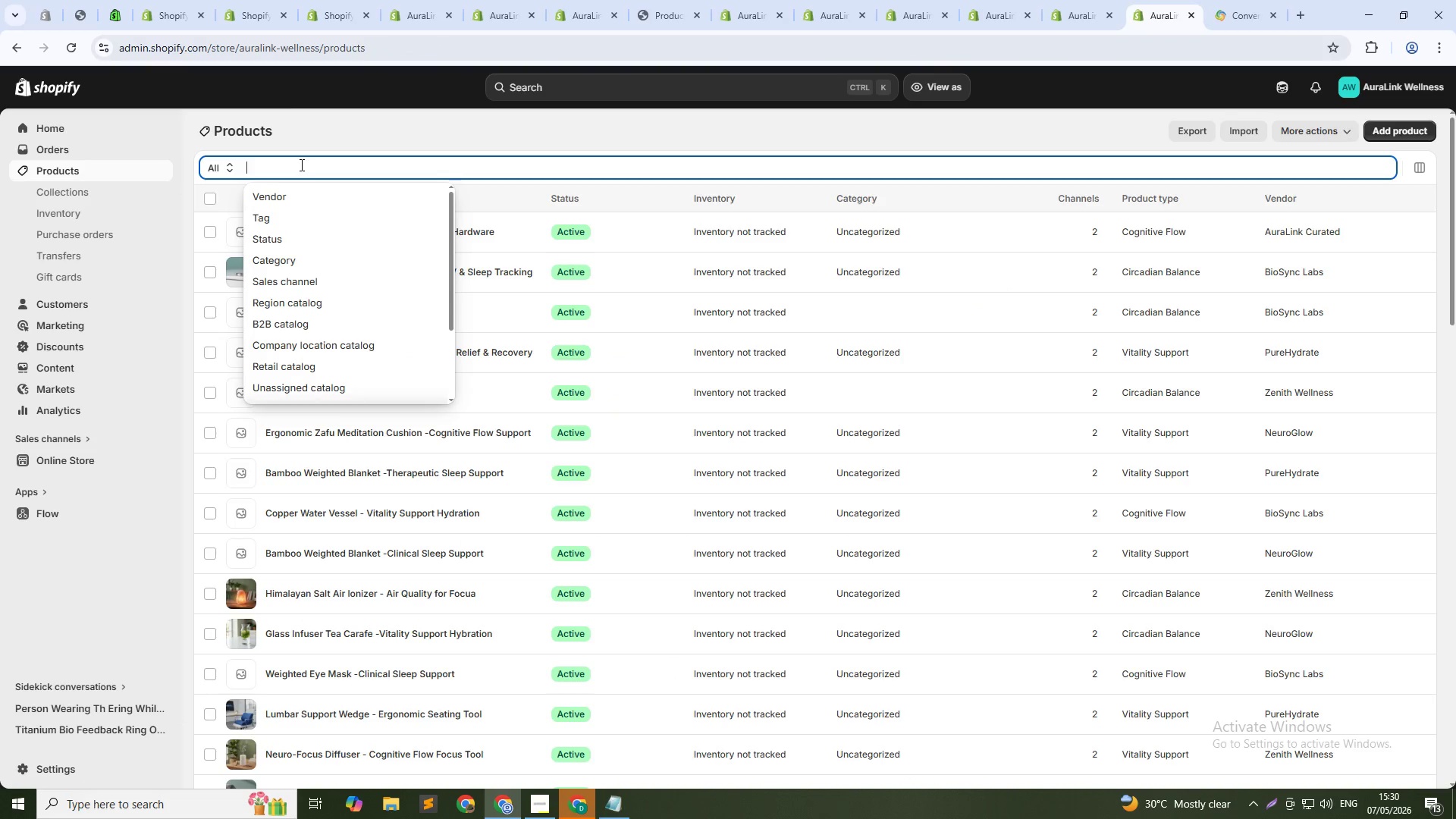 
type(smart hy)
 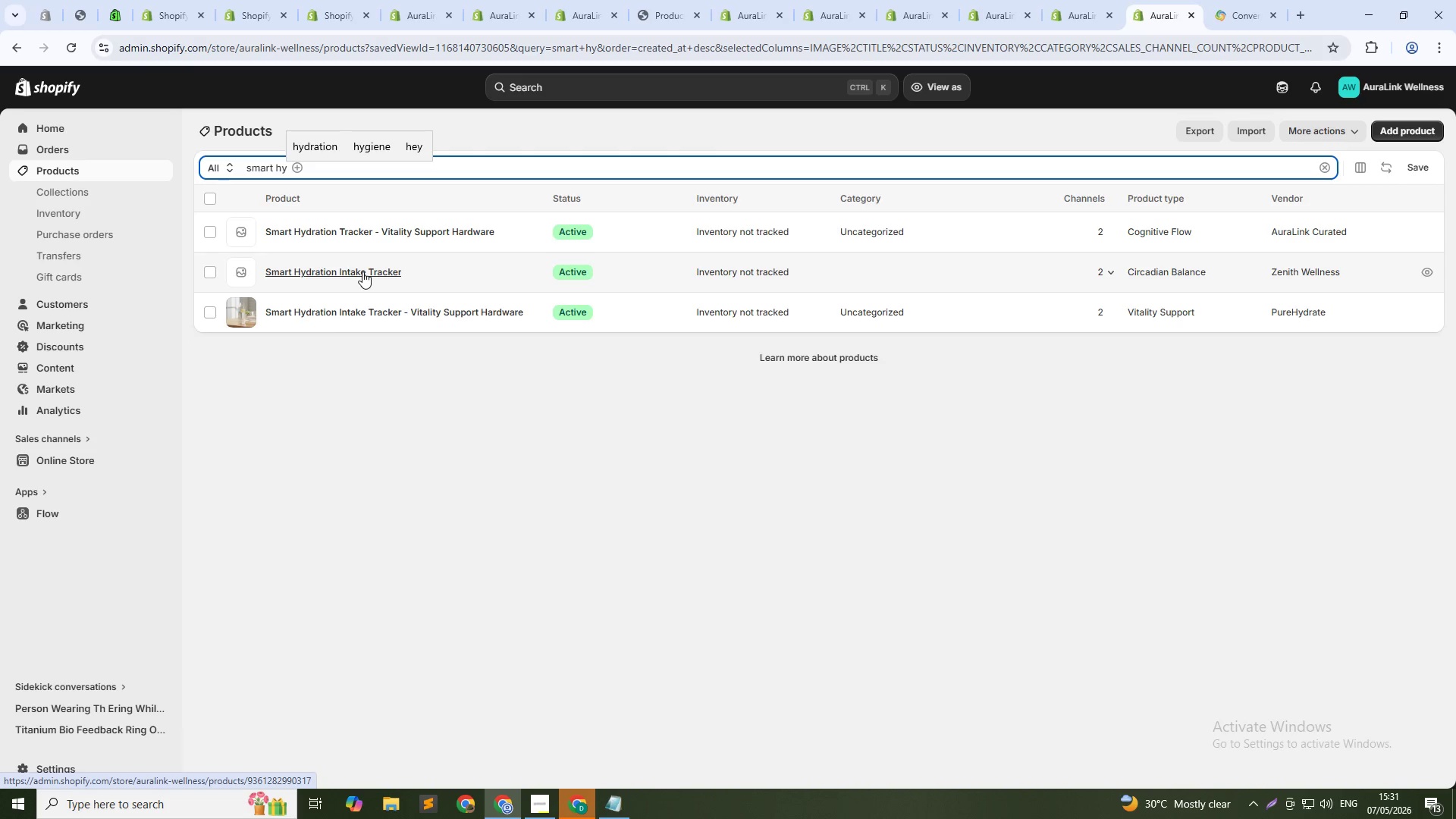 
wait(21.56)
 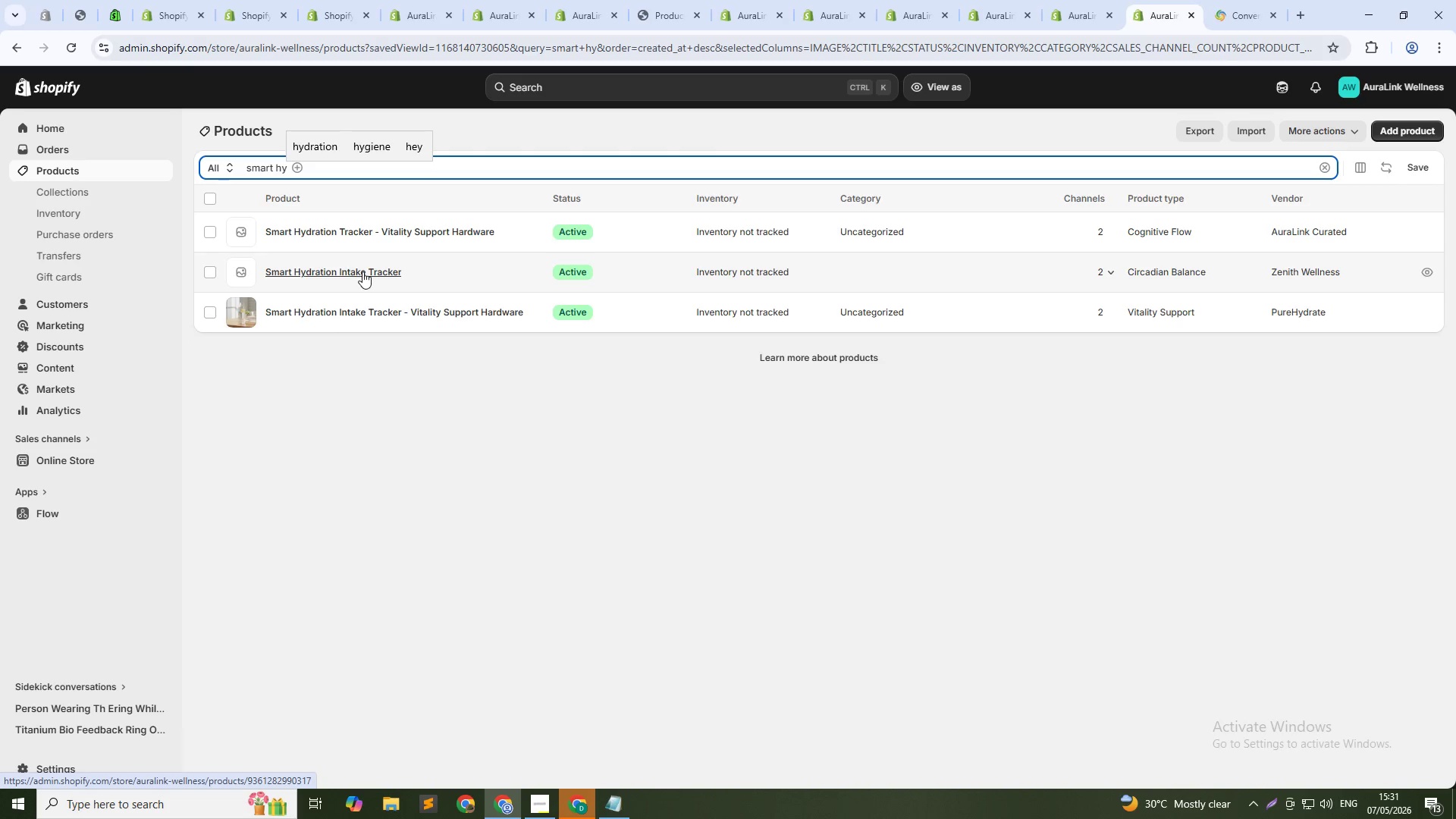 
left_click([362, 271])
 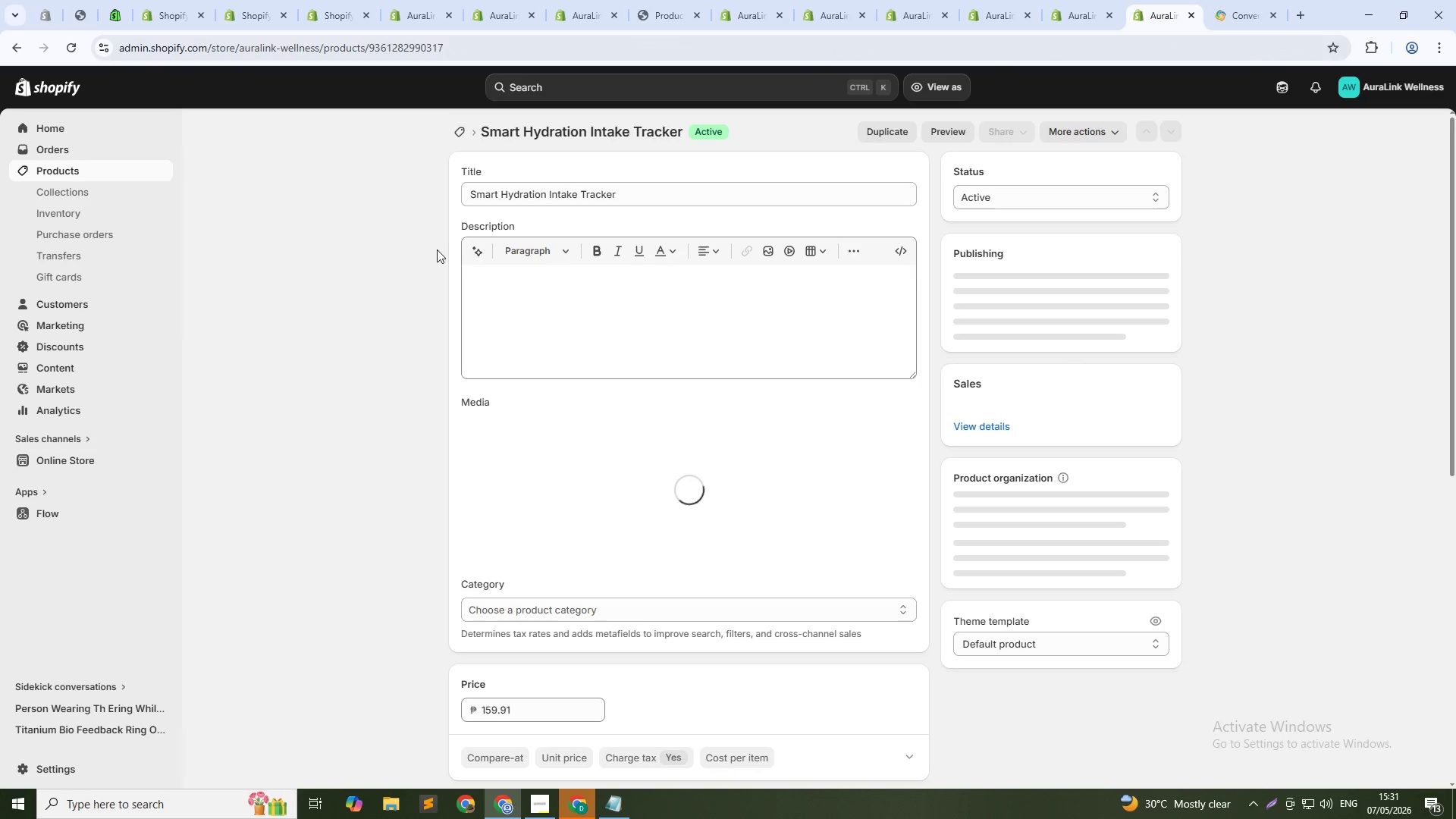 
left_click([652, 189])
 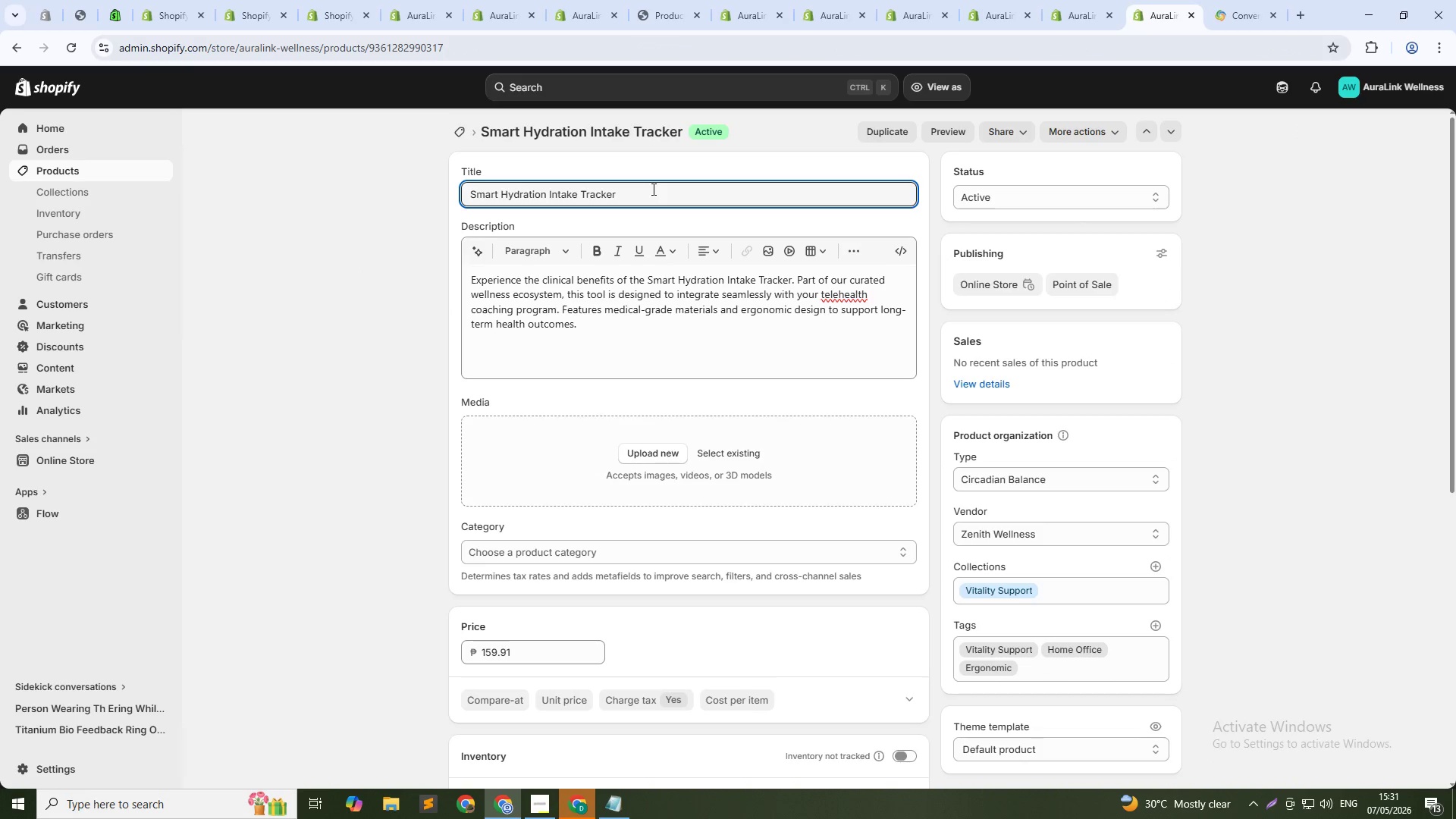 
left_click([661, 195])
 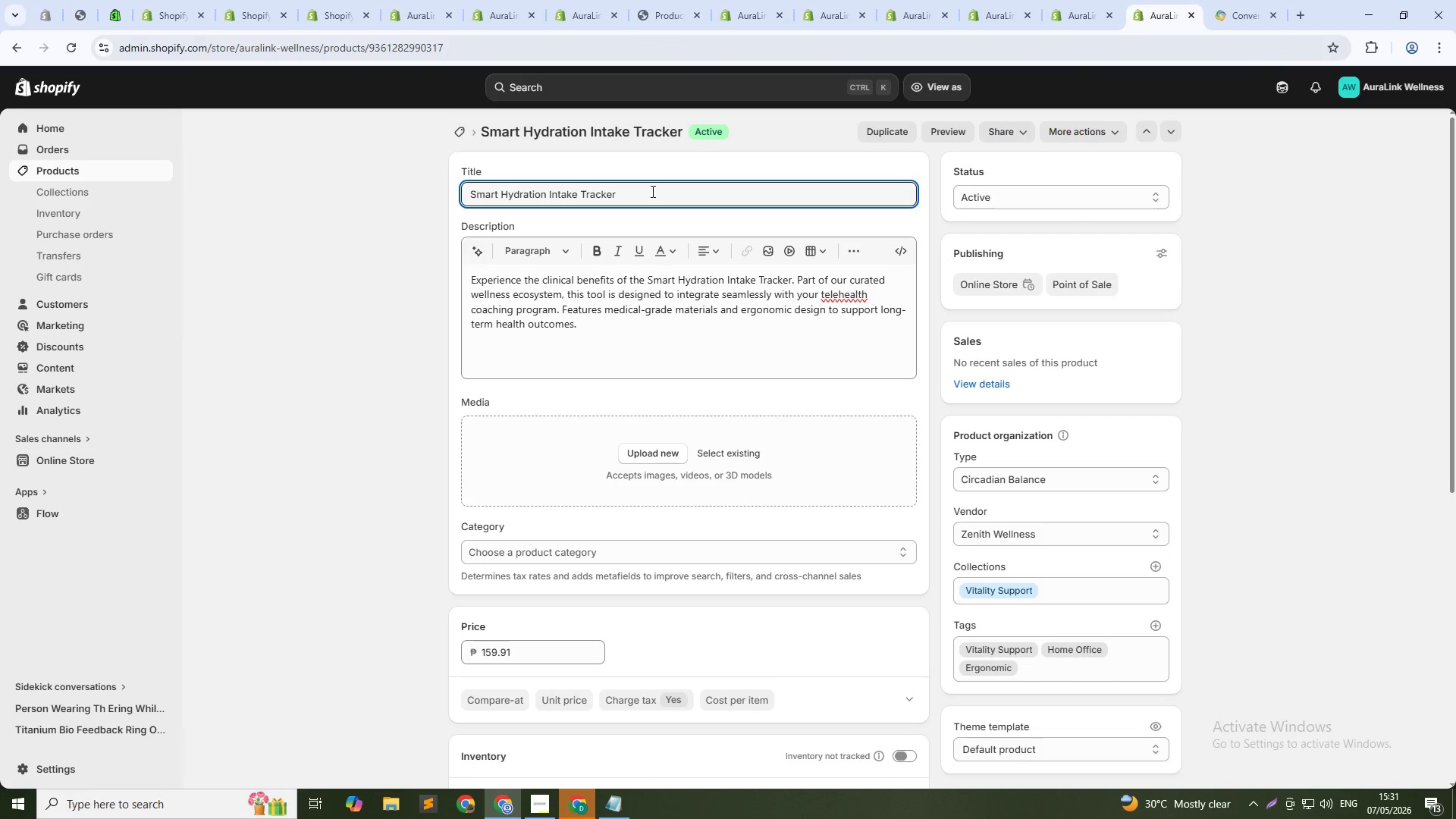 
type( - Vitality Support Hradware)
 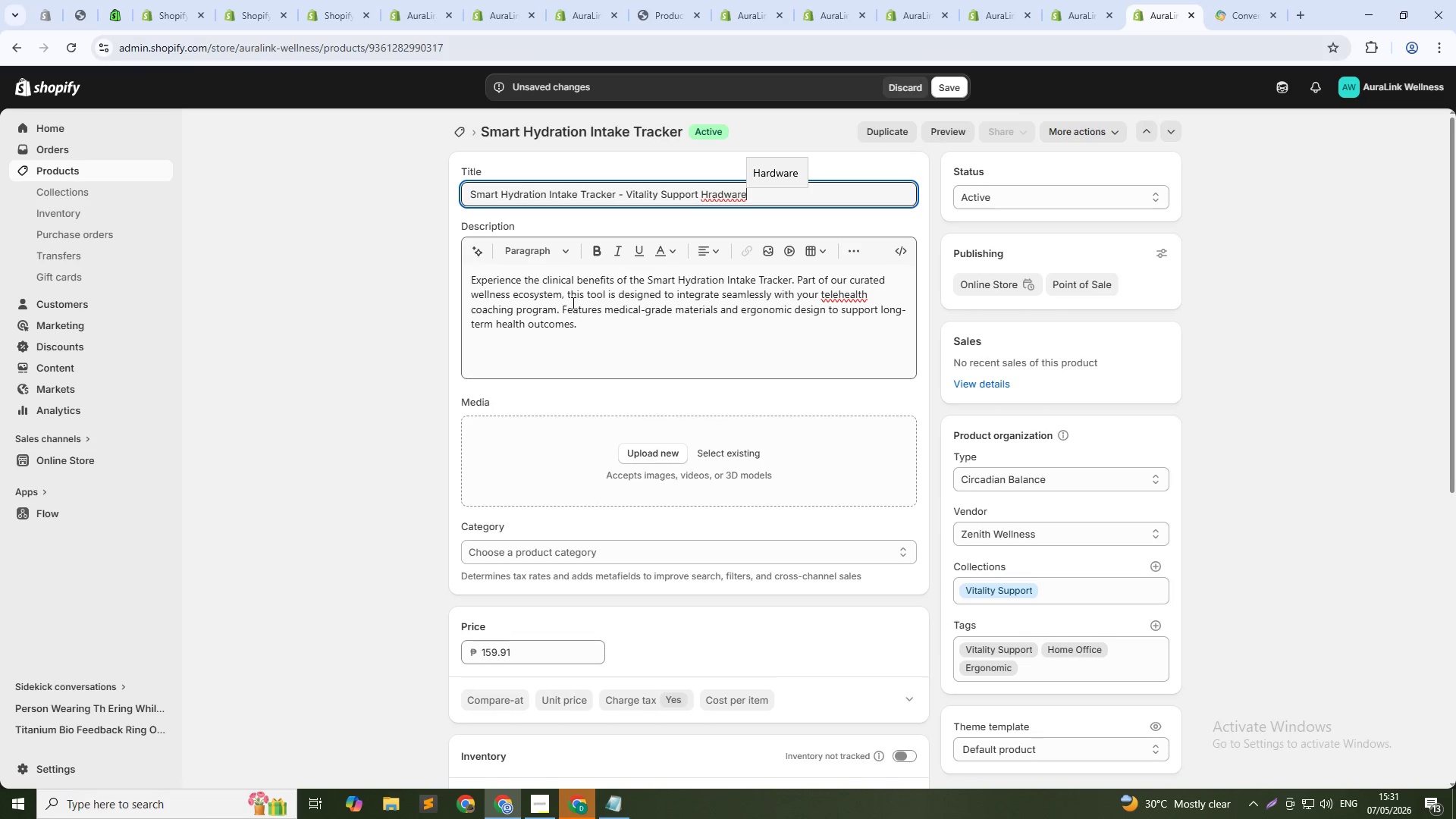 
left_click([569, 303])
 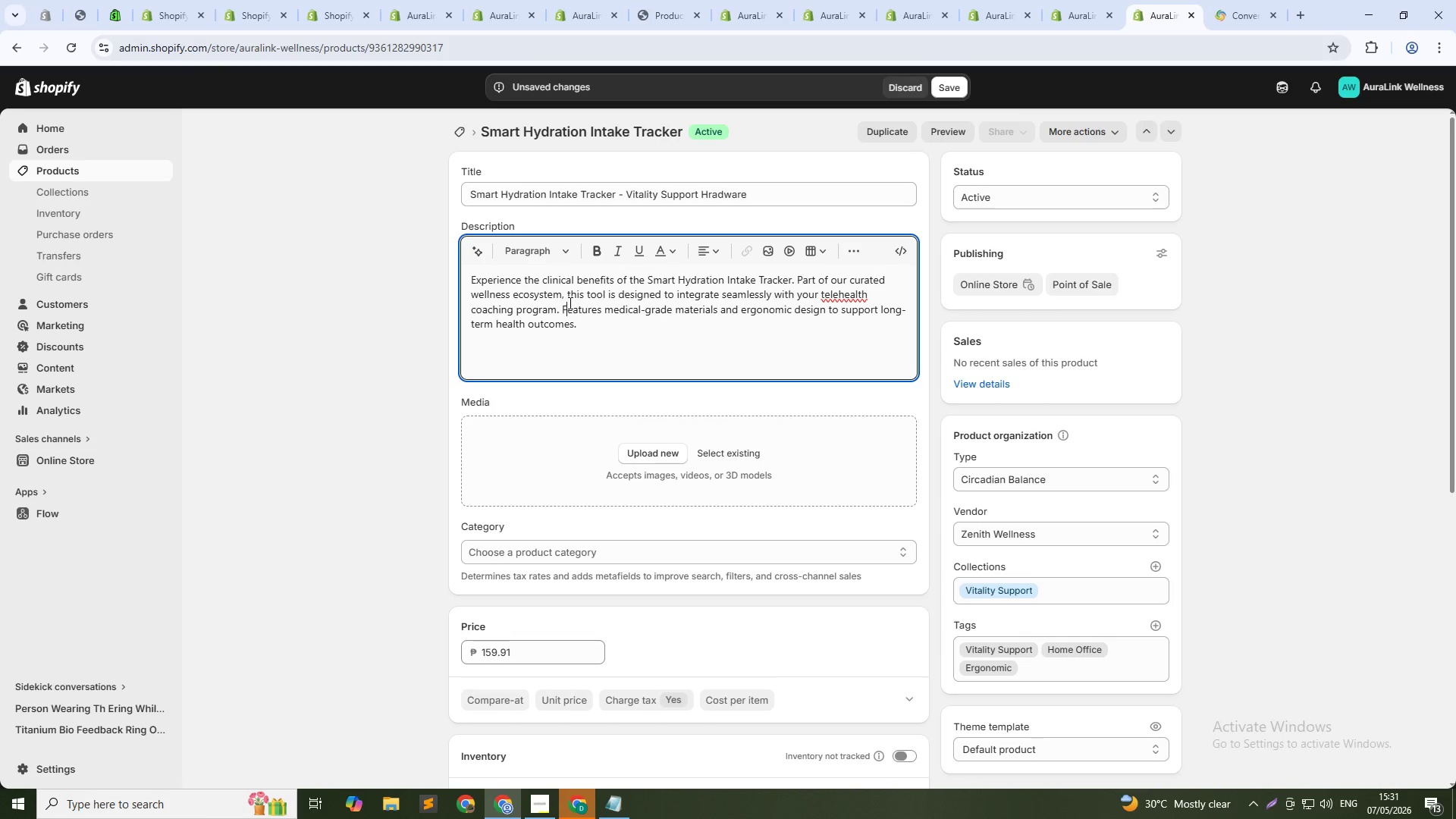 
key(Control+A)
 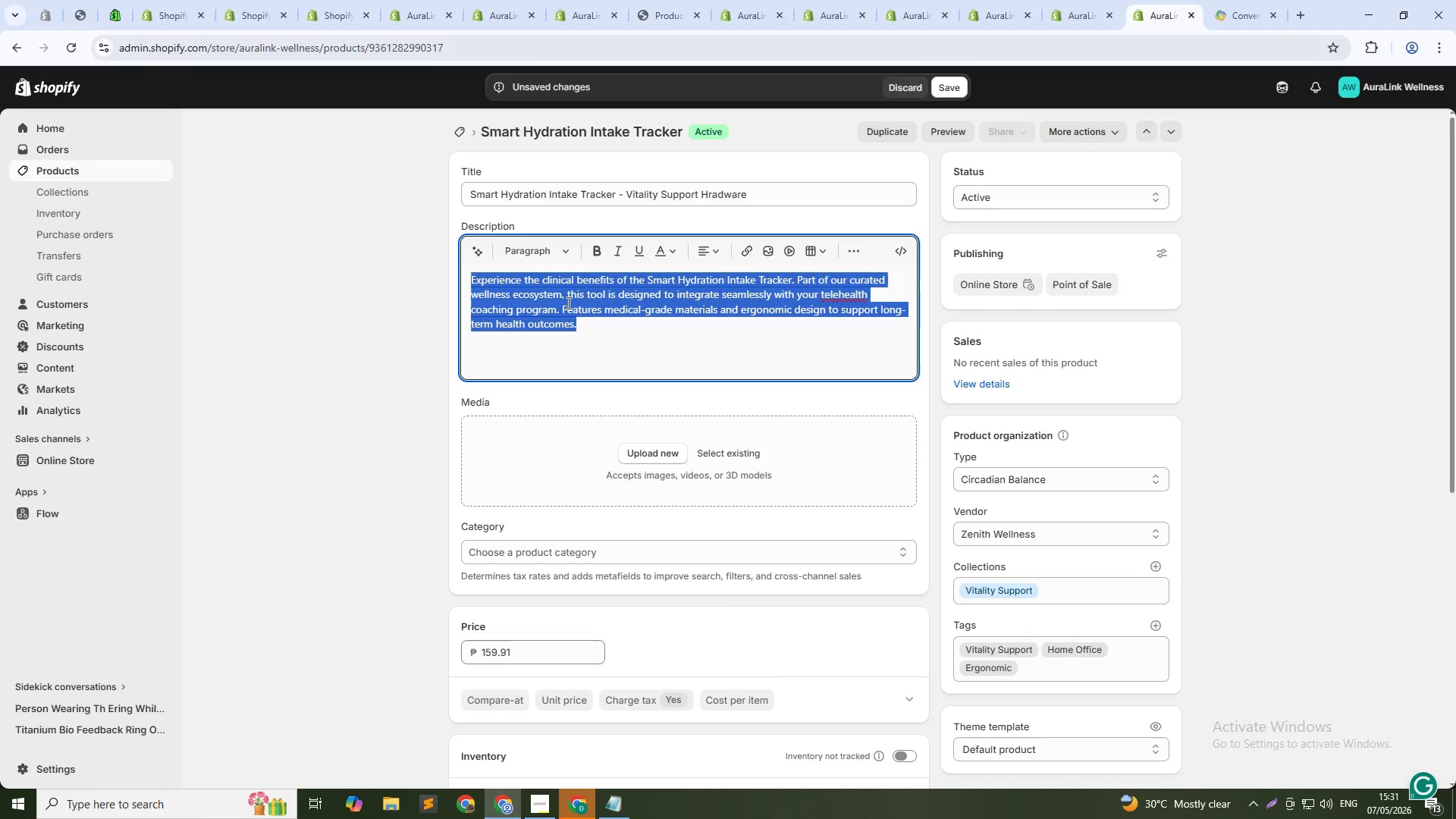 
type(This smart hy)
 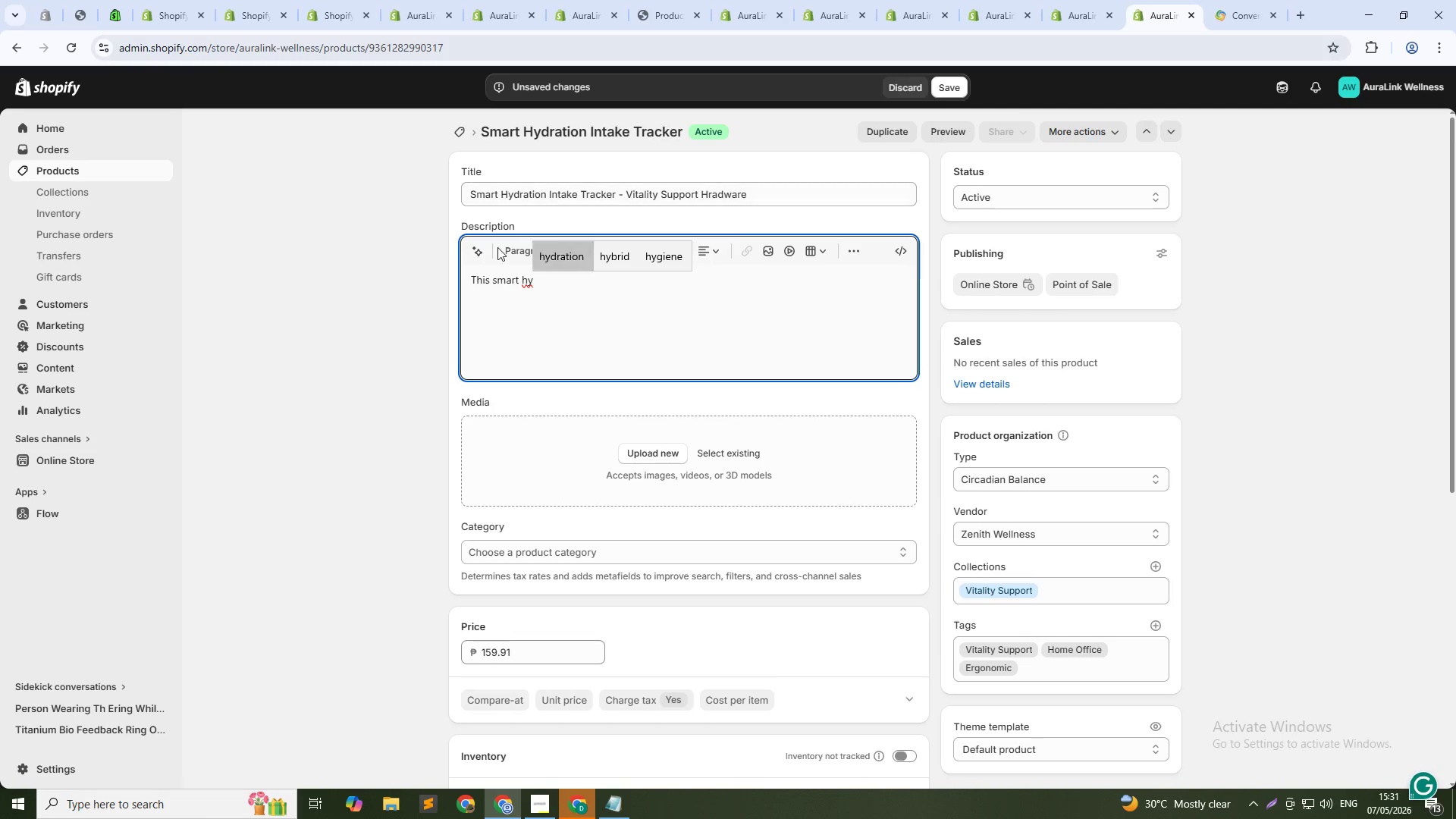 
left_click([554, 251])
 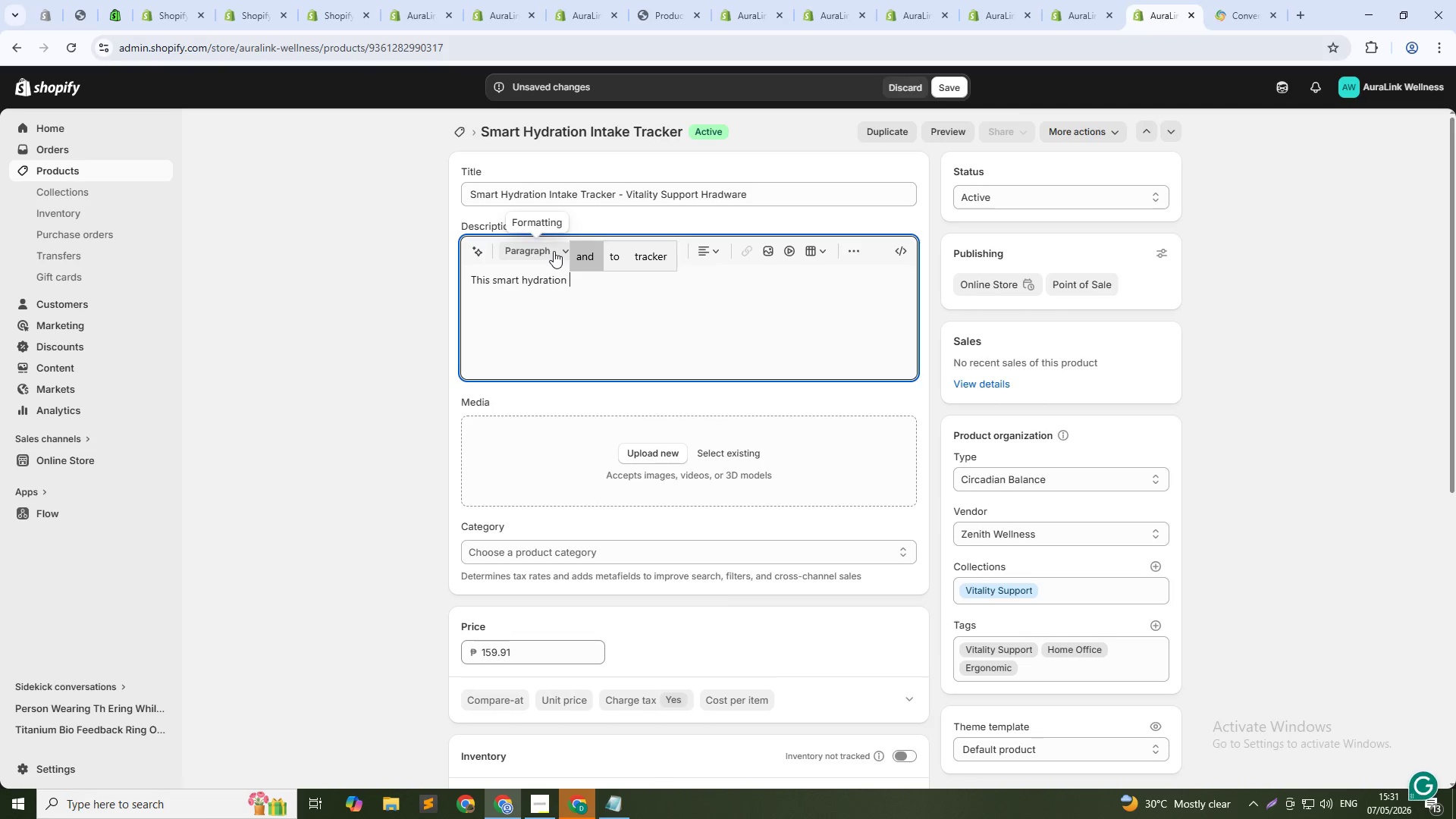 
type(tracker syncs directly with your SAura)
key(Backspace)
key(Backspace)
key(Backspace)
key(Backspace)
type(ura )
key(Backspace)
type(LIn)
key(Backspace)
key(Backspace)
type(ink dashboard. it)
key(Backspace)
key(Backspace)
type(It monitors your daily water intake and senda)
key(Backspace)
key(Backspace)
type(ds reminders to help you stay hyb)
key(Backspace)
type(drated. Pop)
key(Backspace)
key(Backspace)
type(roper hydration support ene)
 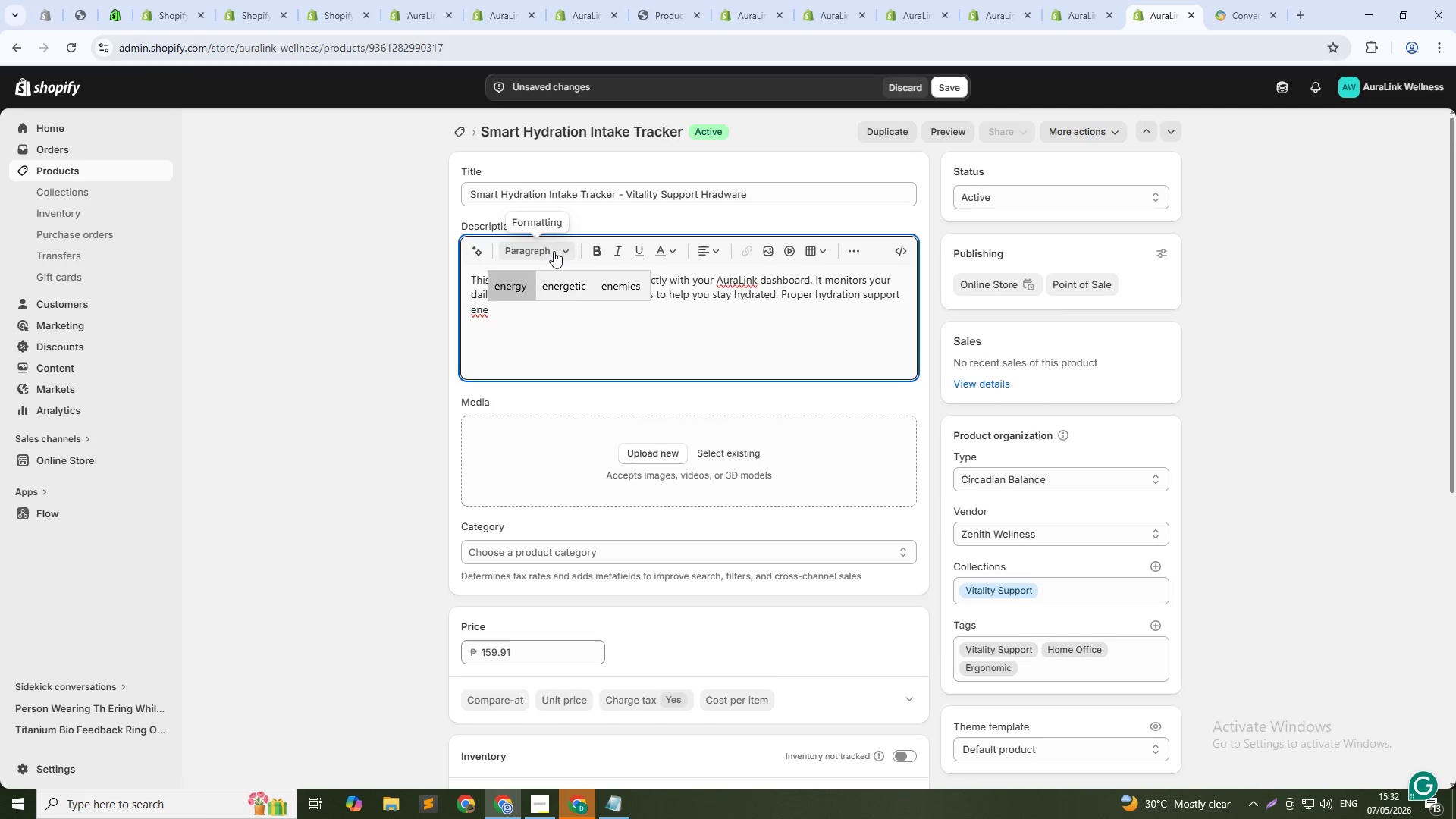 
left_click([506, 294])
 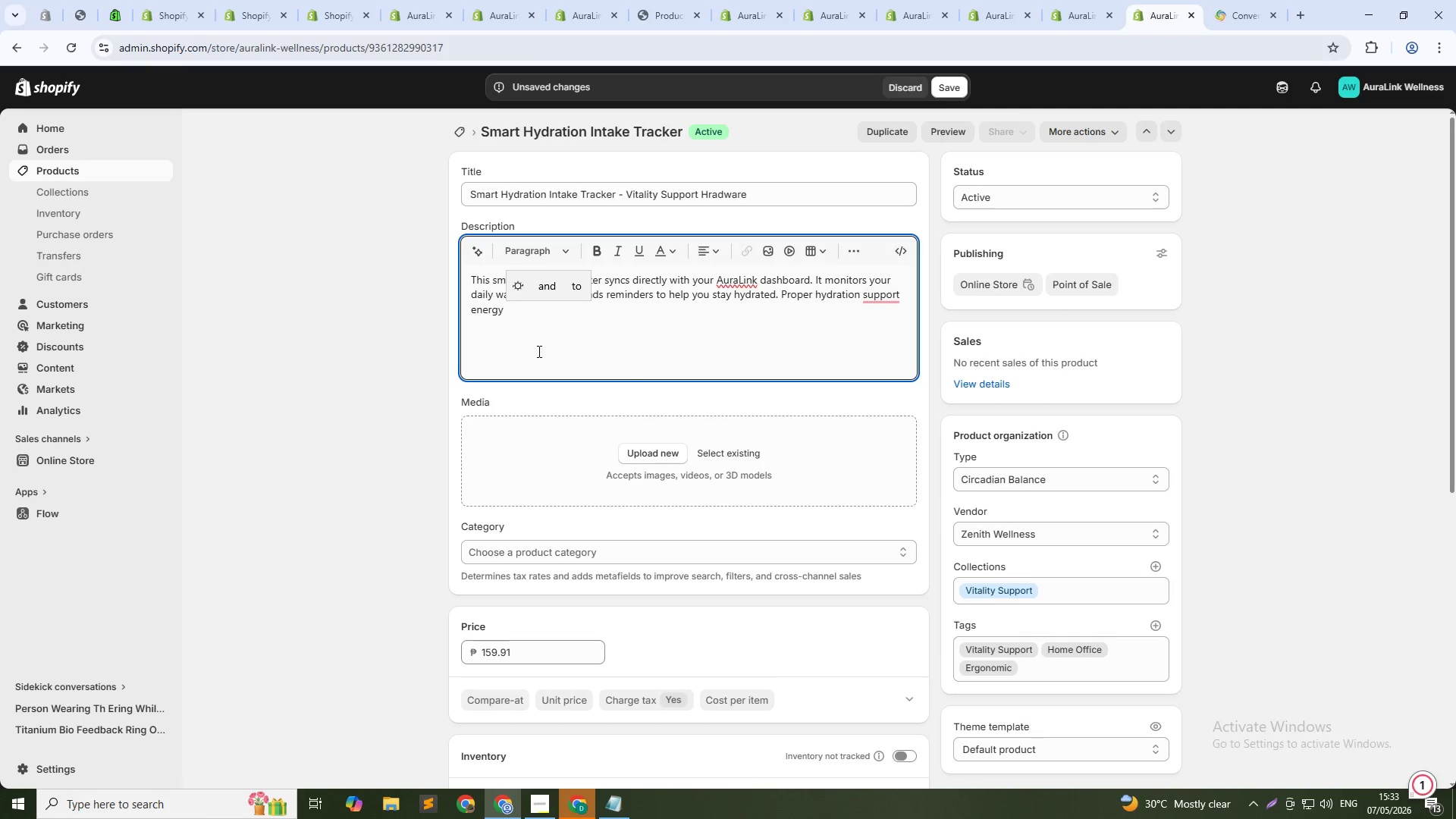 
type(levels.)
key(Backspace)
type(.)
key(Backspace)
type(, Con)
key(Backspace)
key(Backspace)
key(Backspace)
type(cong)
key(Backspace)
key(Backspace)
type(n)
key(Backspace)
type(gnt)
key(Backspace)
type(itive function )
key(Backspace)
type(, and cellular health. The device is small amnd)
key(Backspace)
key(Backspace)
key(Backspace)
type(n dclips)
 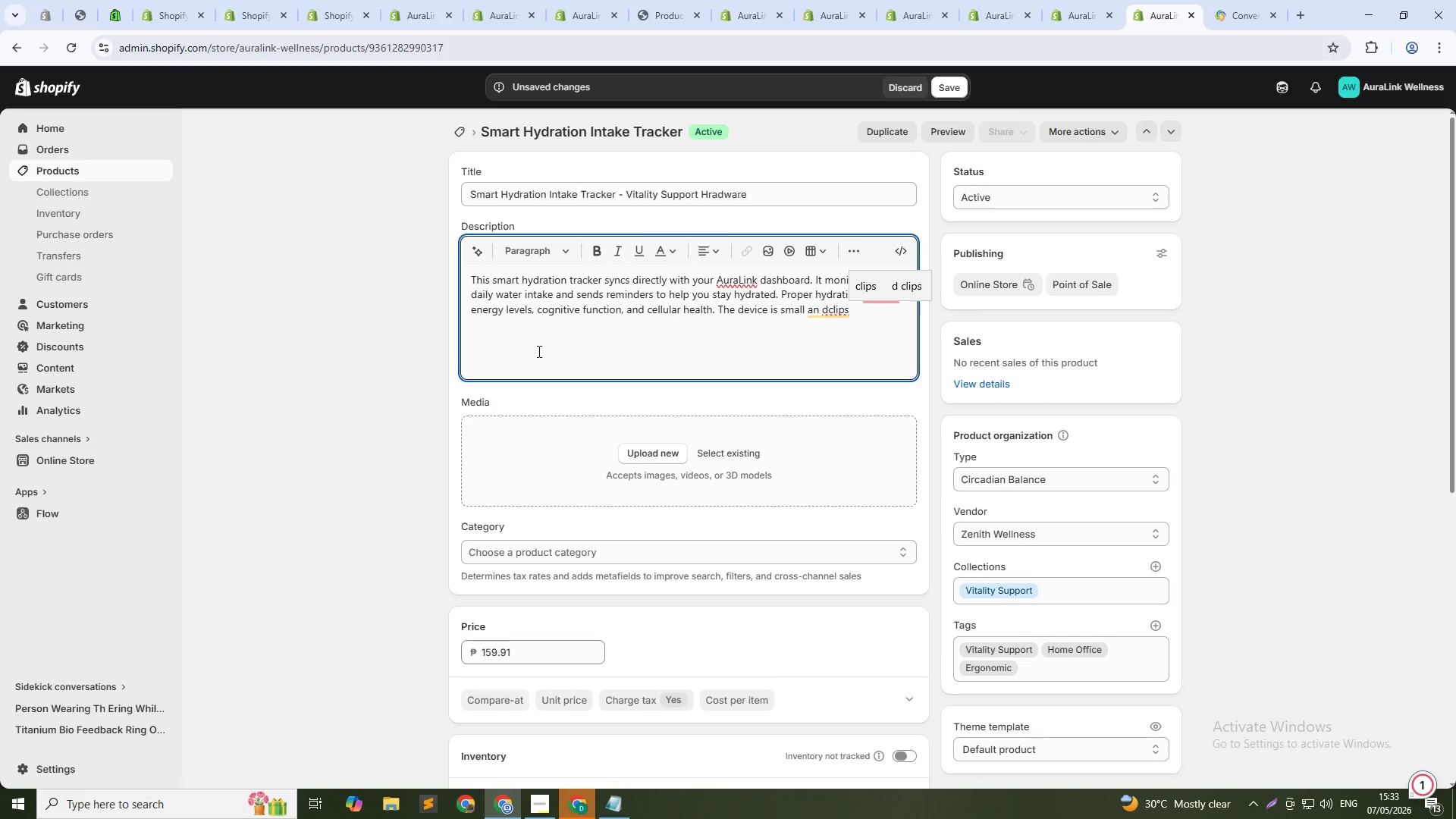 
key(Backspace)
key(Backspace)
key(Backspace)
key(Backspace)
key(Backspace)
key(Backspace)
type(clips onto any water bol)
key(Backspace)
type(ttler)
key(Backspace)
key(Backspace)
type(e. Part of Vitality Support.)
 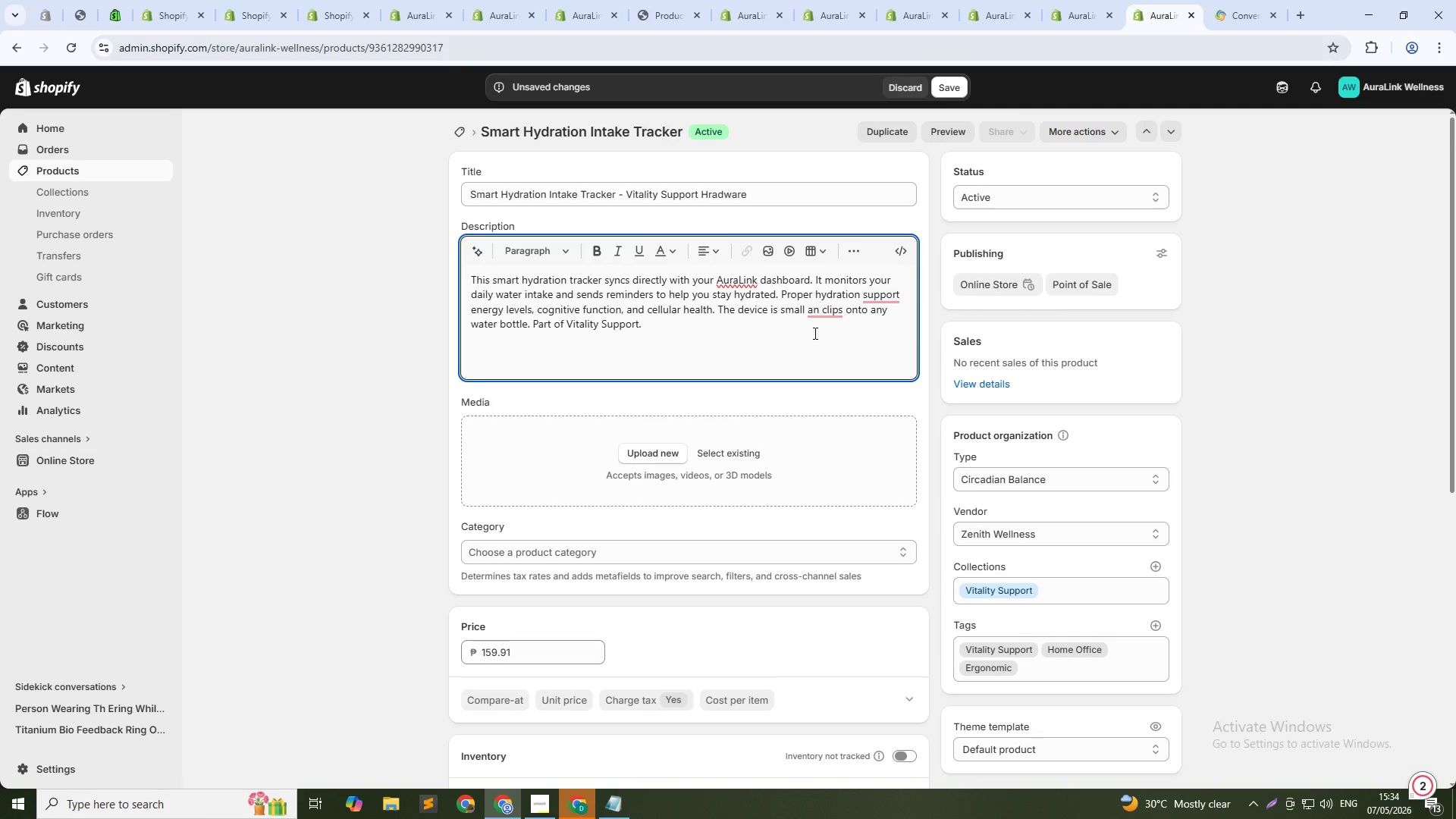 
wait(5.34)
 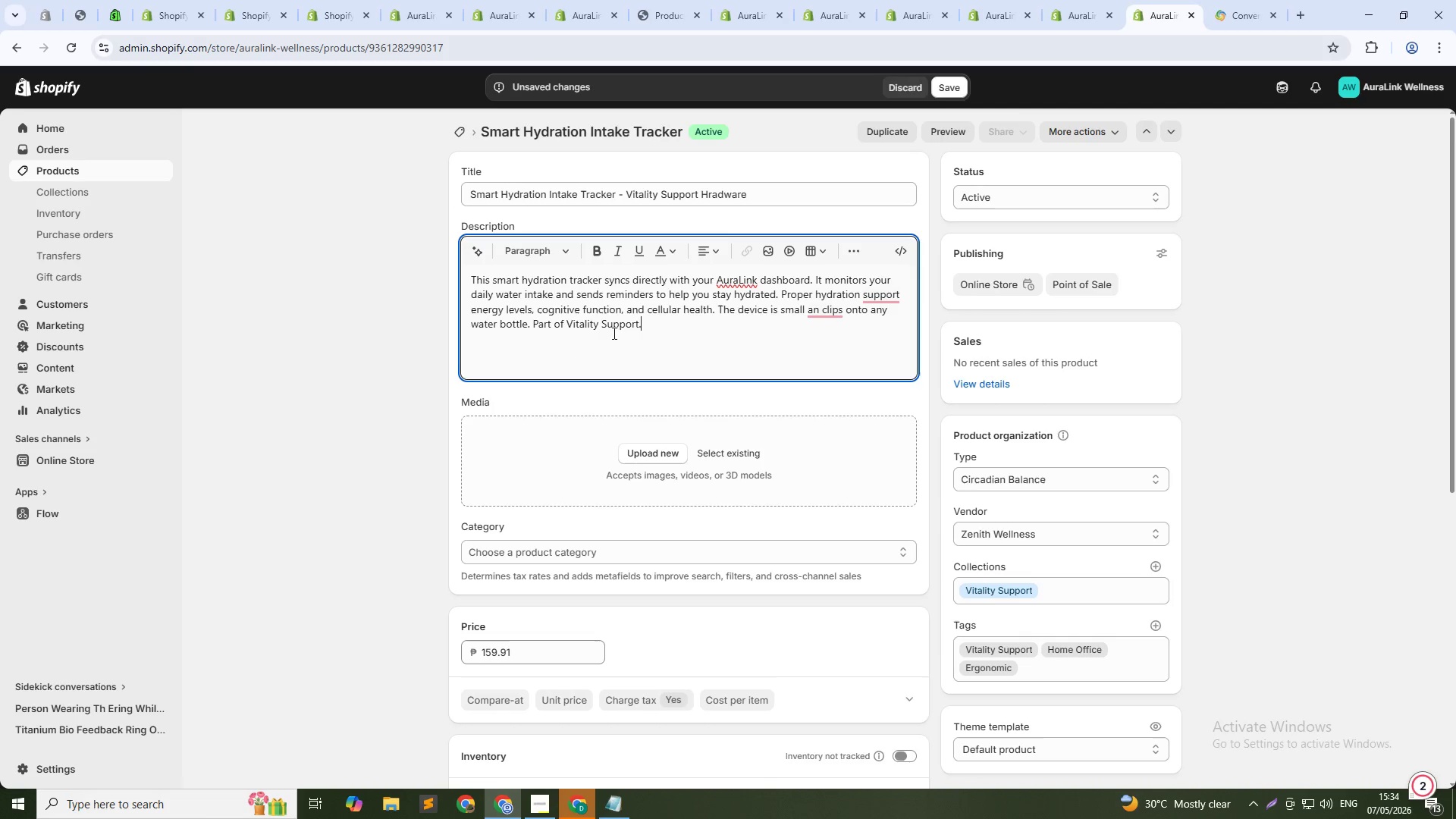 
scroll: coordinate [762, 370], scroll_direction: down, amount: 14.0
 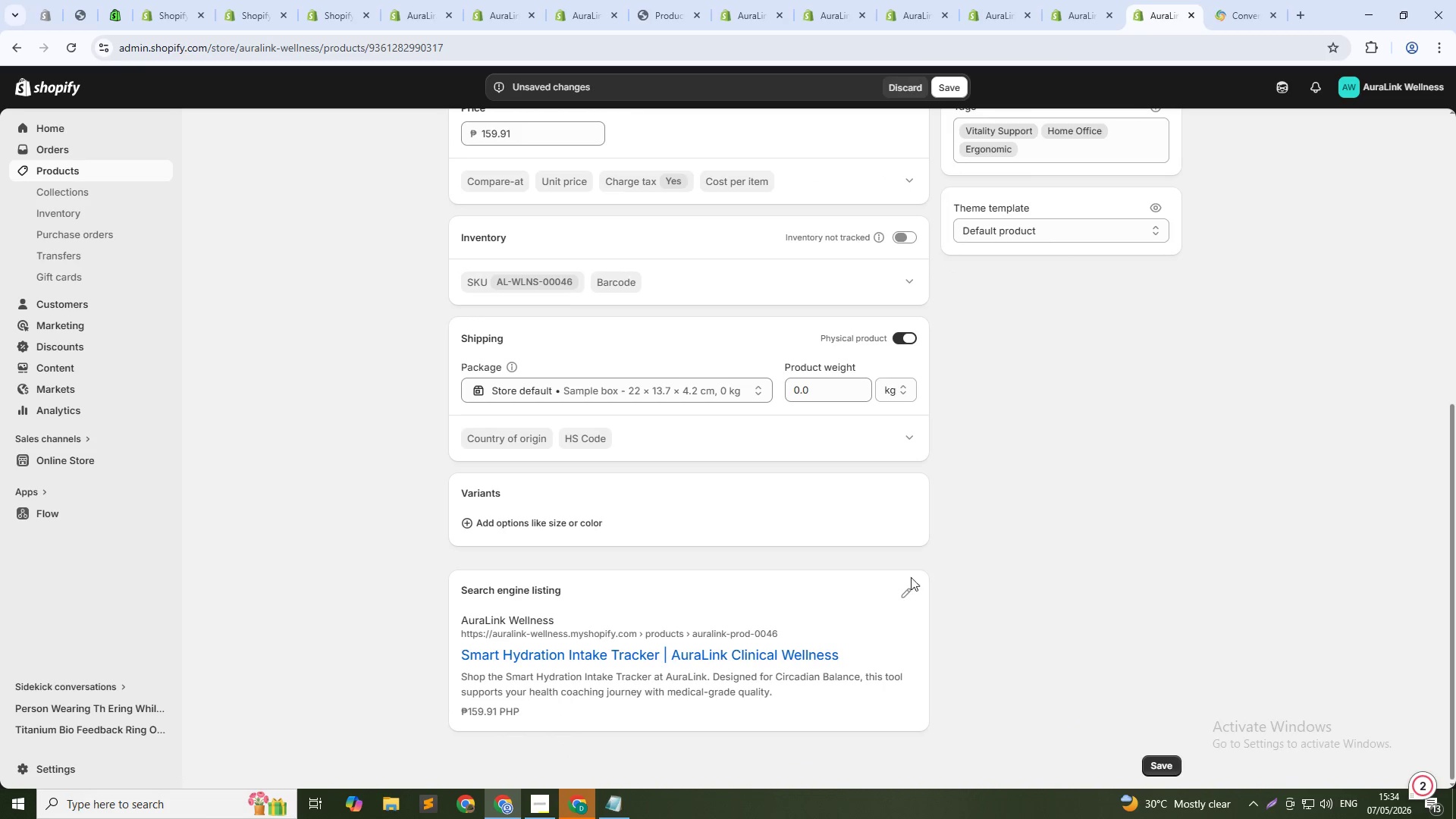 
left_click([901, 580])
 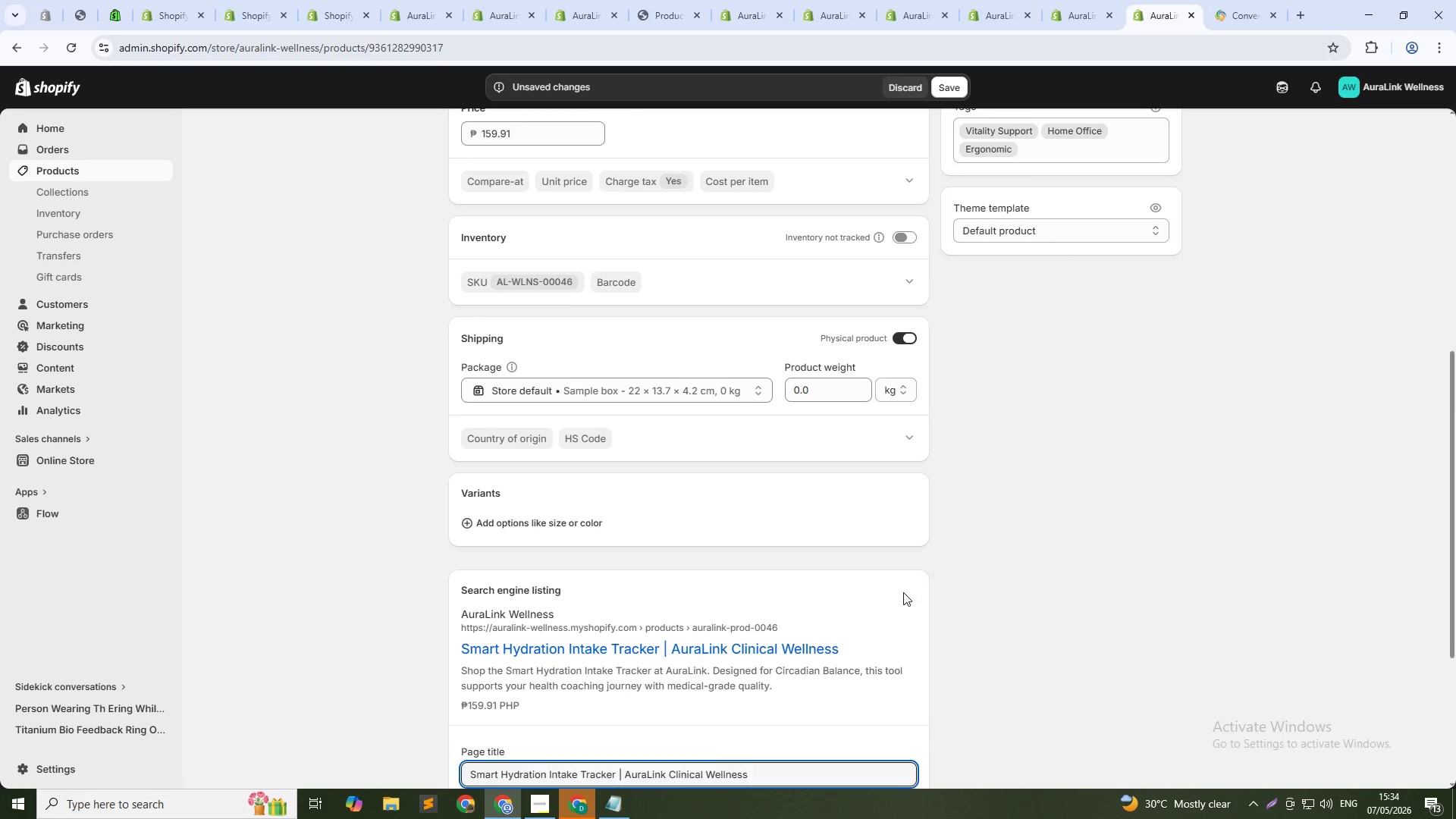 
scroll: coordinate [904, 592], scroll_direction: down, amount: 10.0
 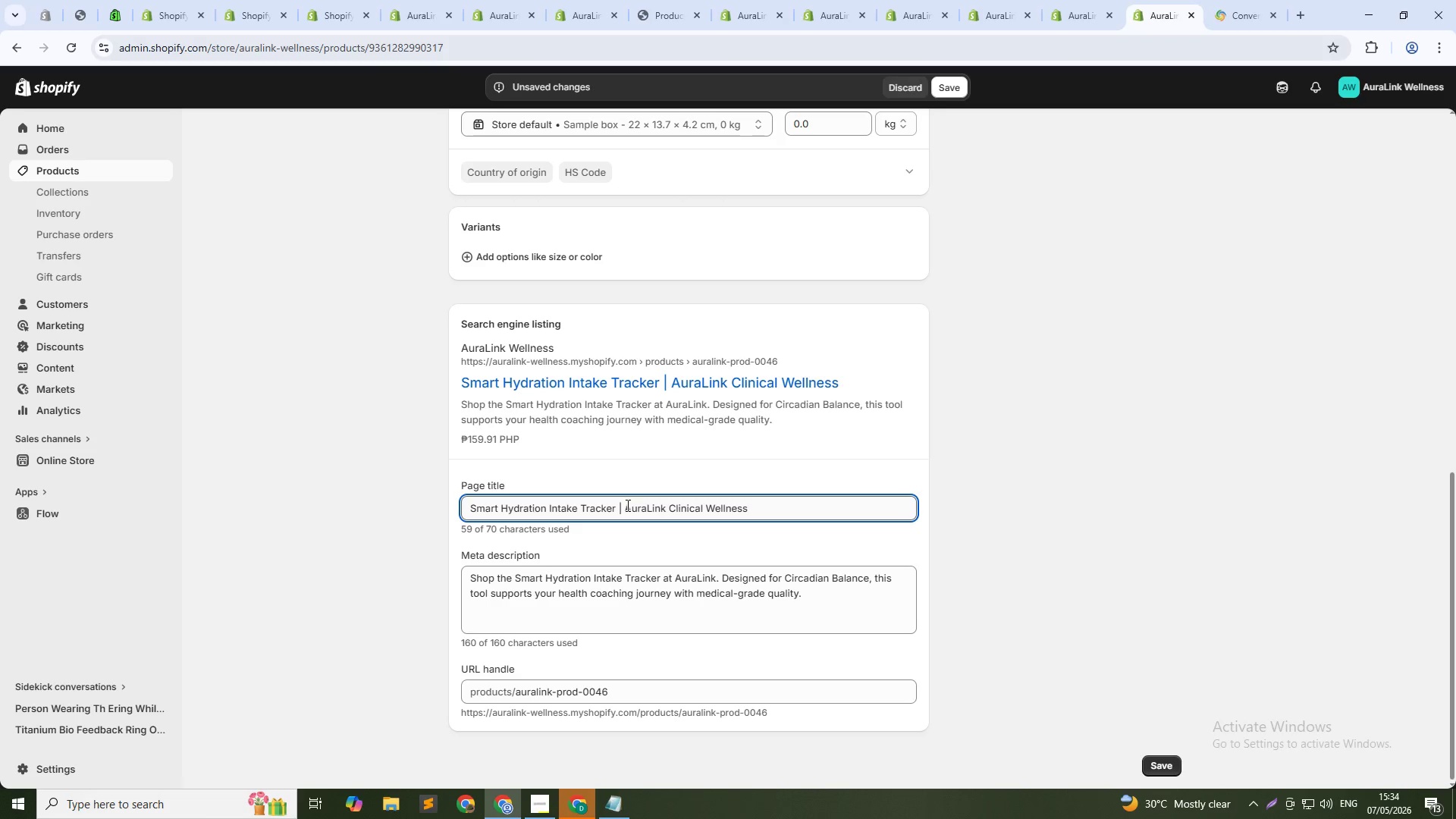 
left_click_drag(start_coordinate=[616, 503], to_coordinate=[833, 508])
 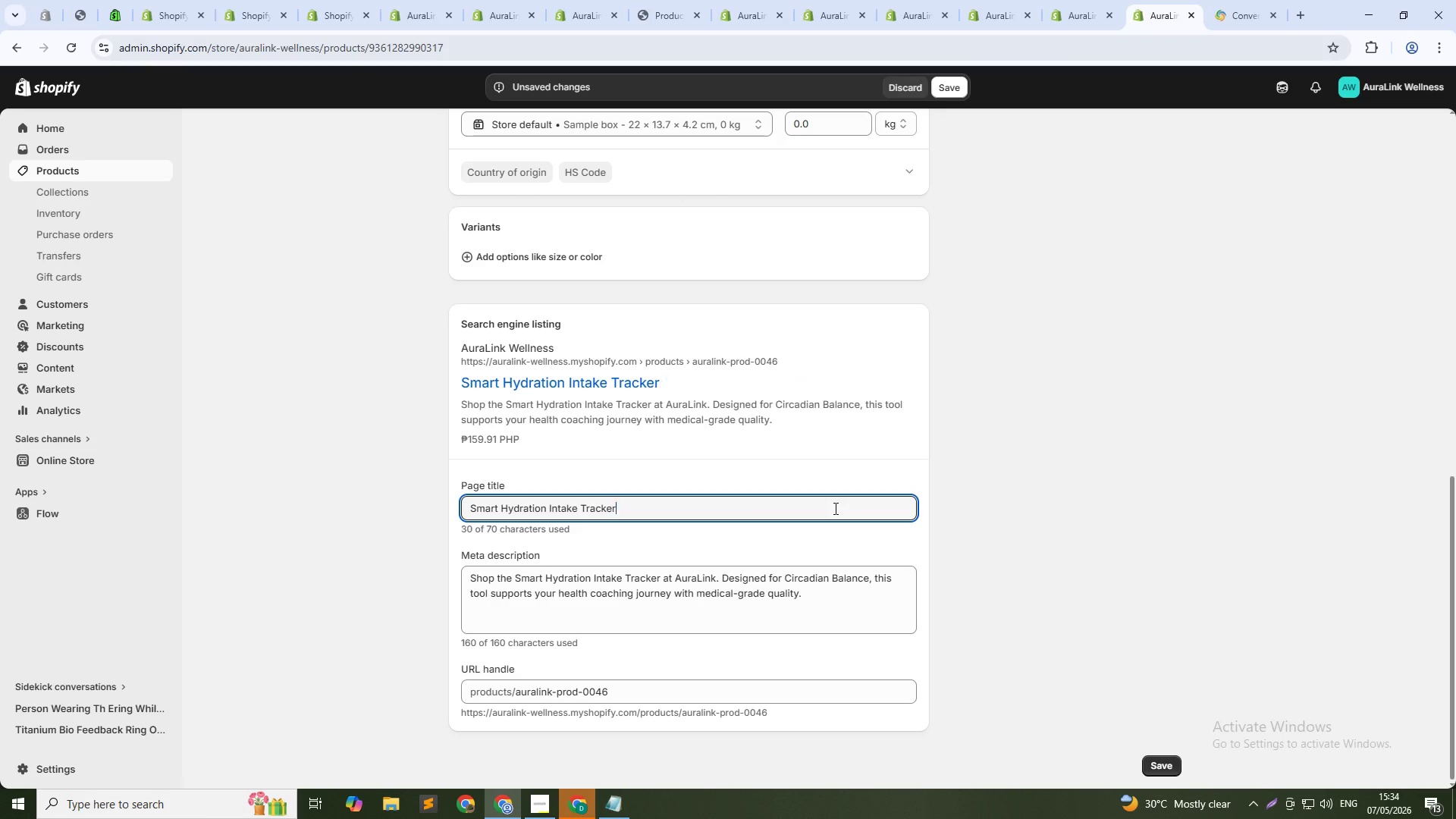 
key(Backspace)
 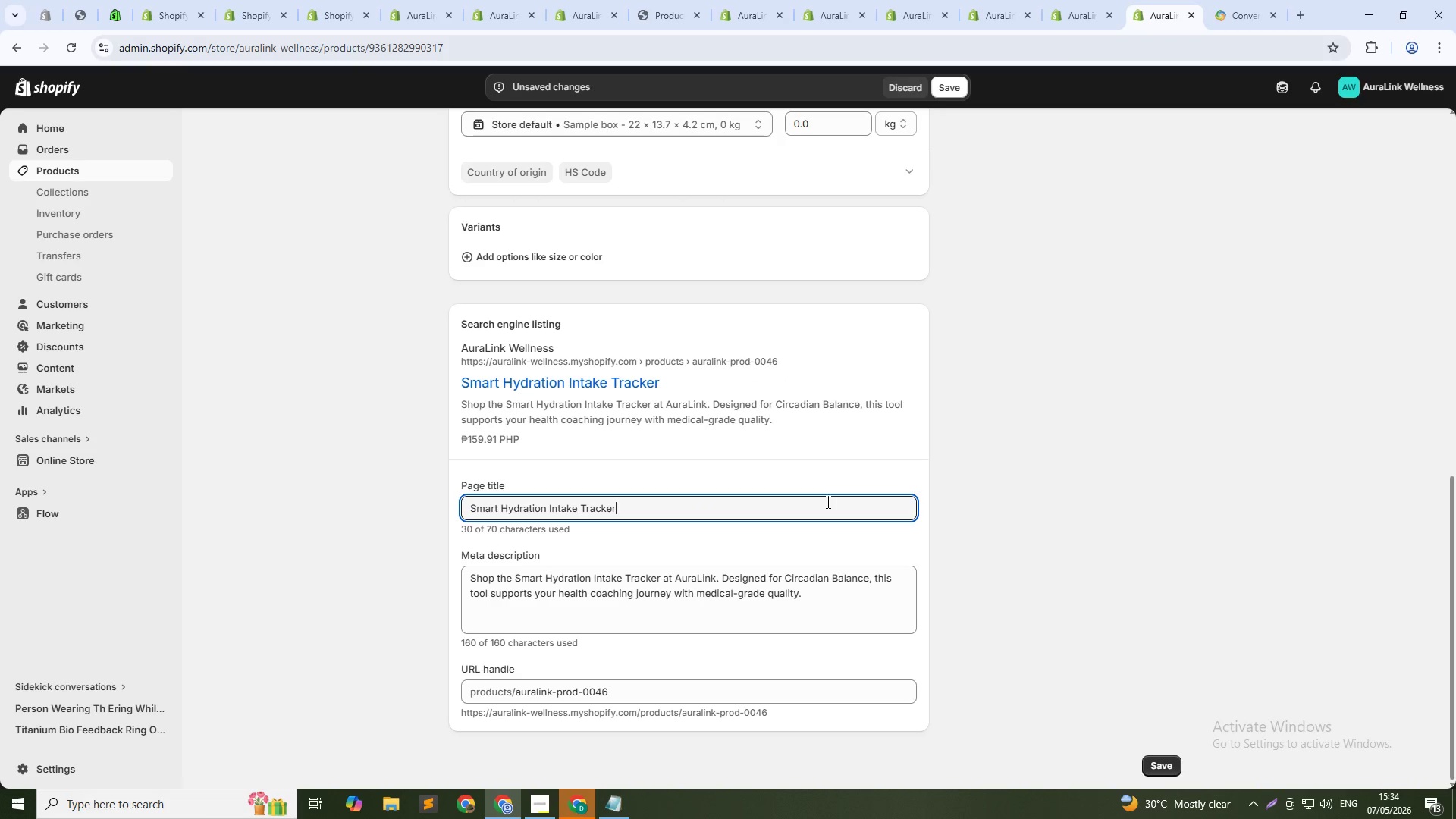 
key(Space)
 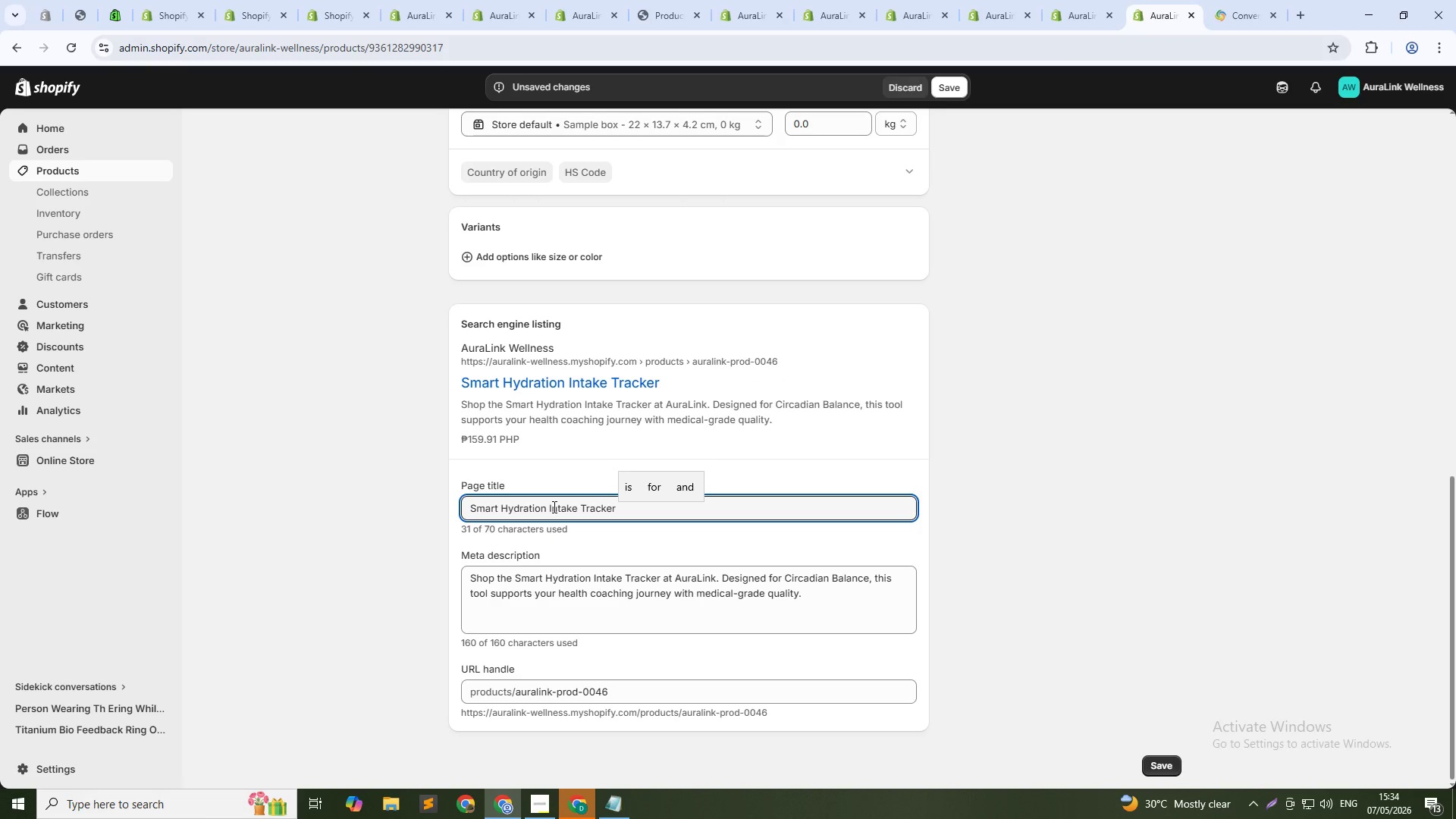 
wait(5.03)
 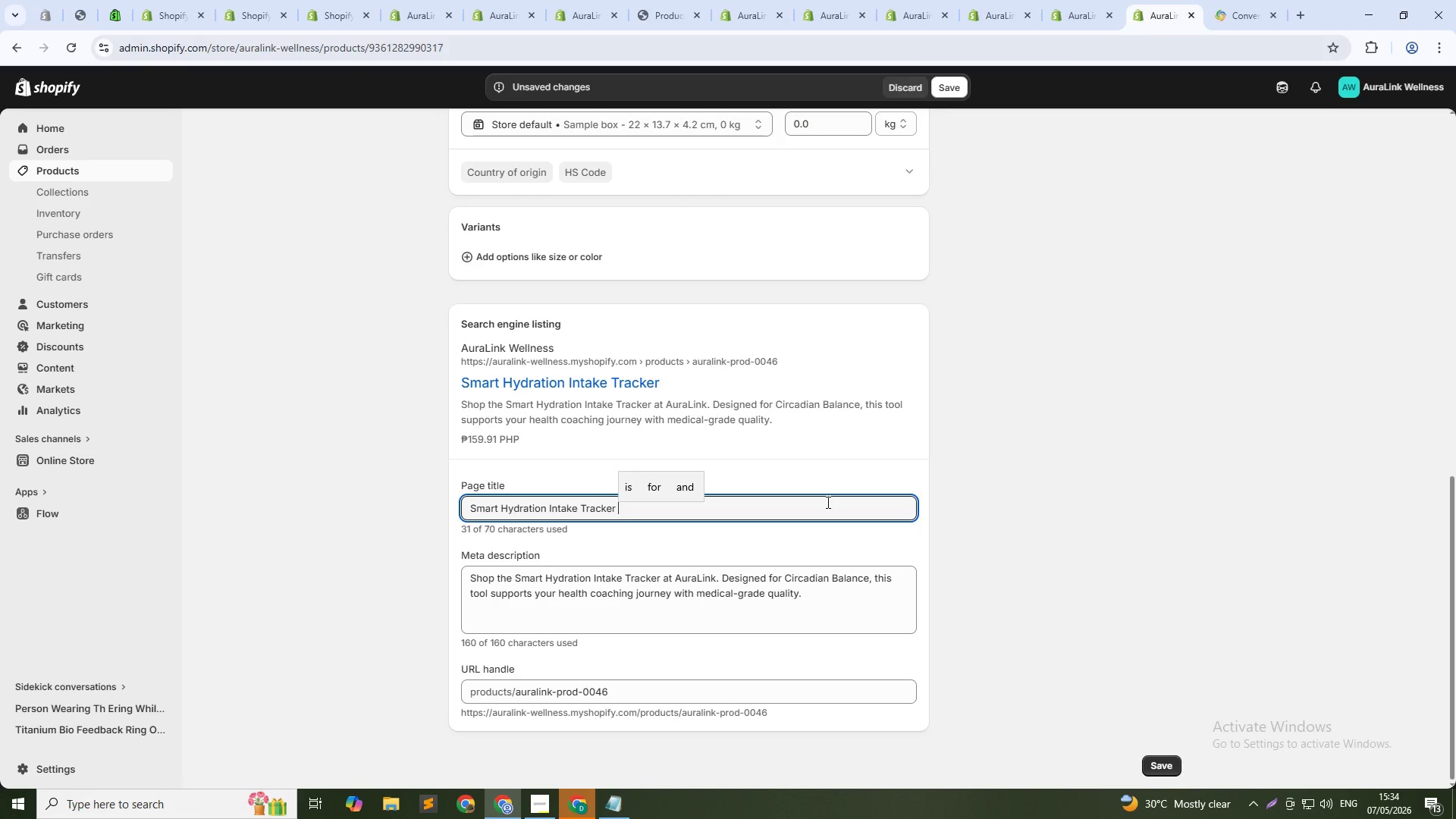 
double_click([558, 507])
 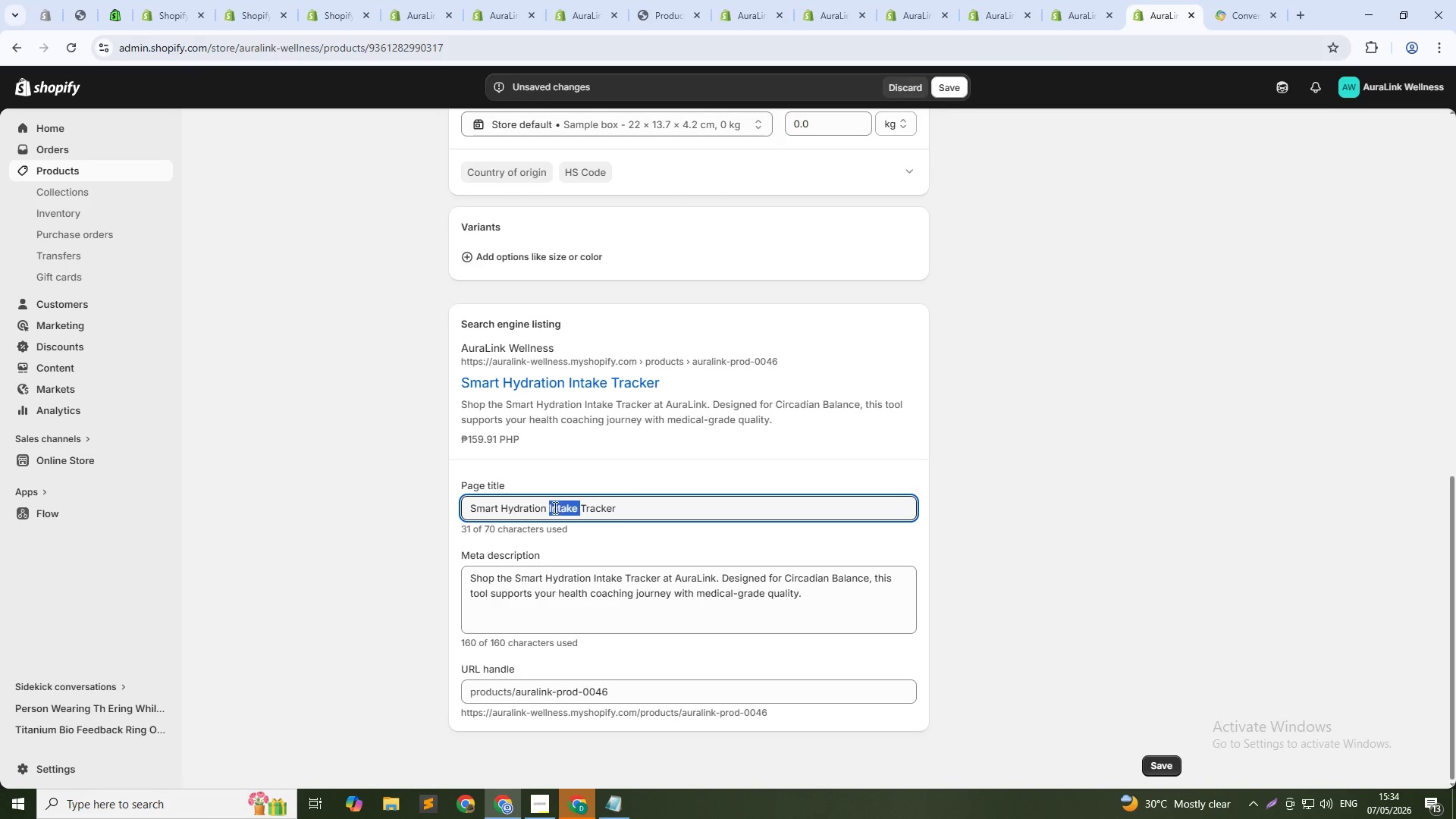 
key(Backspace)
 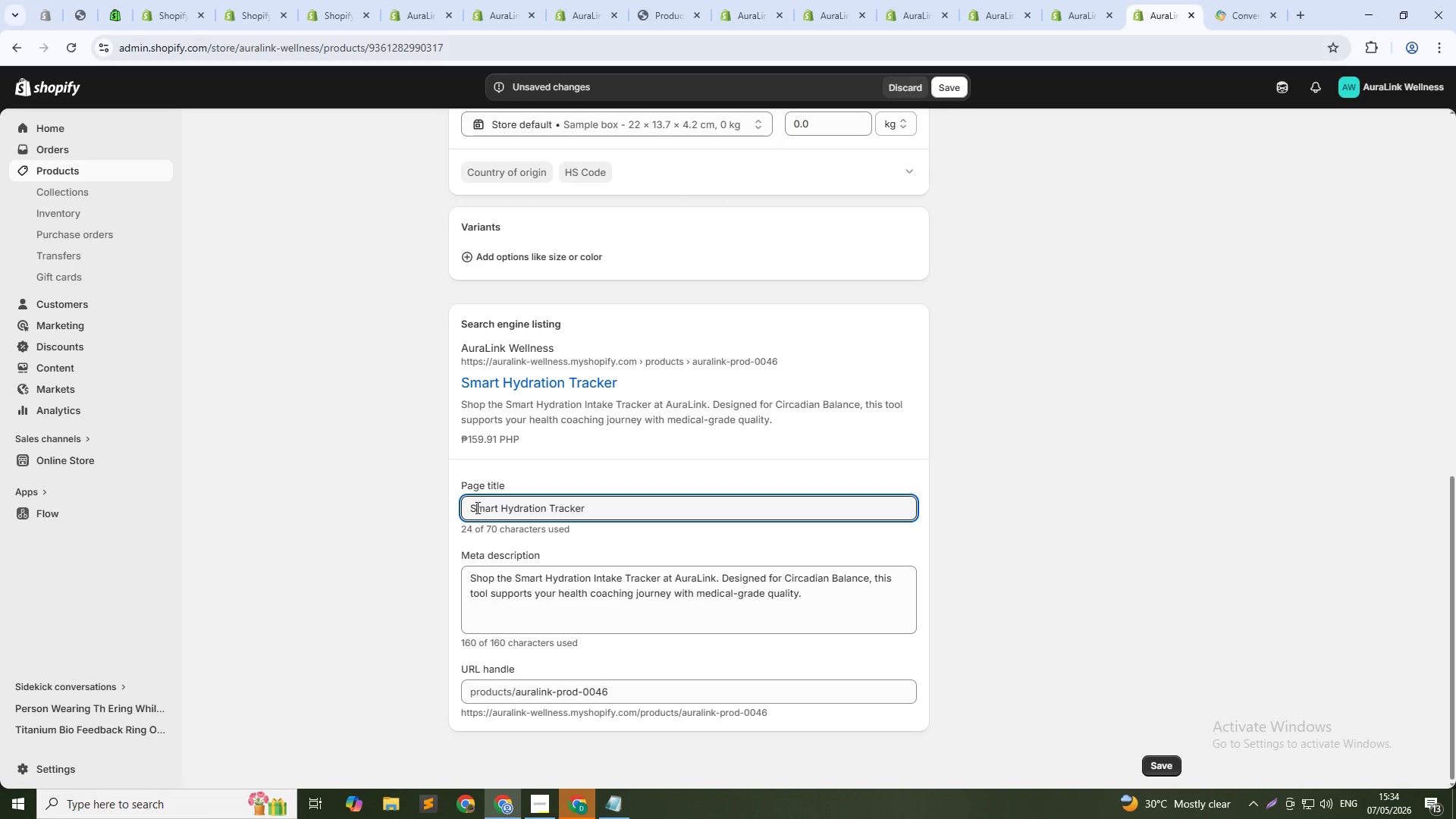 
double_click([476, 507])
 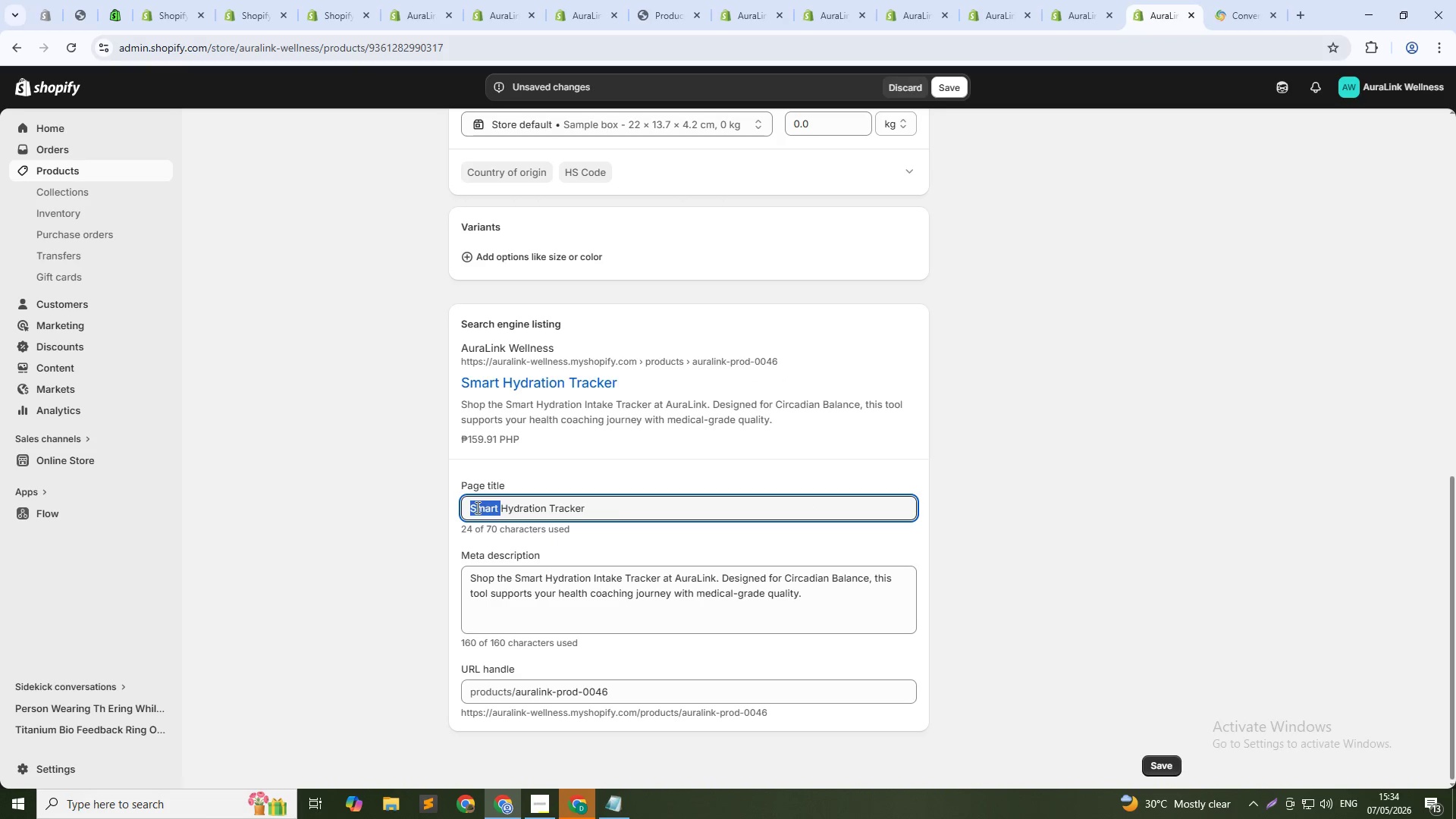 
key(Backspace)
 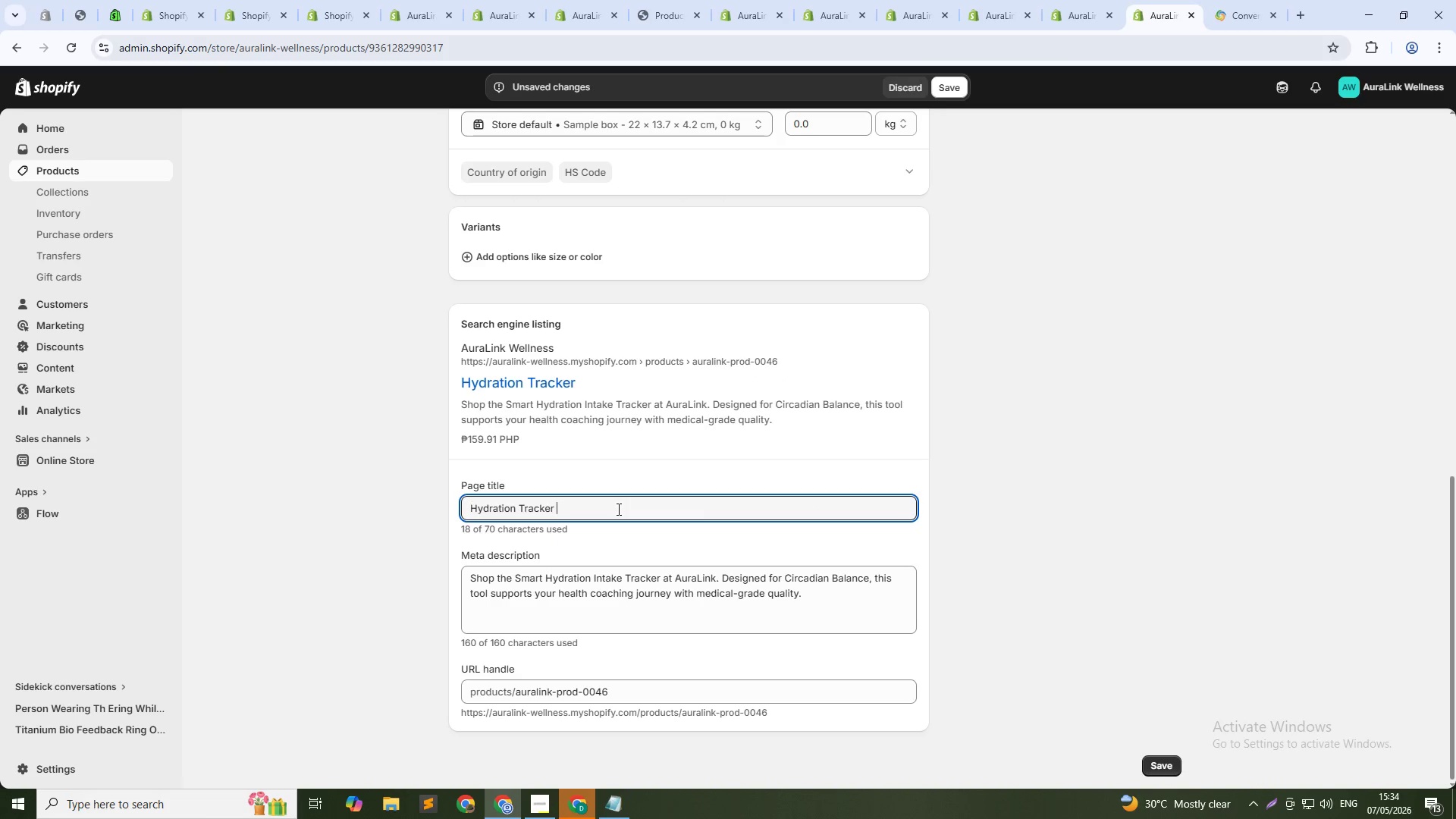 
left_click([617, 509])
 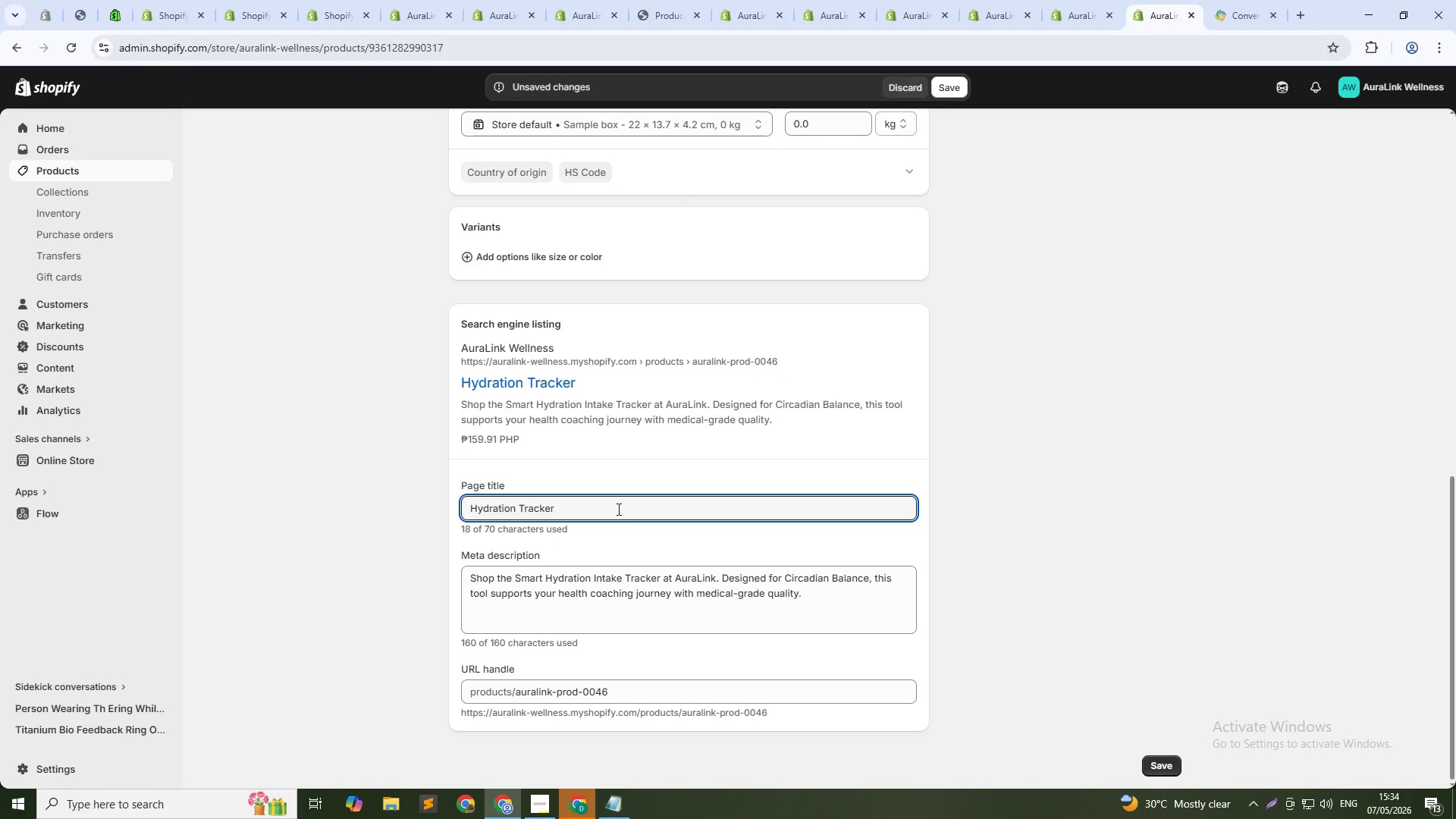 
type(Clinical Citality)
 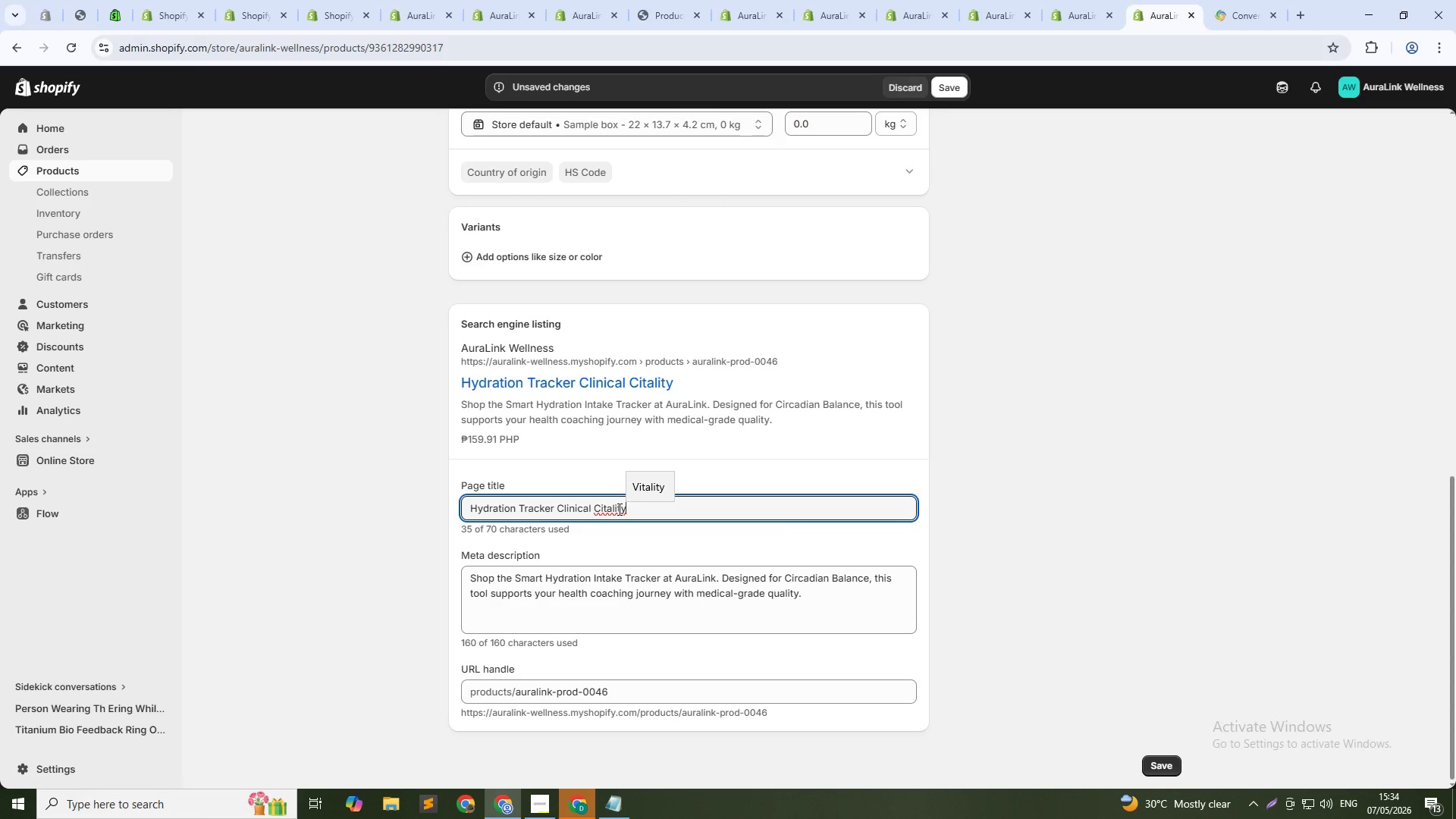 
left_click([635, 494])
 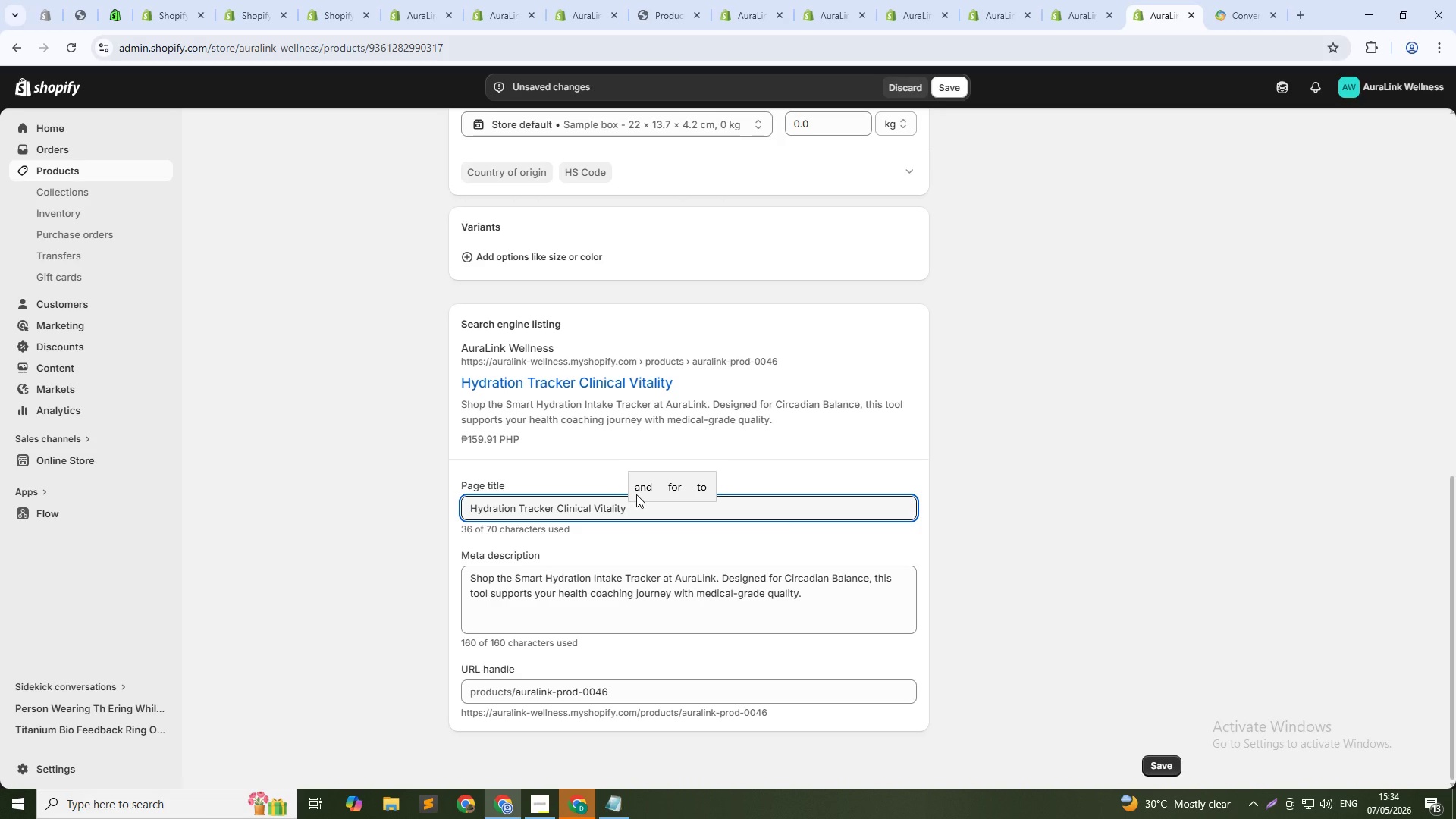 
type(Support)
 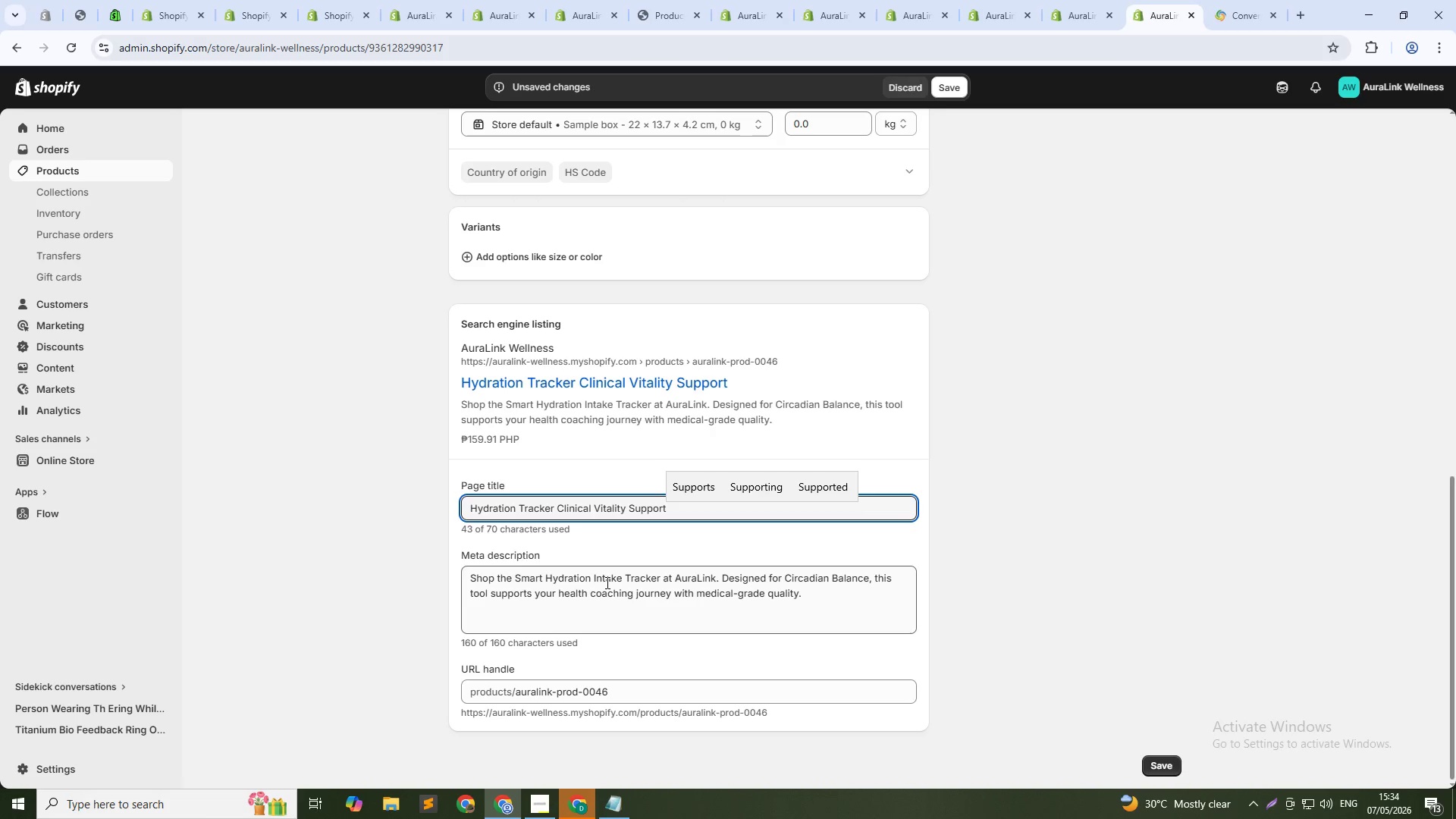 
left_click([604, 583])
 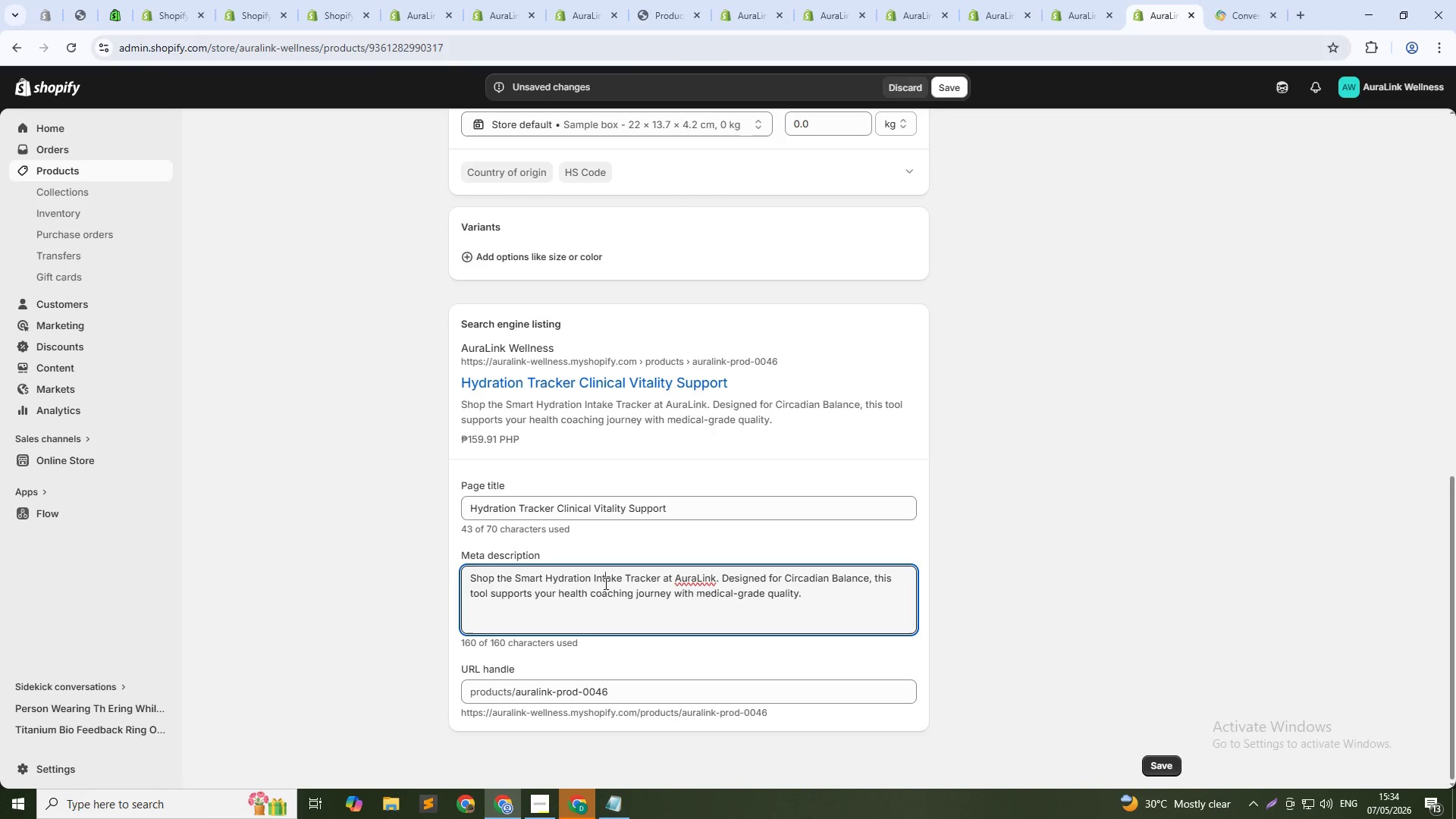 
key(Control+ControlLeft)
 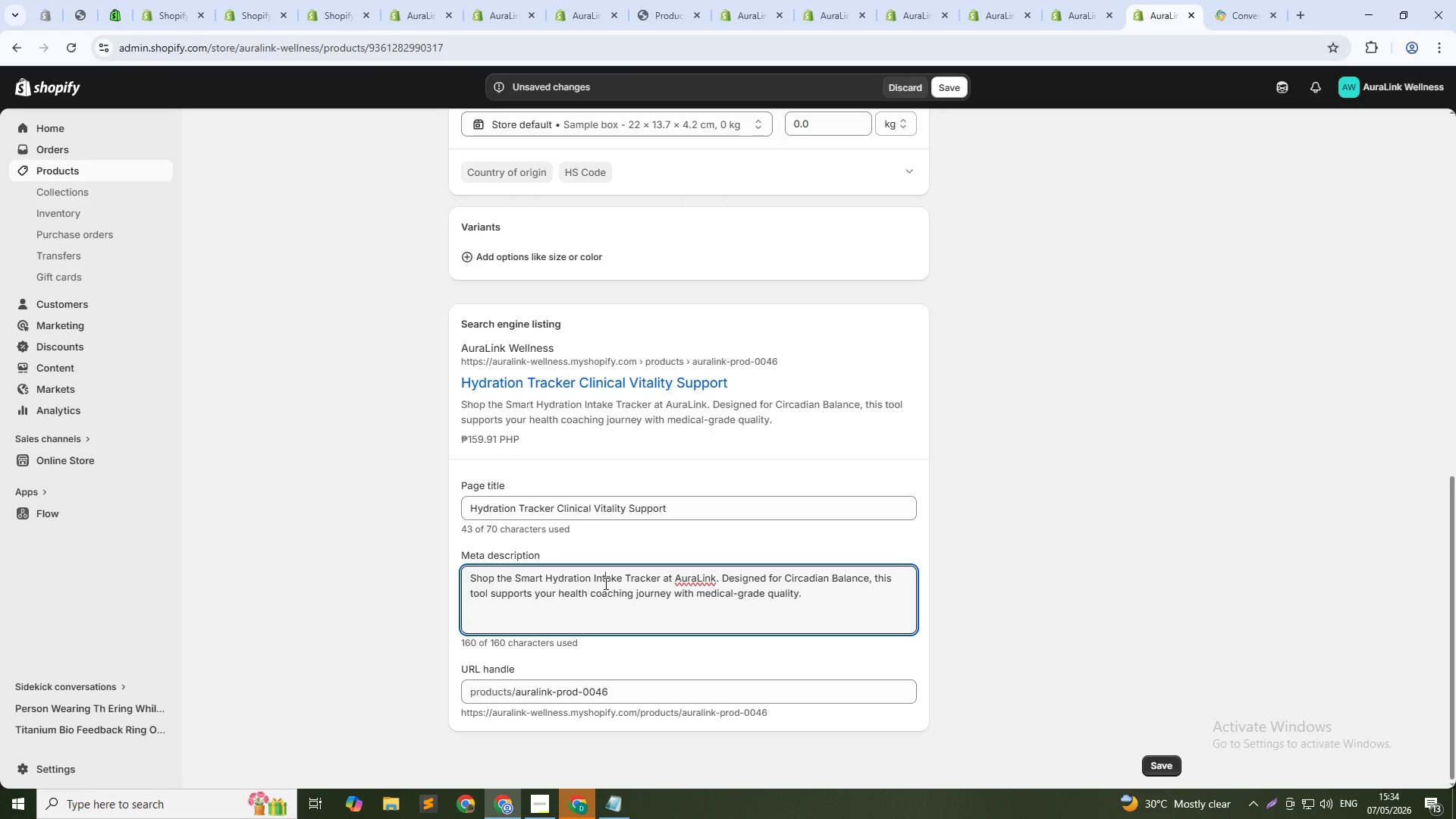 
key(Control+A)
 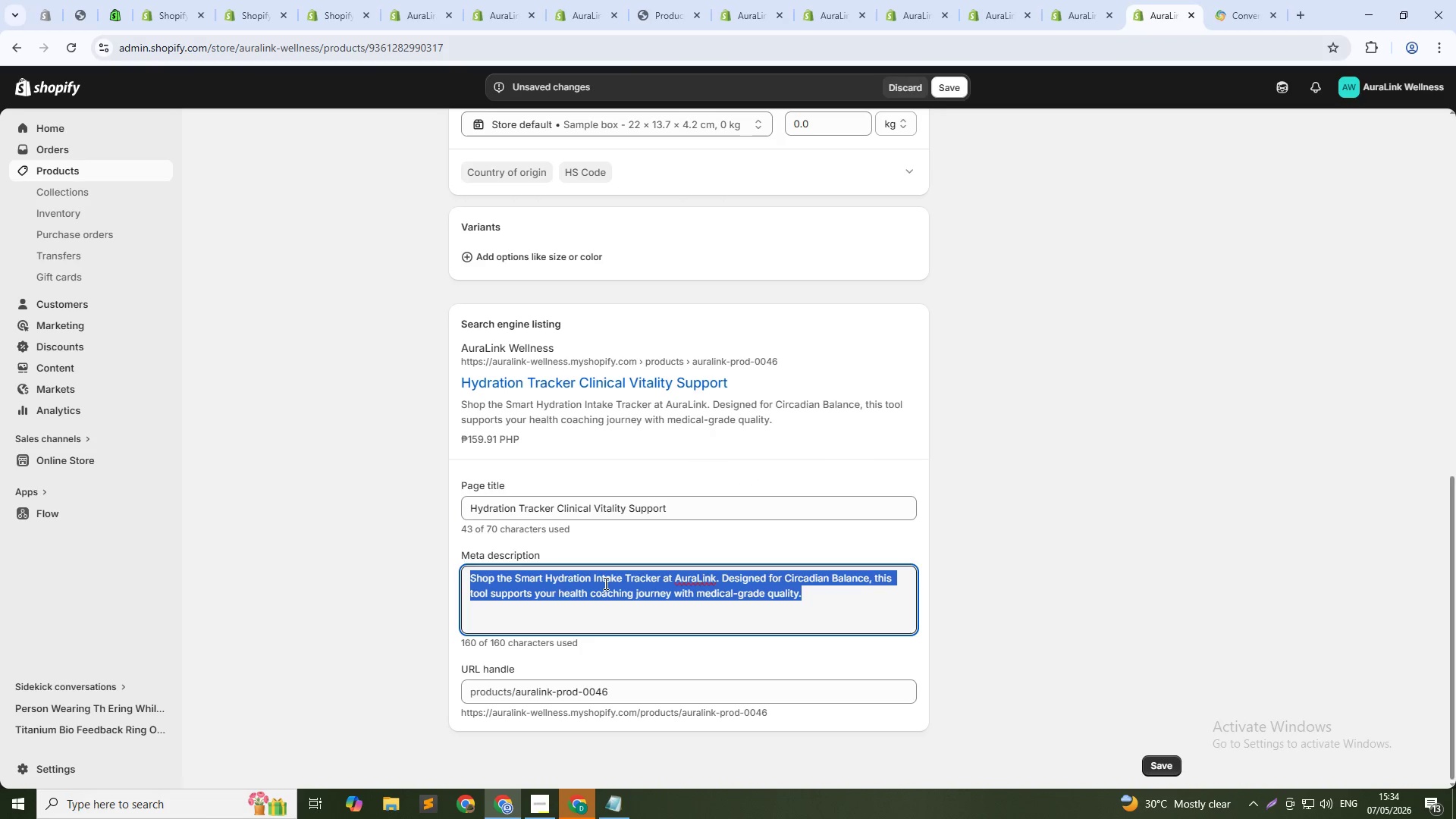 
type(Trck your daily water intake yu)
key(Backspace)
key(Backspace)
type(with precision. Syncs with AuraLink dashboard. improve hybration for better ene)
 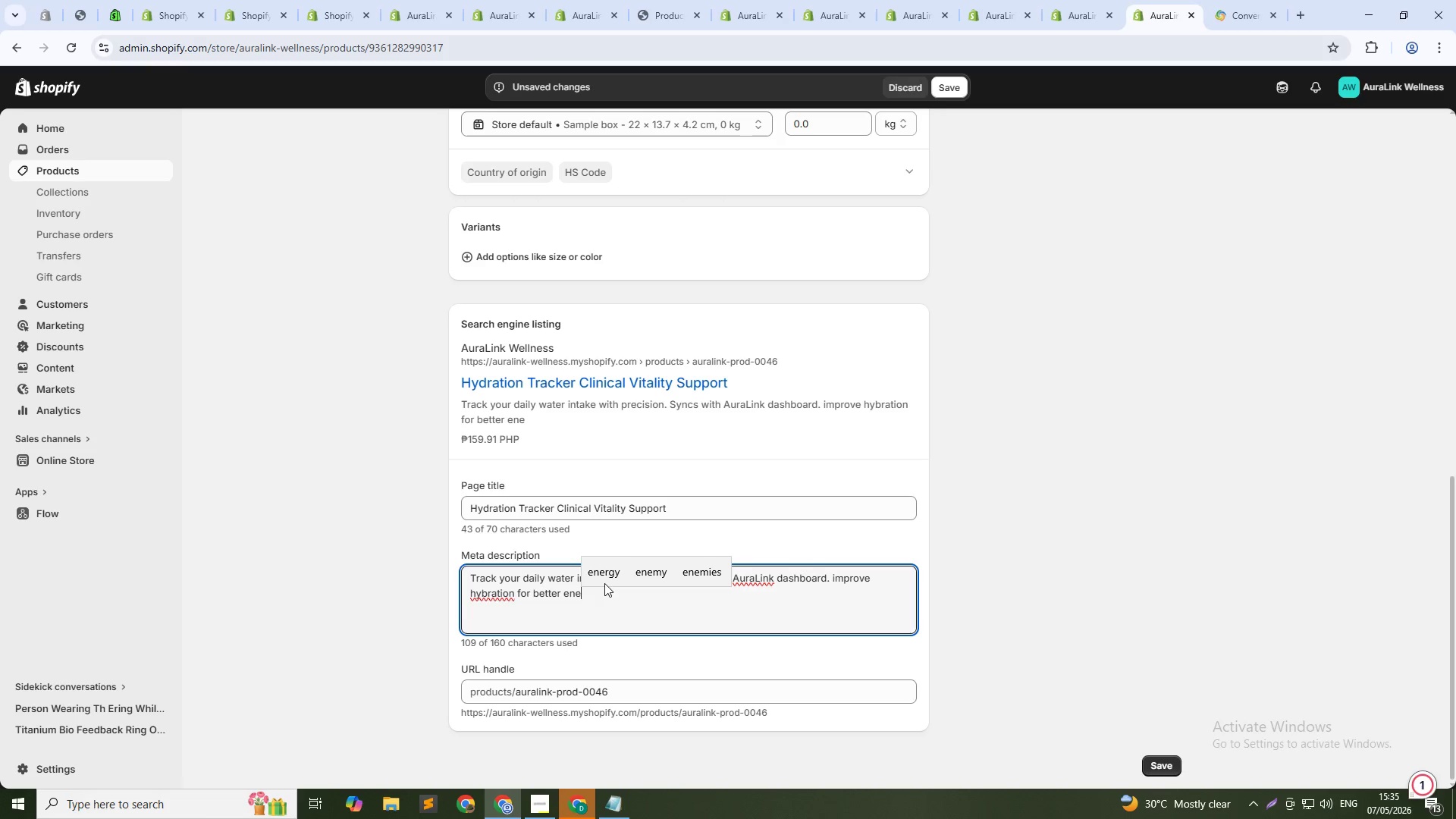 
left_click([599, 578])
 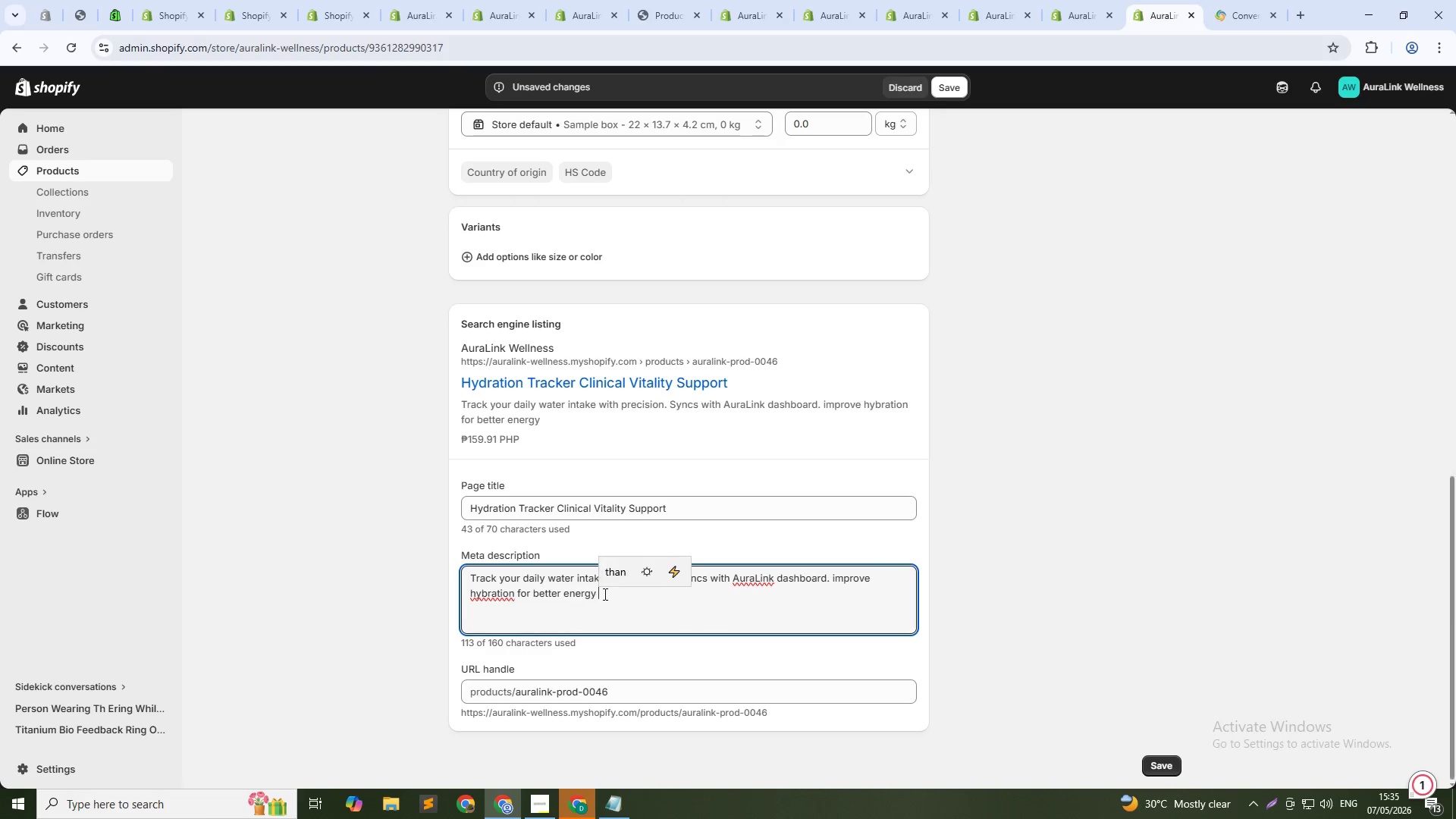 
key(Backspace)
 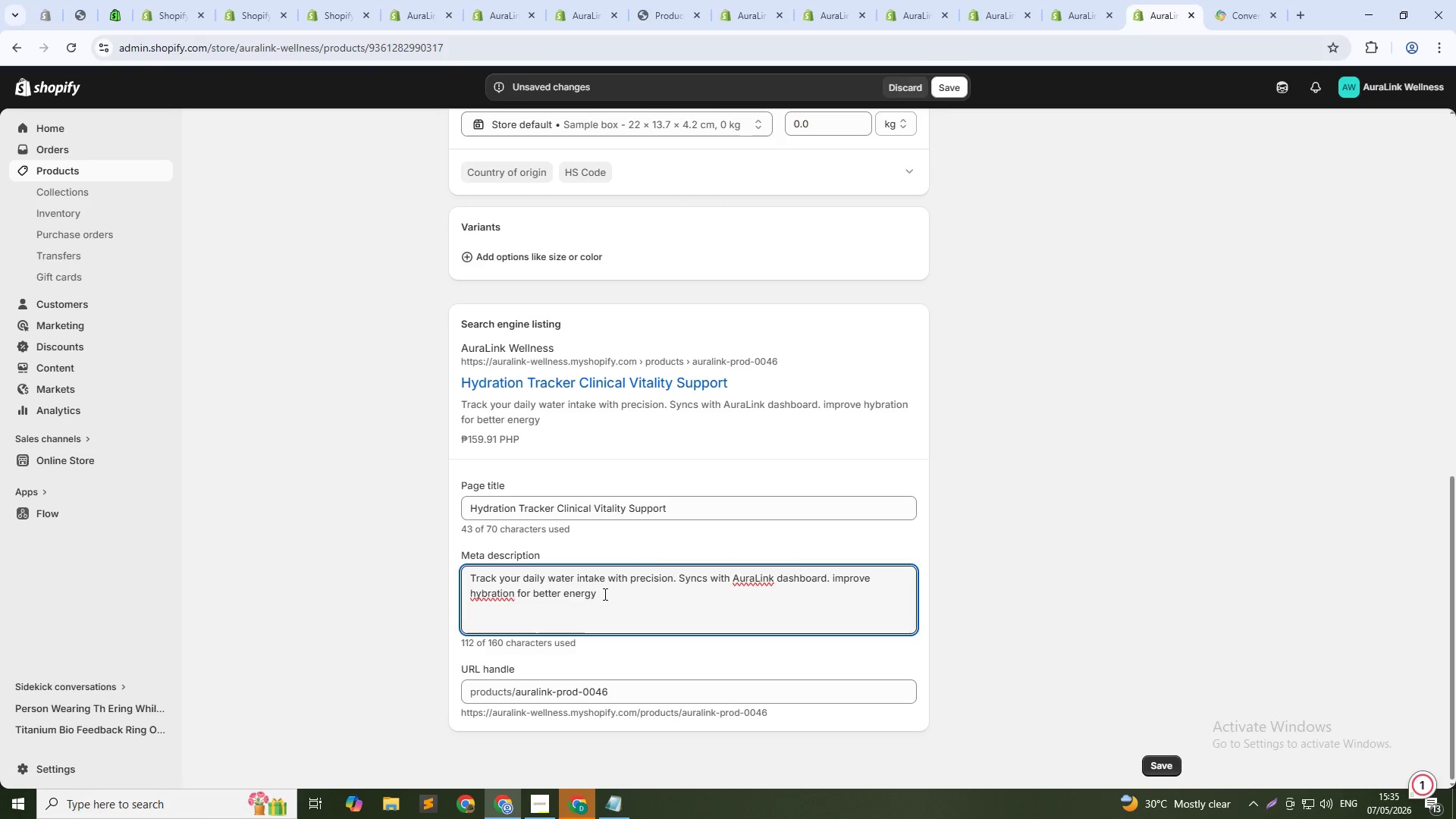 
key(Period)
 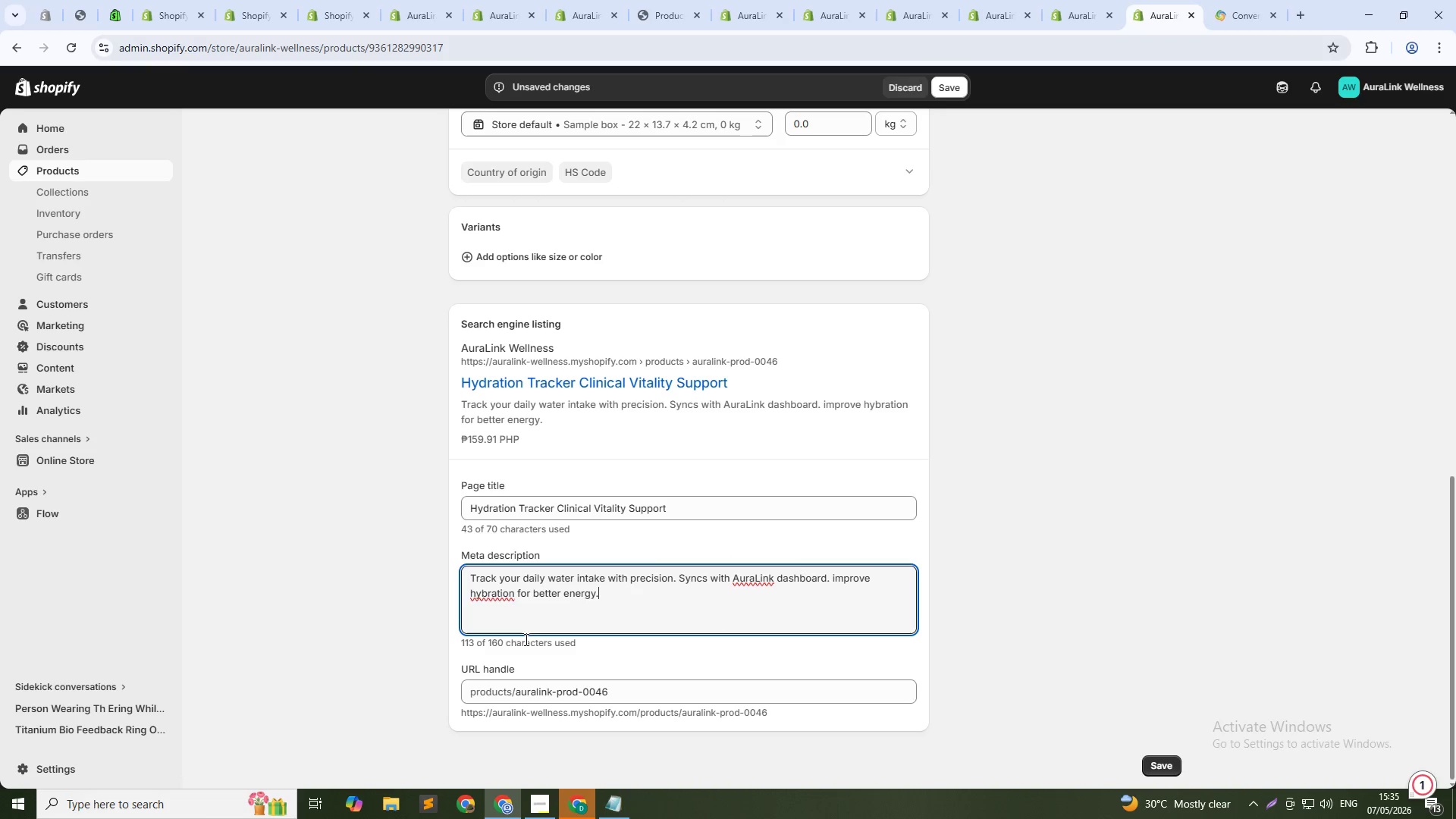 
left_click([488, 592])
 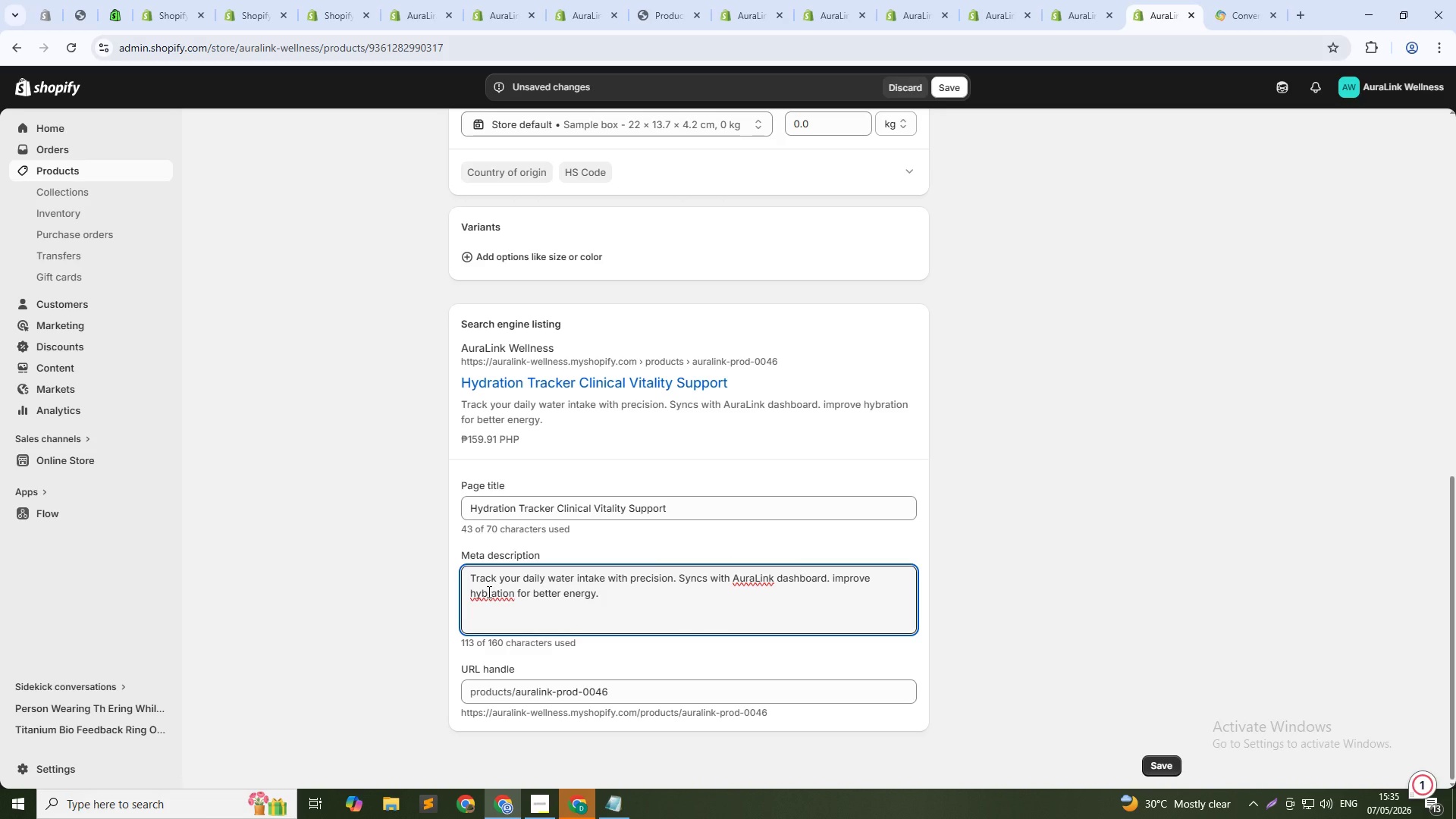 
key(Backspace)
 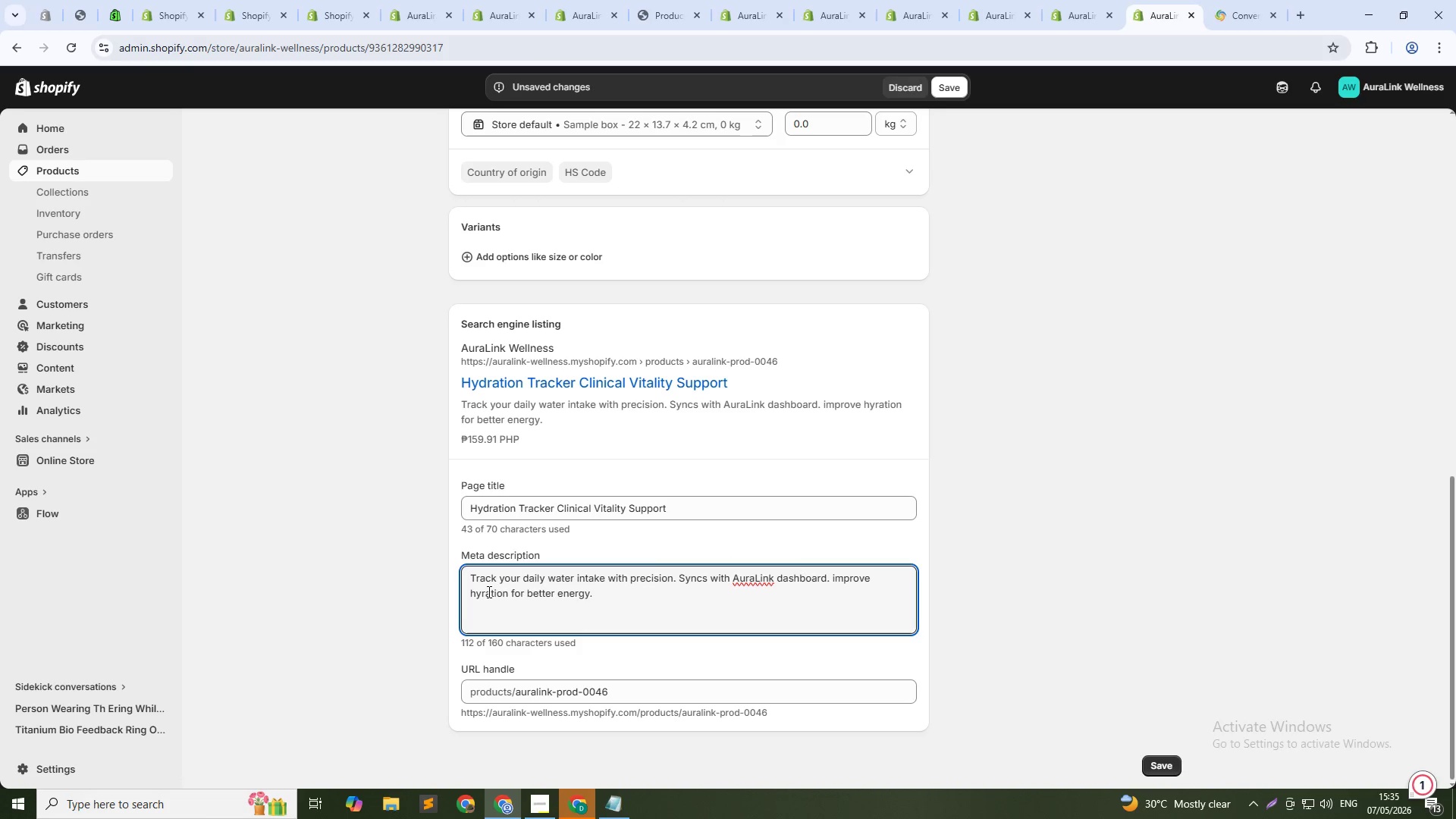 
key(B)
 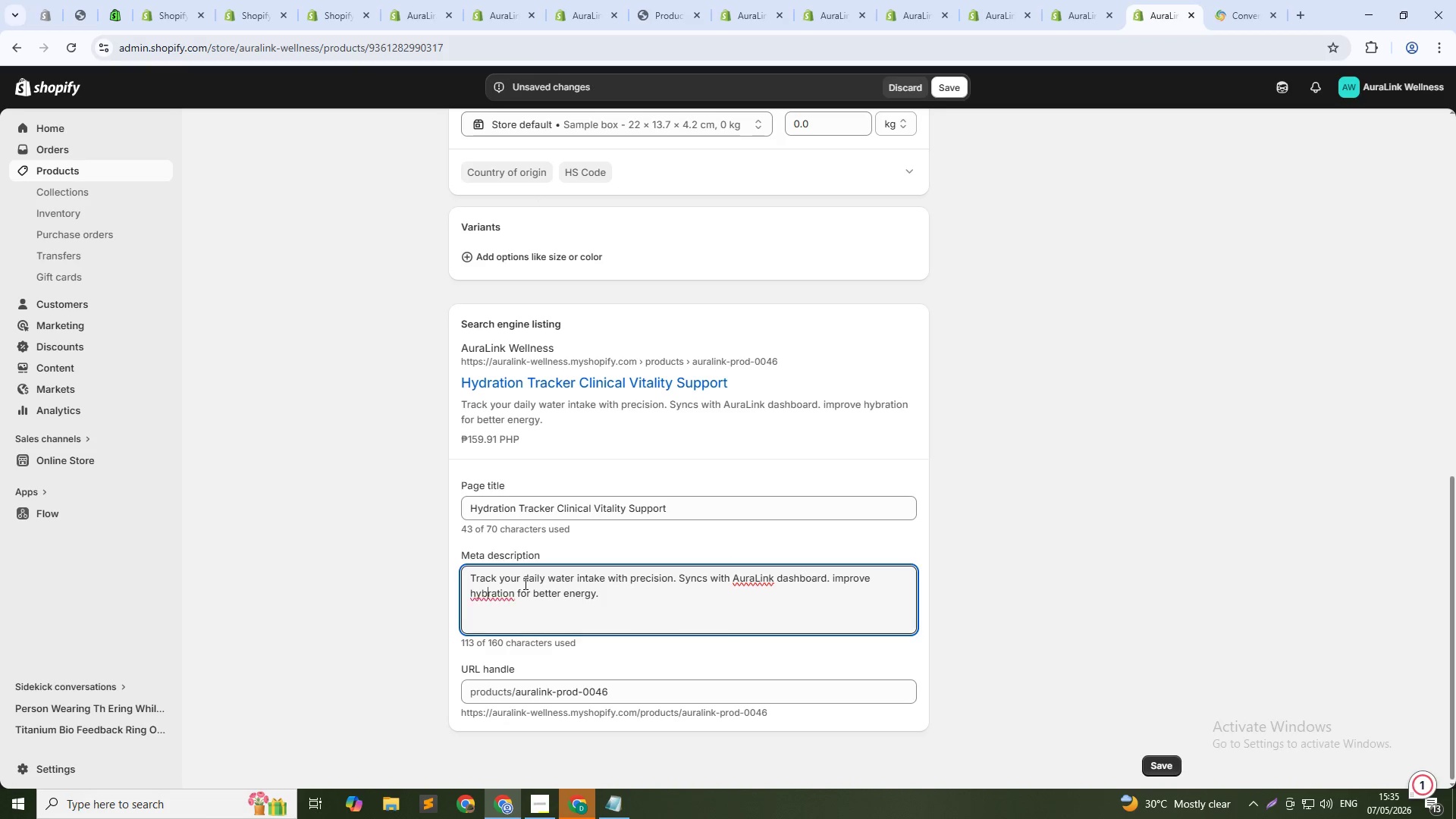 
key(Backspace)
 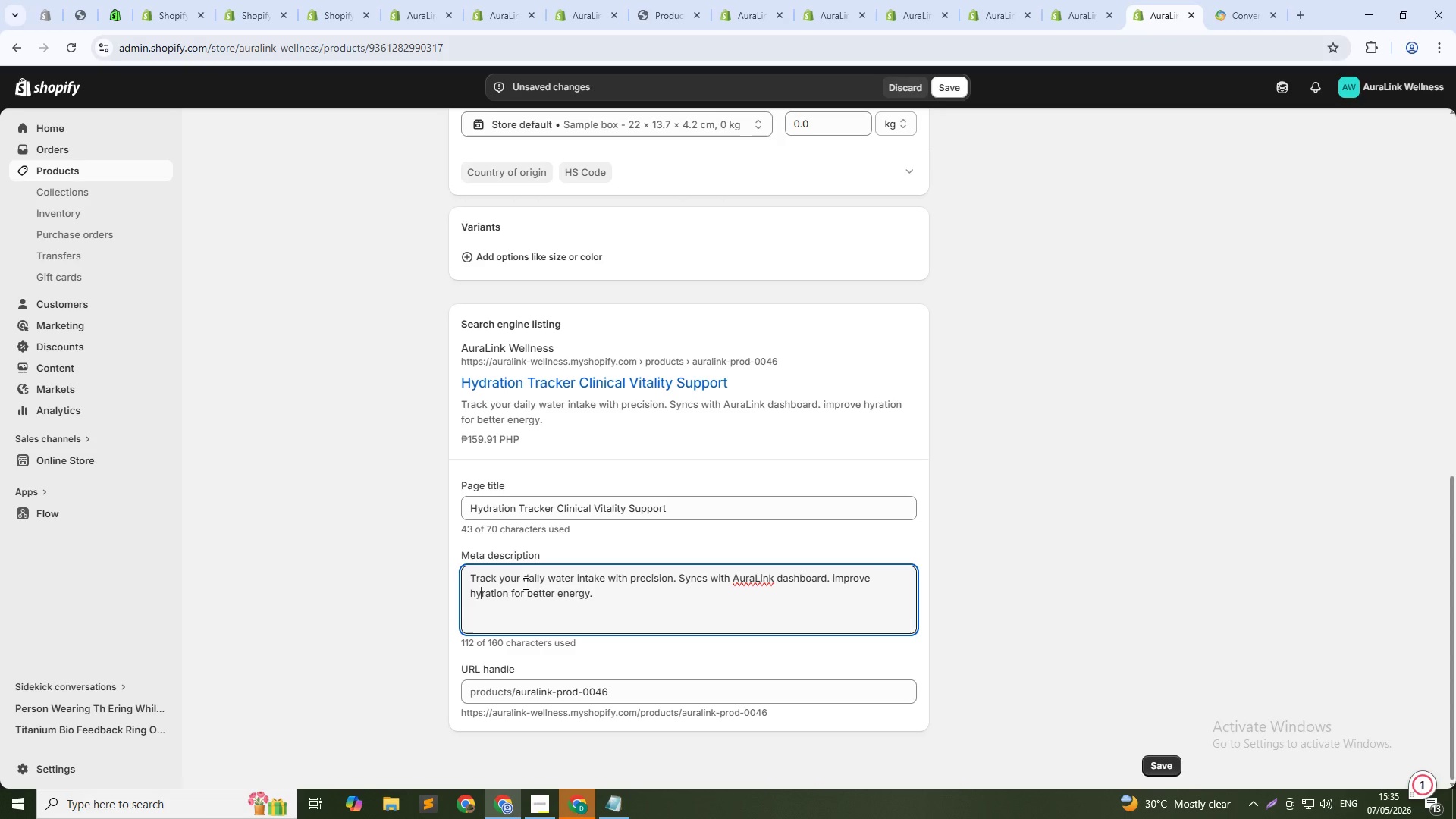 
key(D)
 